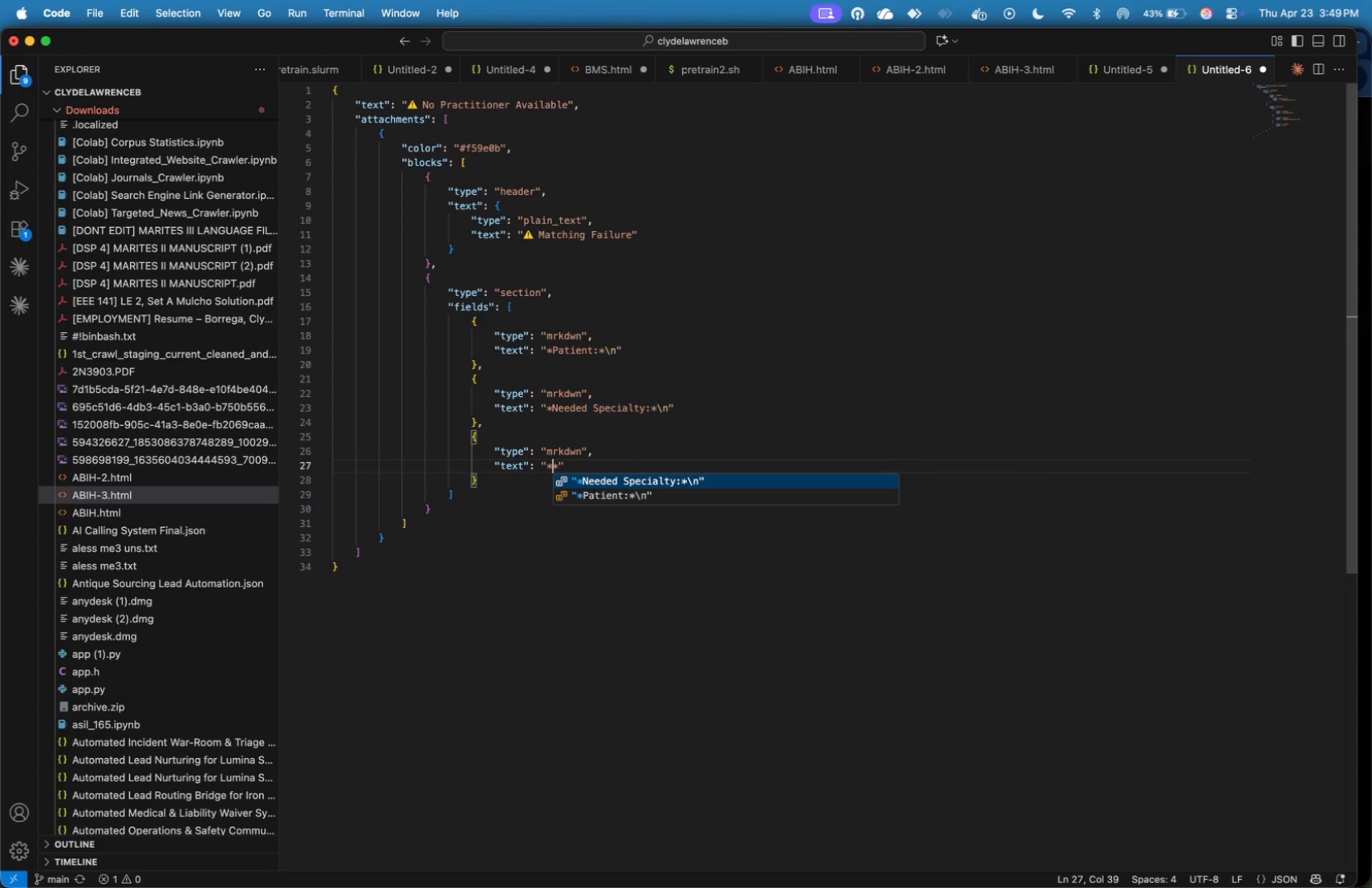 
type(Issue)
 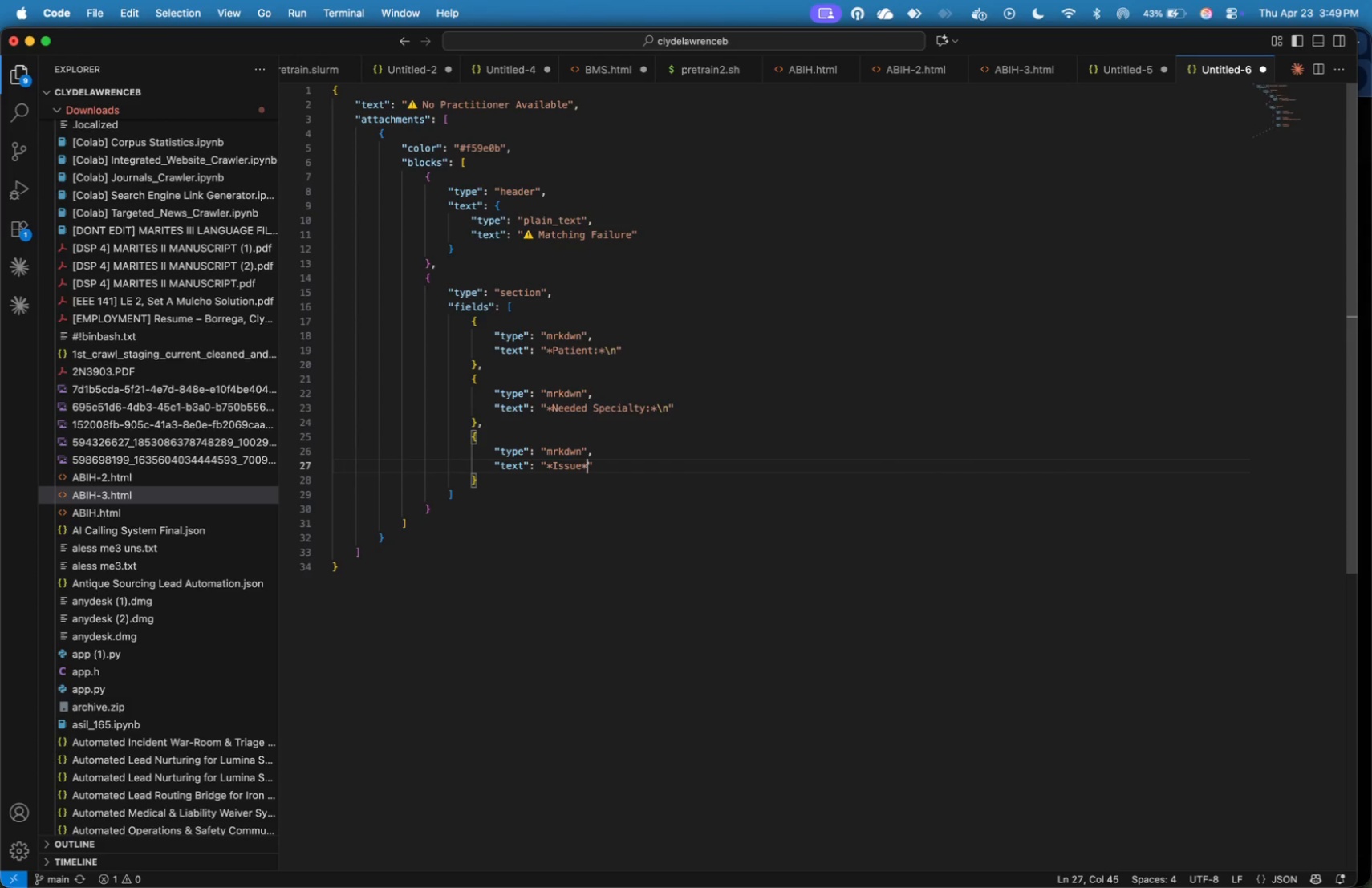 
key(ArrowRight)
 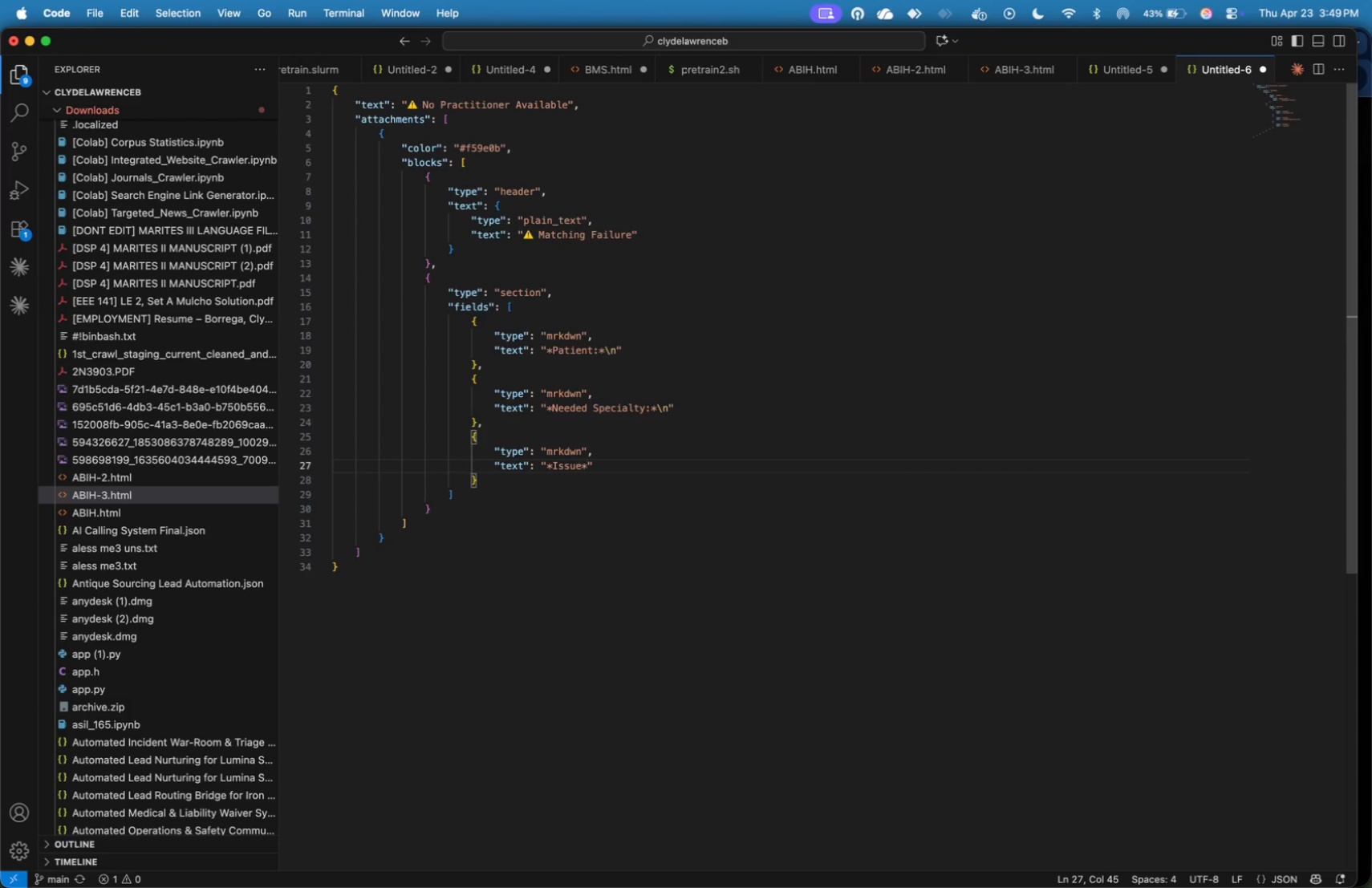 
key(ArrowLeft)
 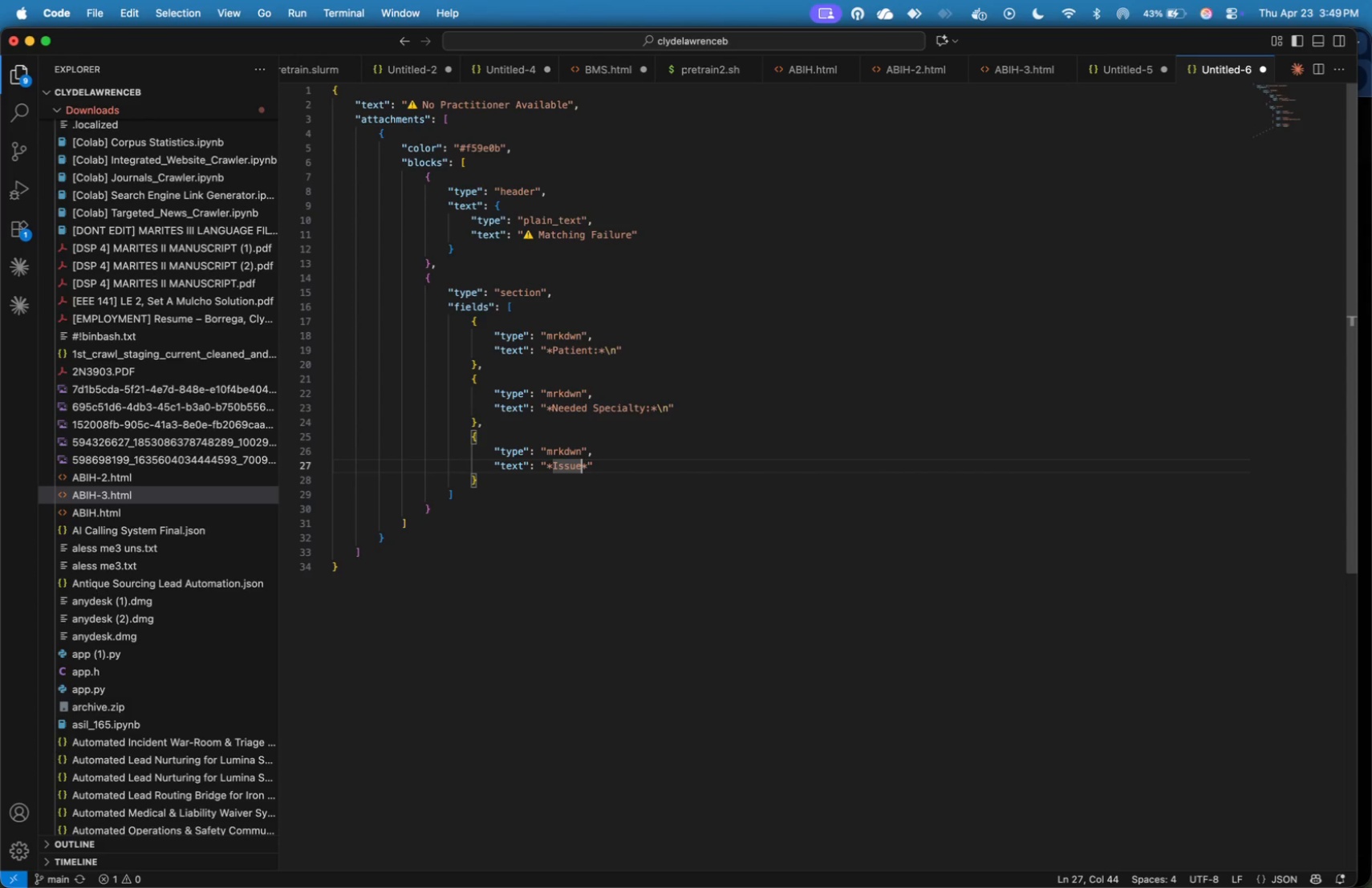 
key(Shift+Semicolon)
 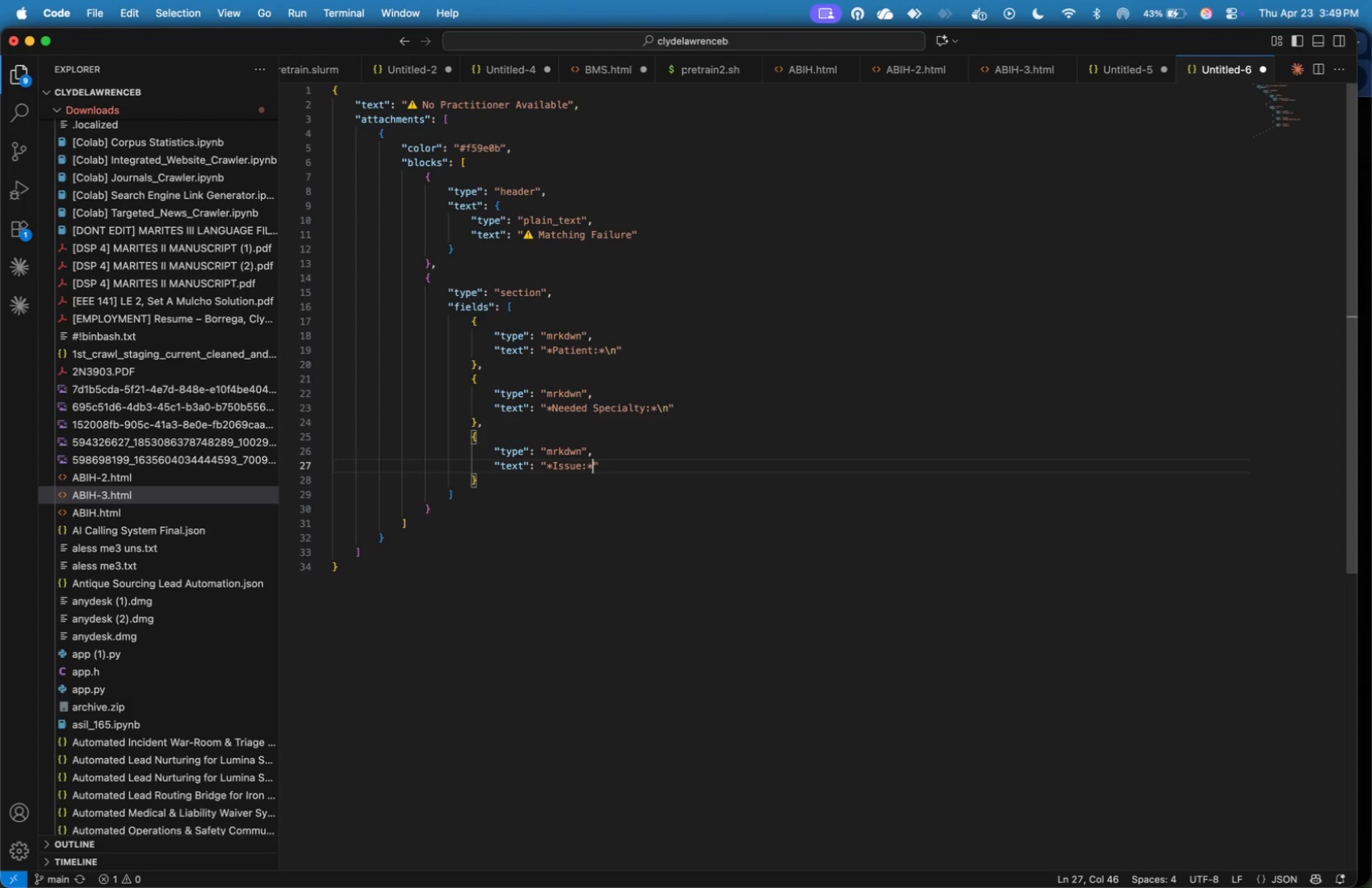 
key(ArrowRight)
 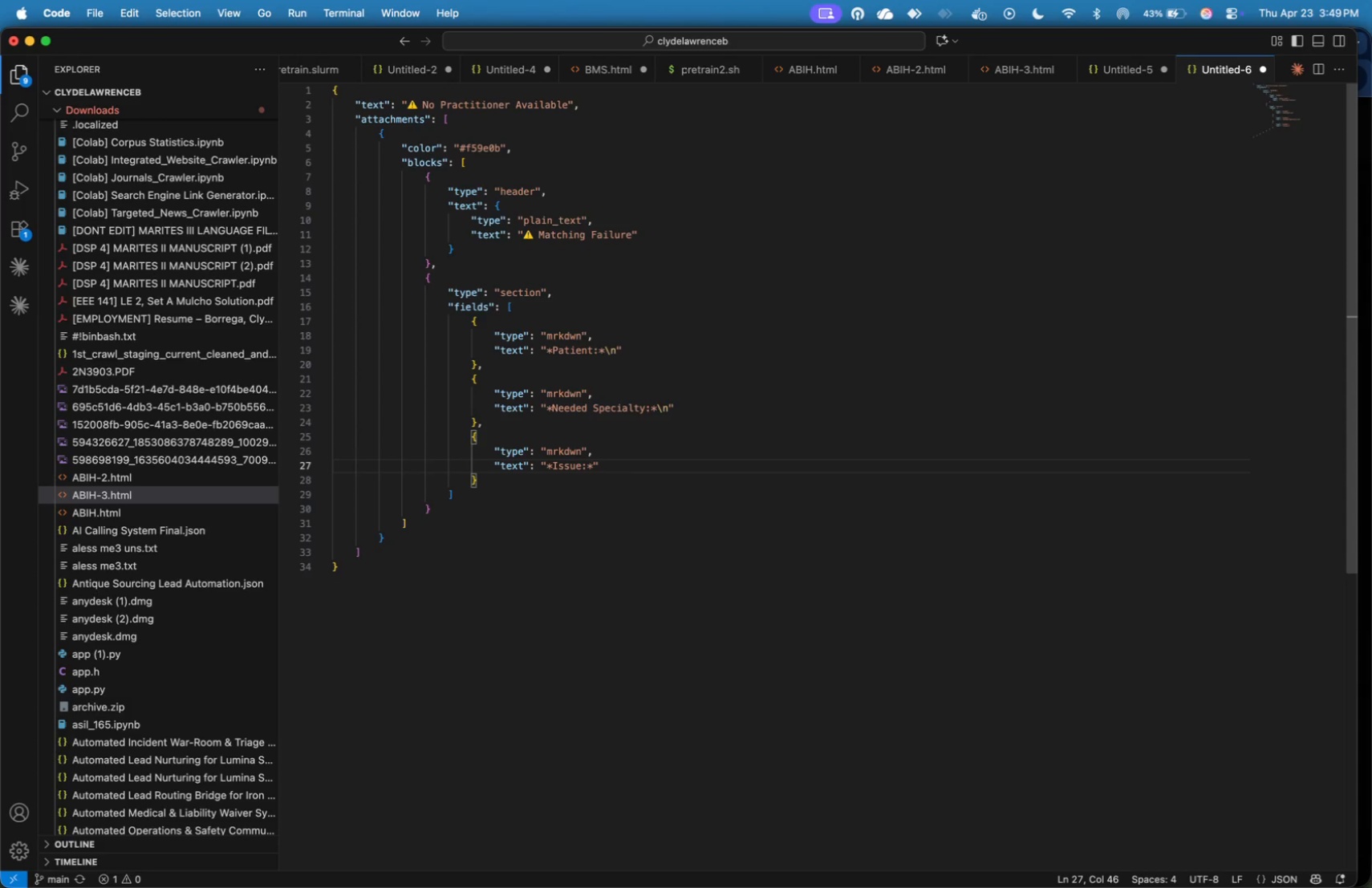 
type(\nNo available pracitioner found)
 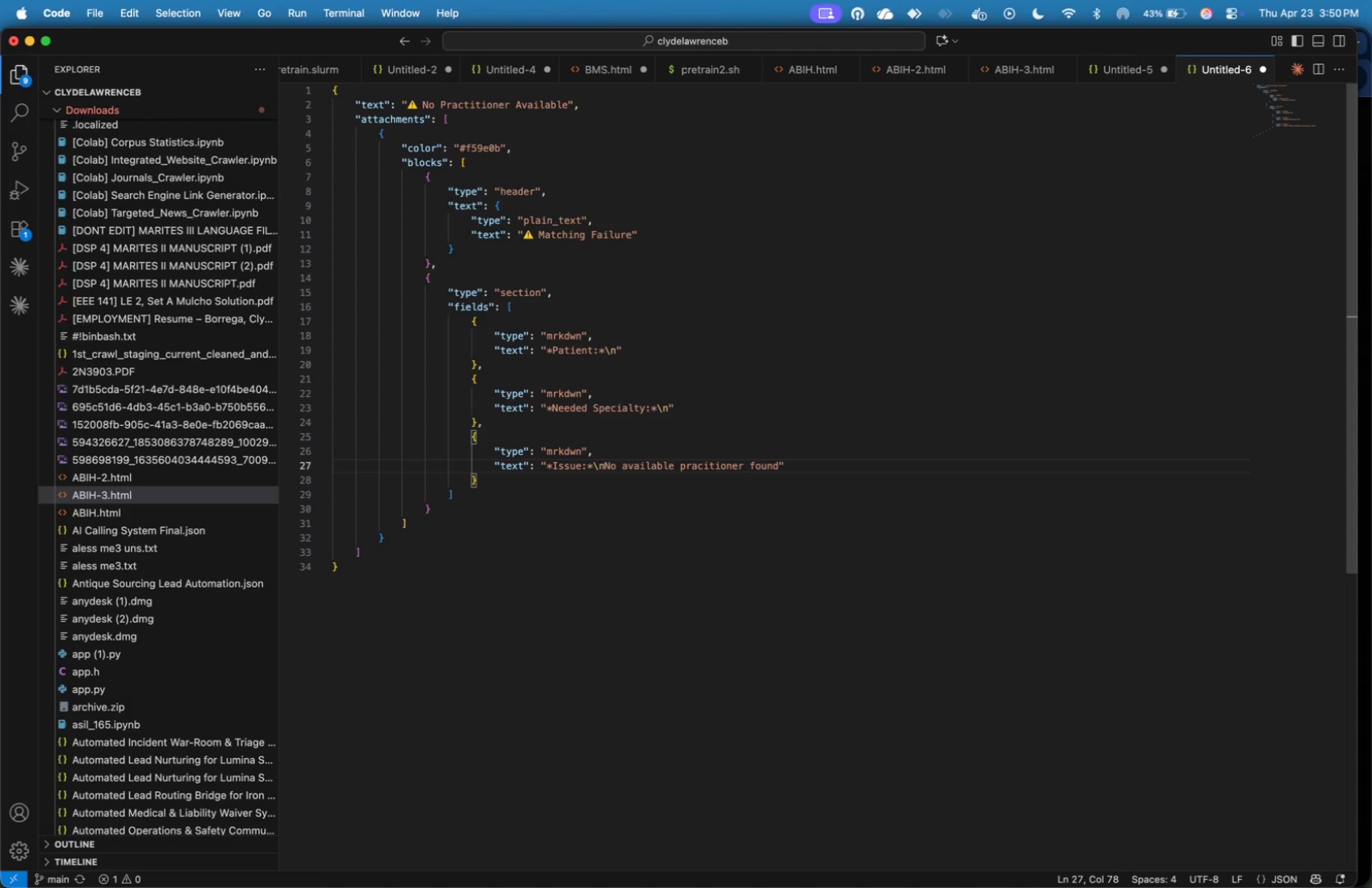 
key(Meta+A)
 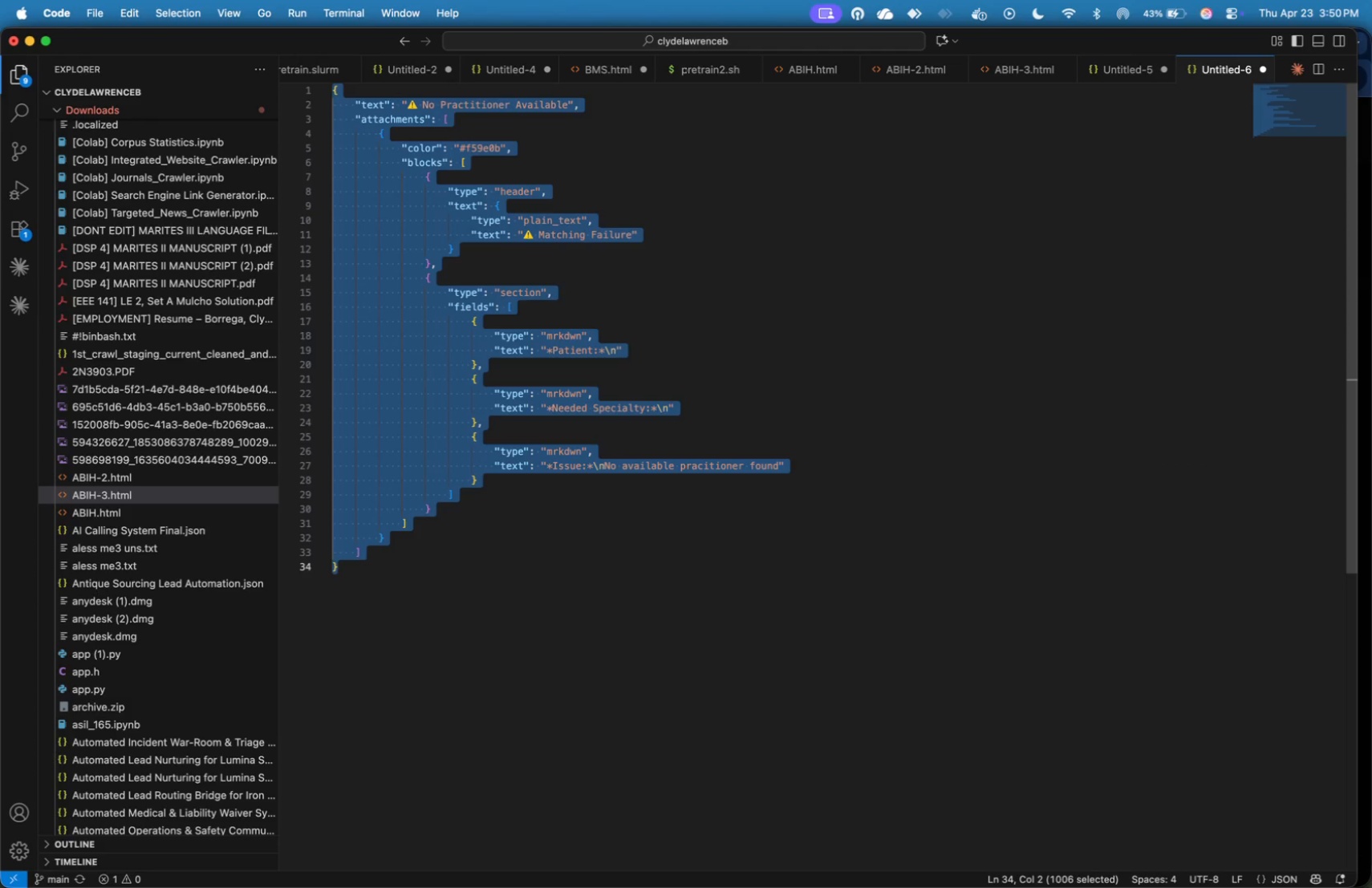 
key(Meta+C)
 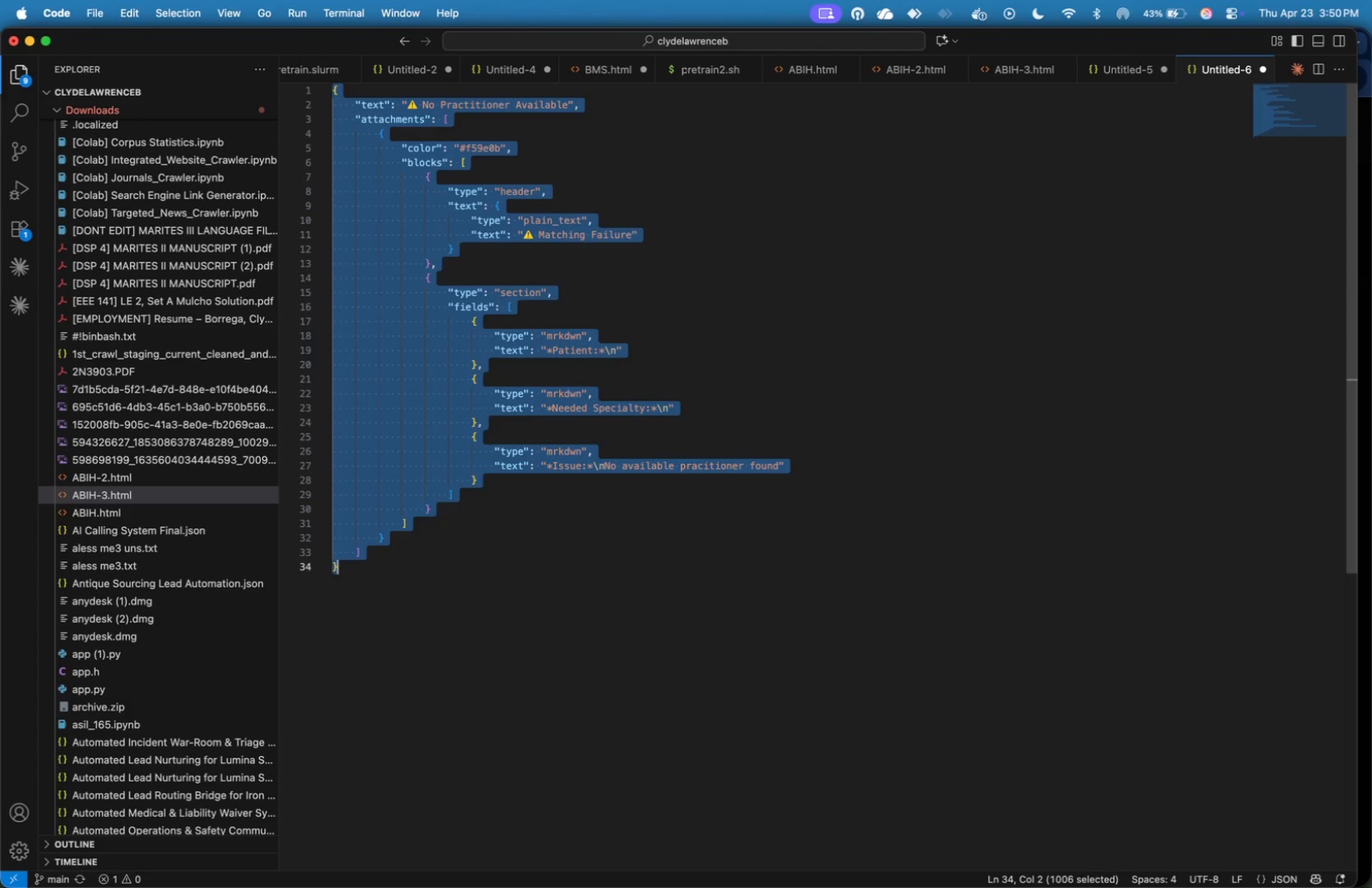 
key(Meta+Tab)
 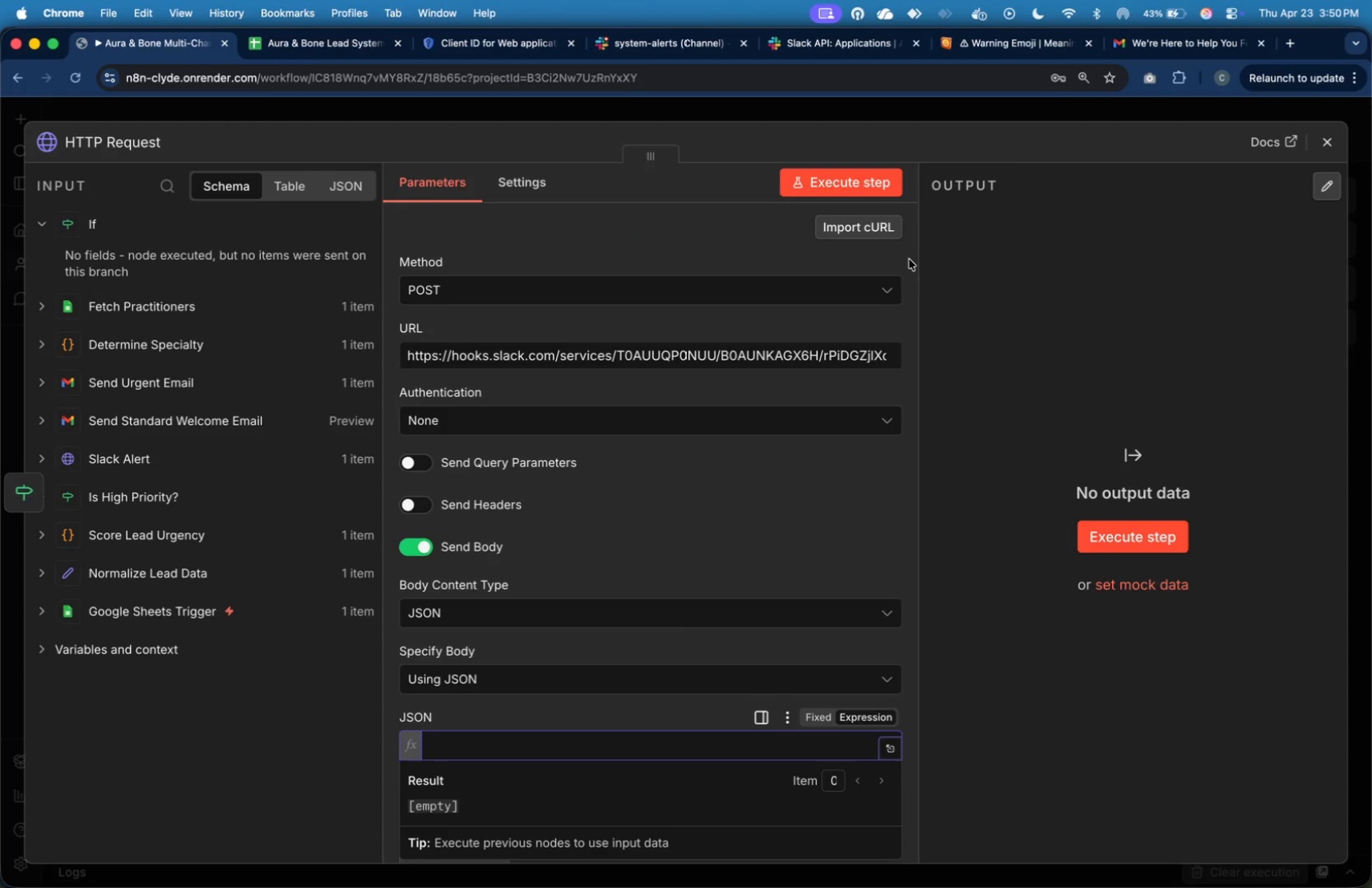 
wait(5.8)
 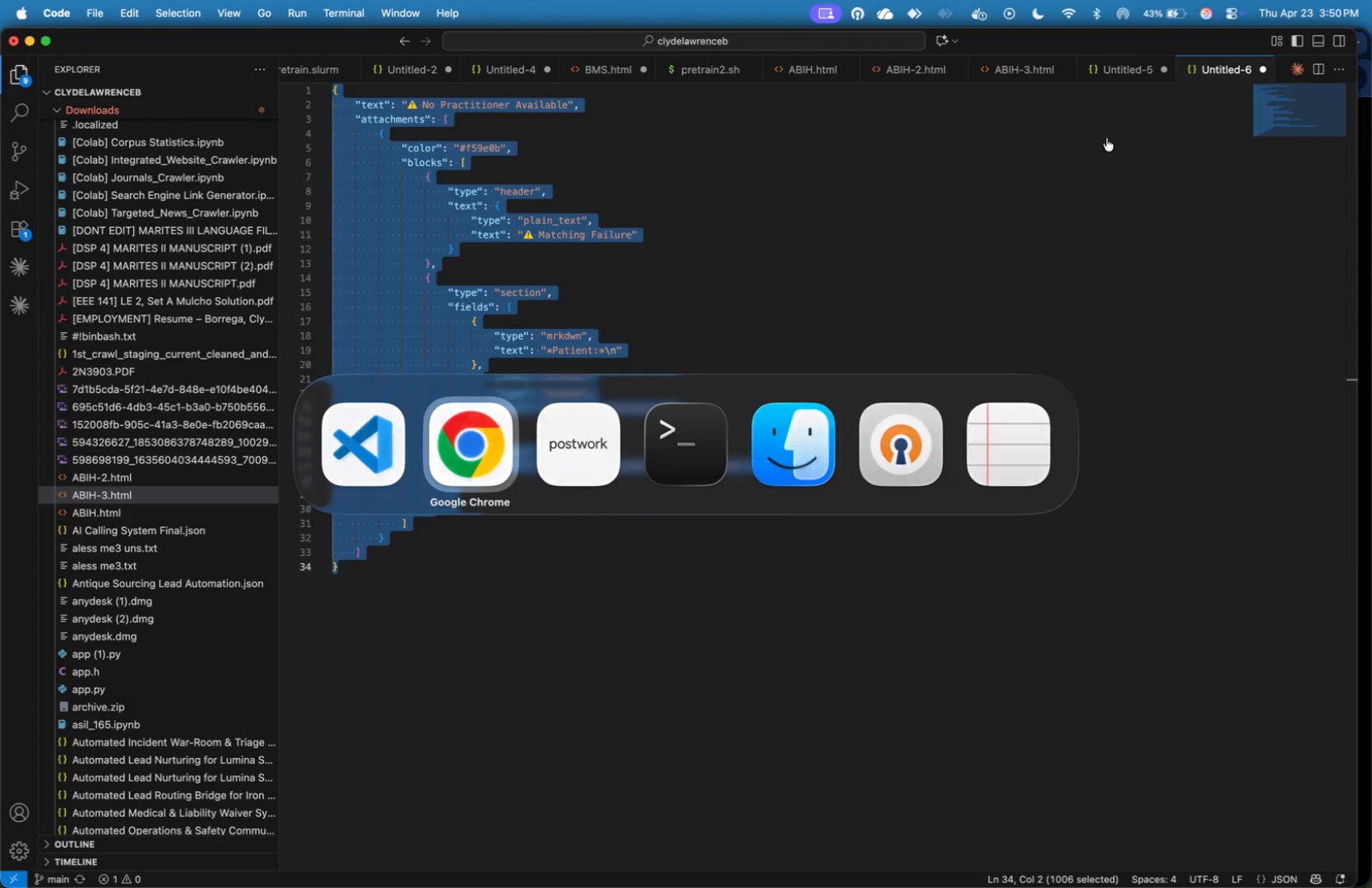 
key(Meta+V)
 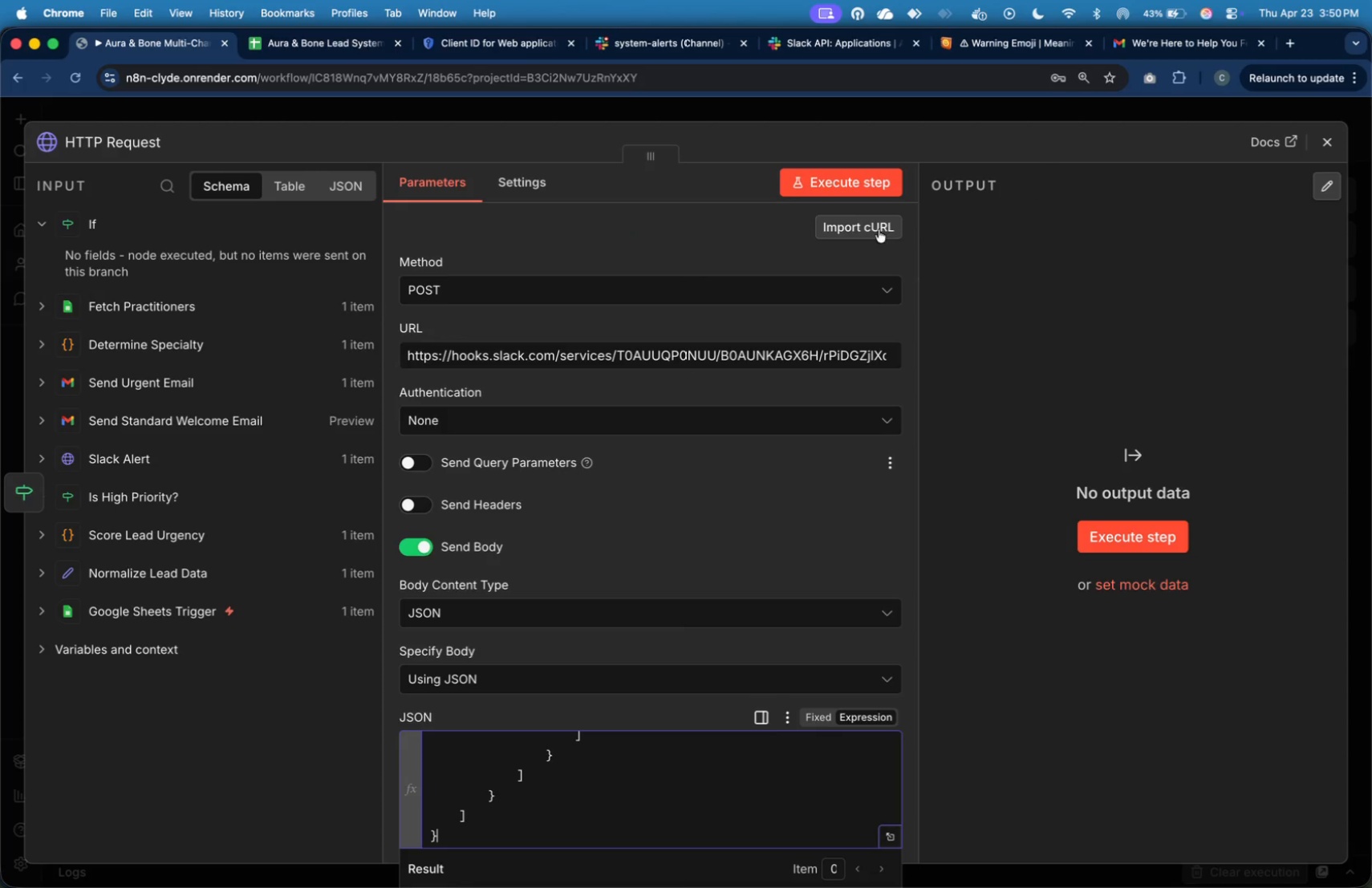 
left_click([886, 182])
 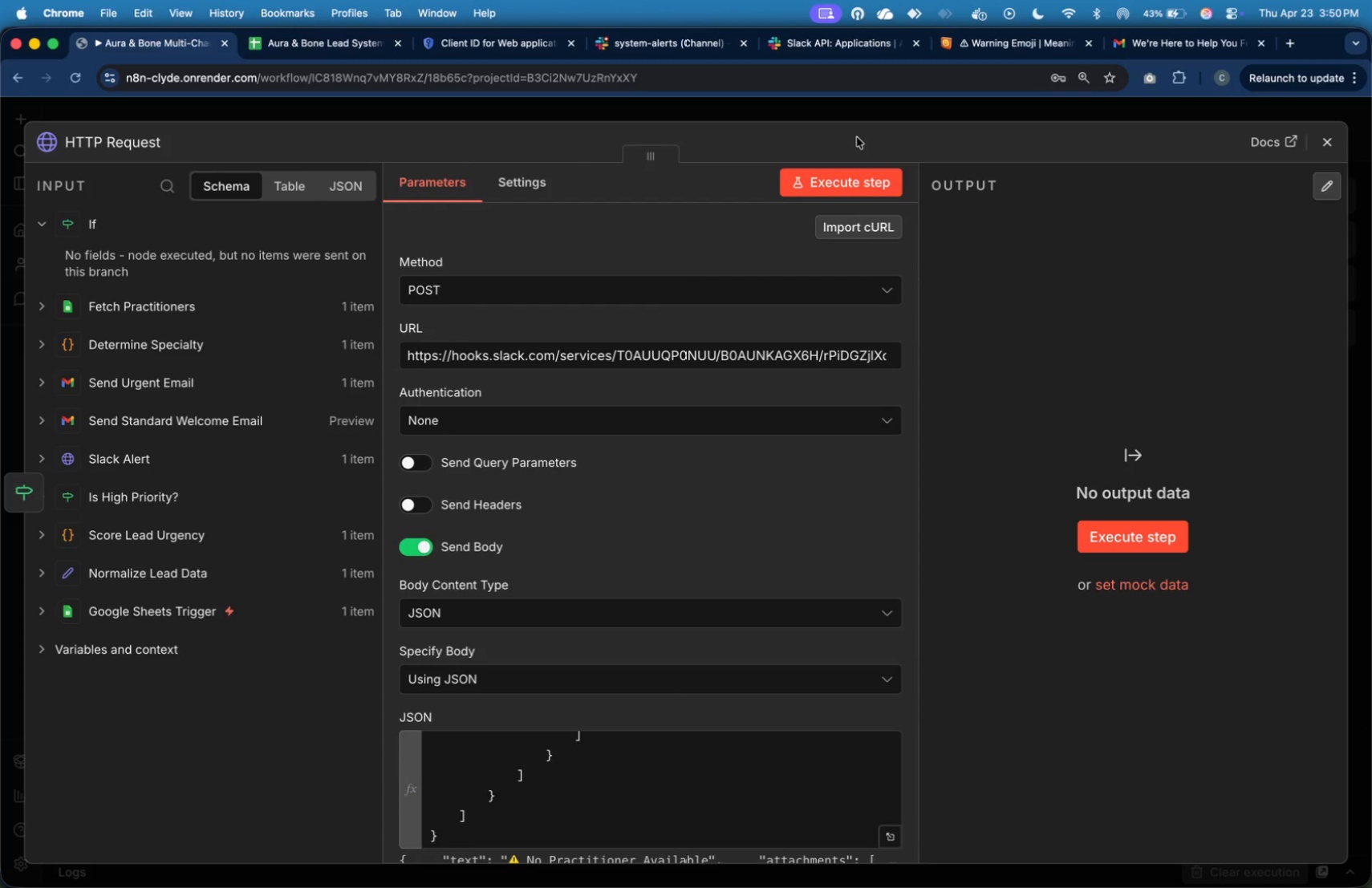 
wait(9.77)
 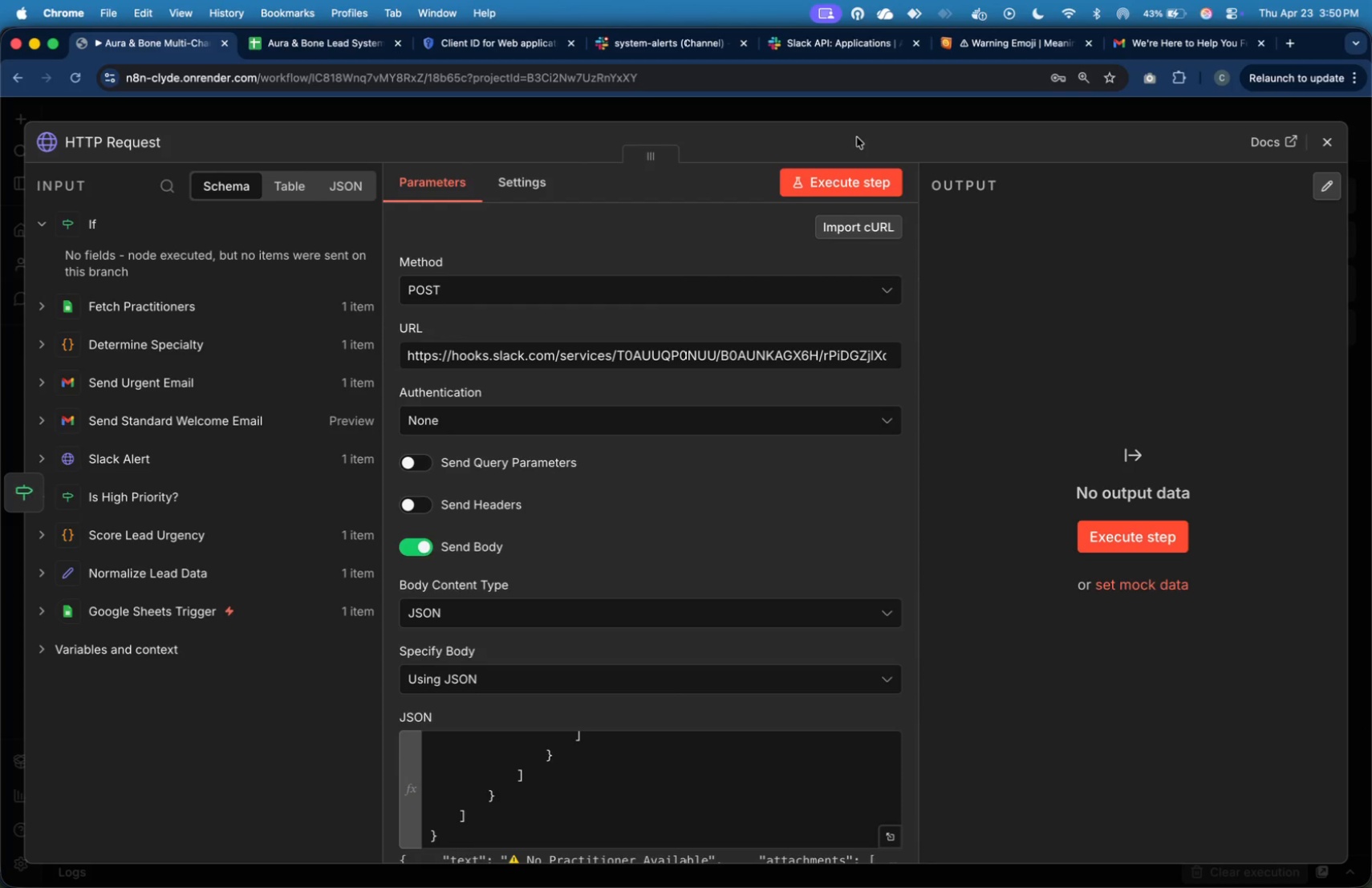 
left_click([790, 189])
 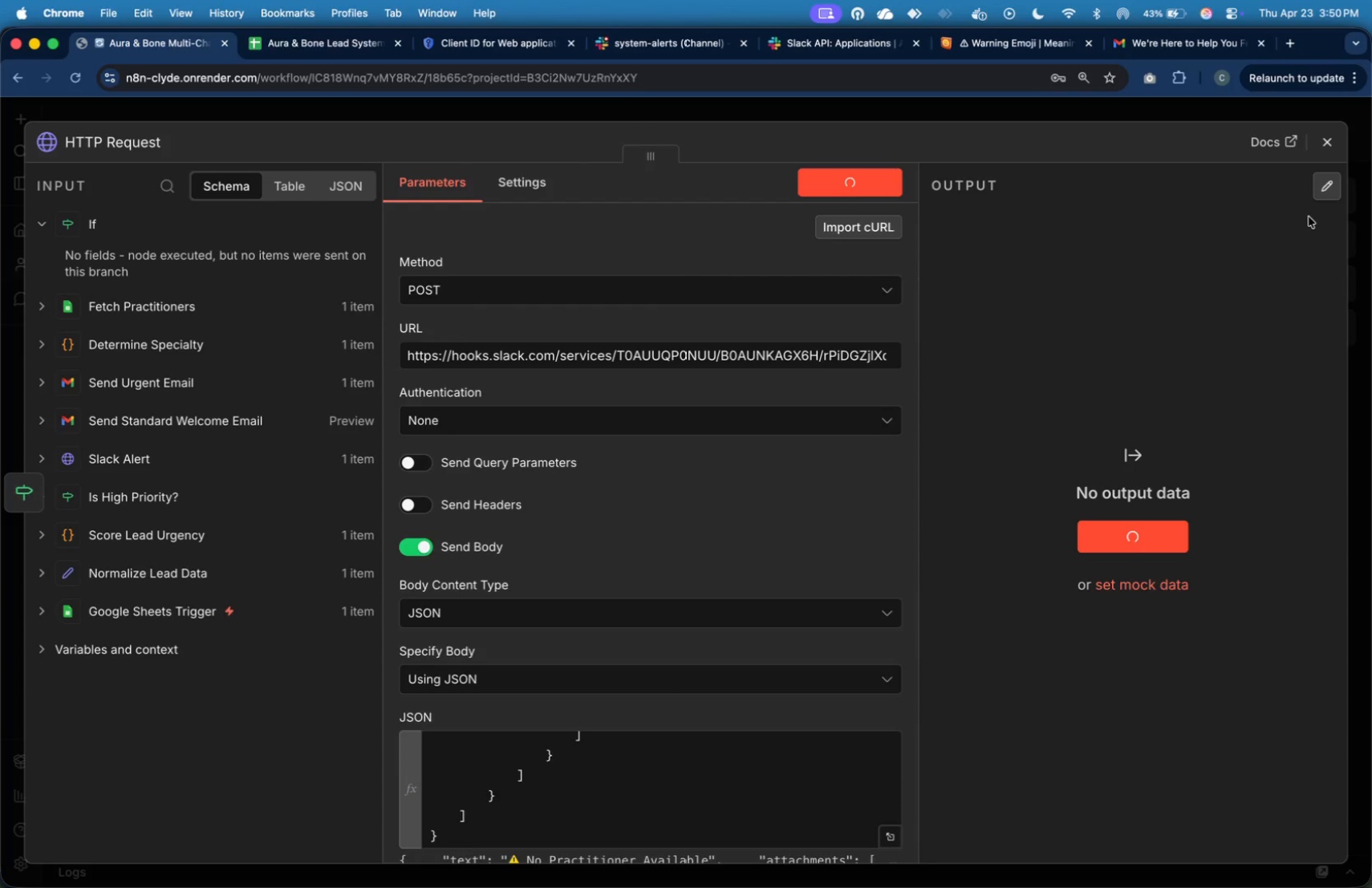 
wait(10.7)
 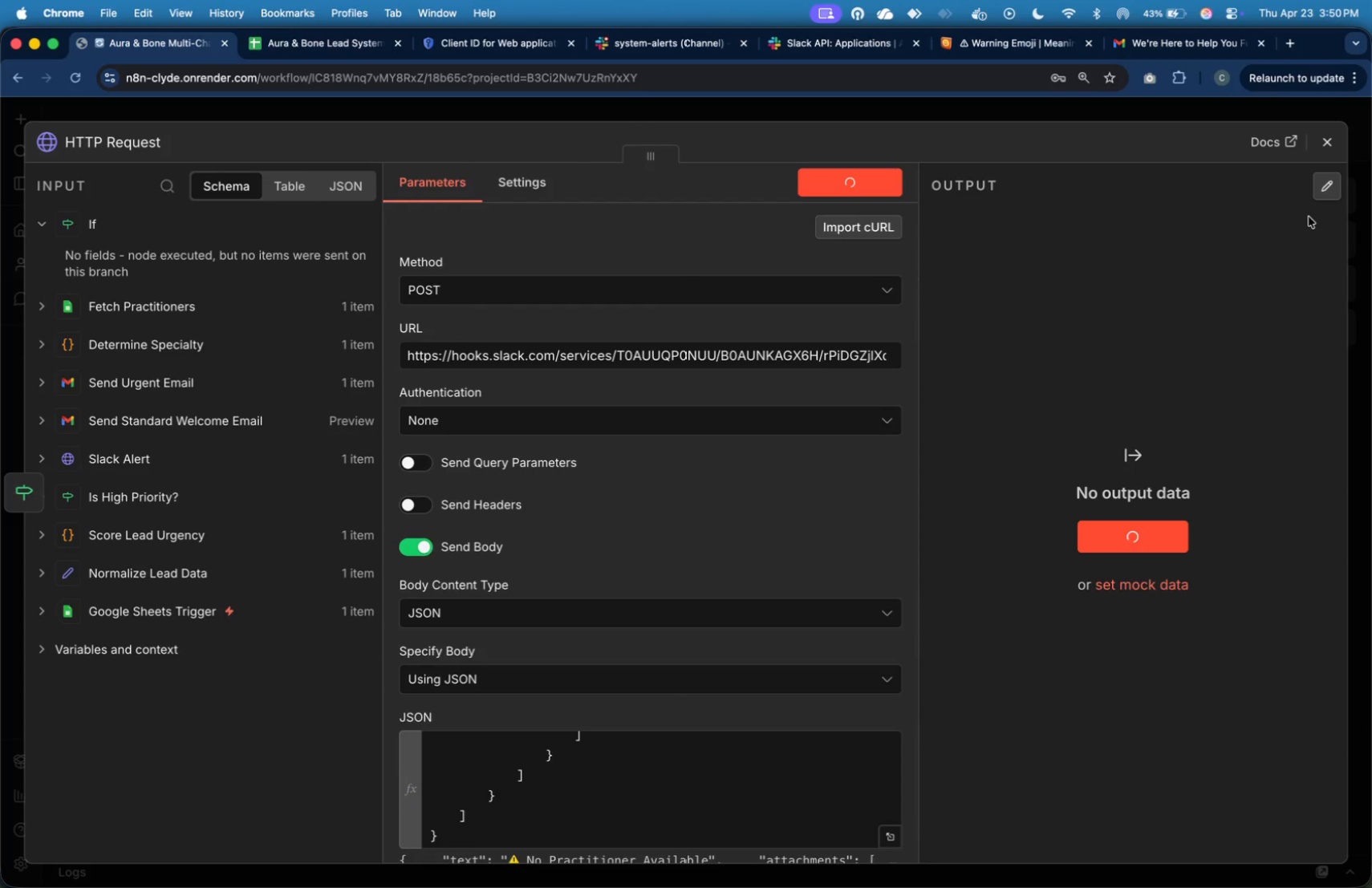 
key(Meta+Tab)
 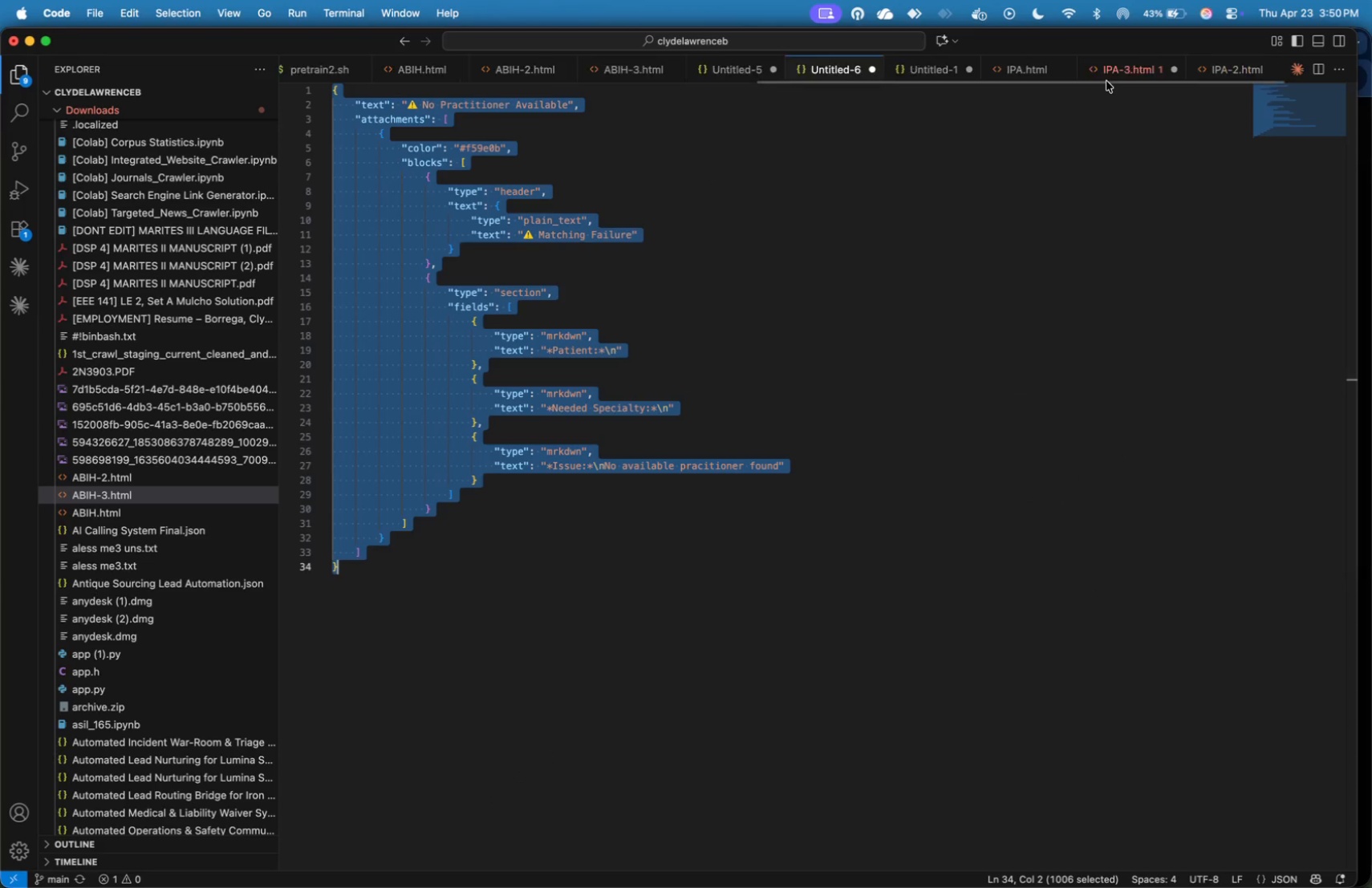 
left_click([1109, 75])
 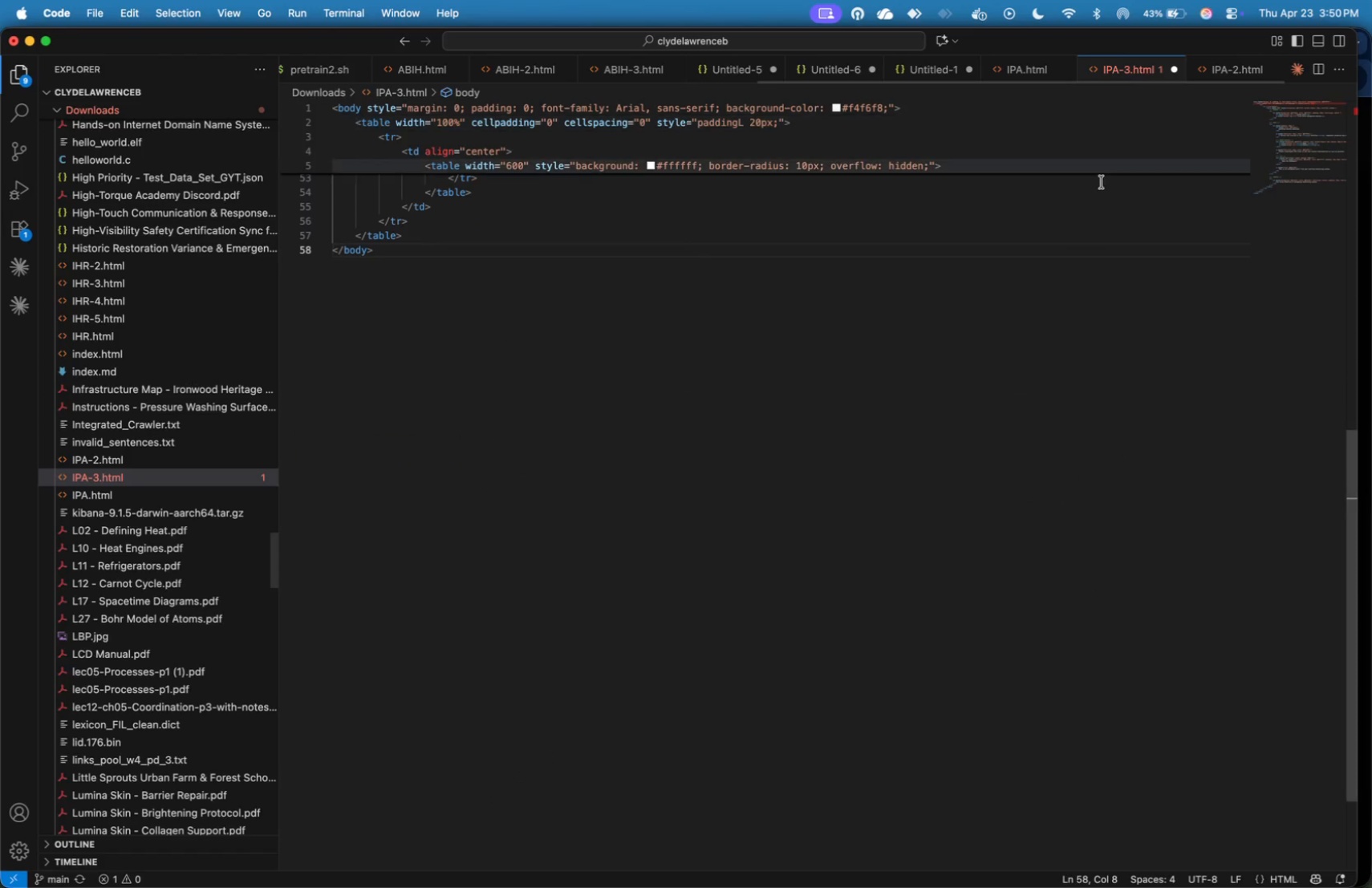 
scroll: coordinate [1008, 251], scroll_direction: up, amount: 28.0
 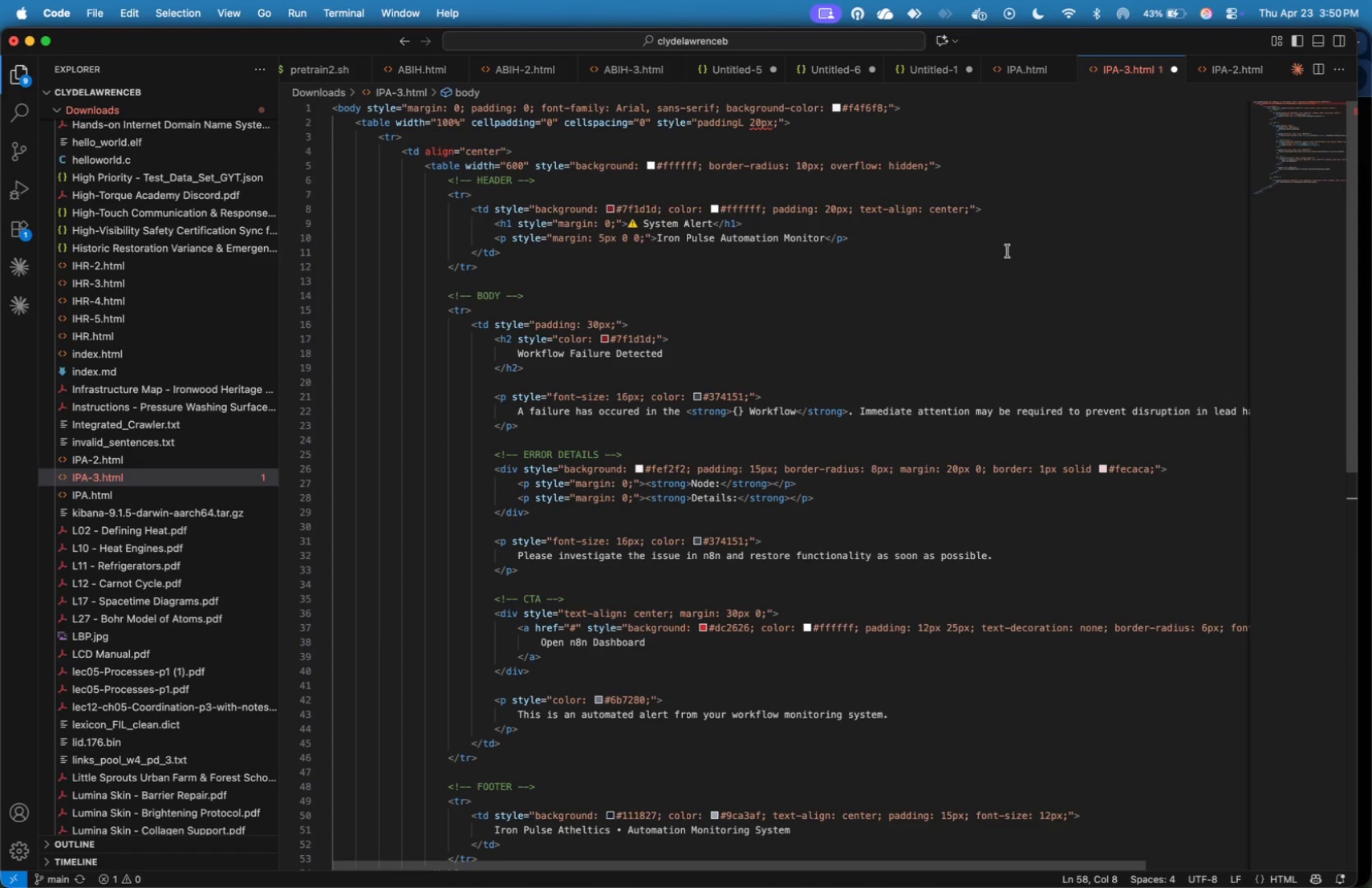 
scroll: coordinate [1008, 251], scroll_direction: down, amount: 6.0
 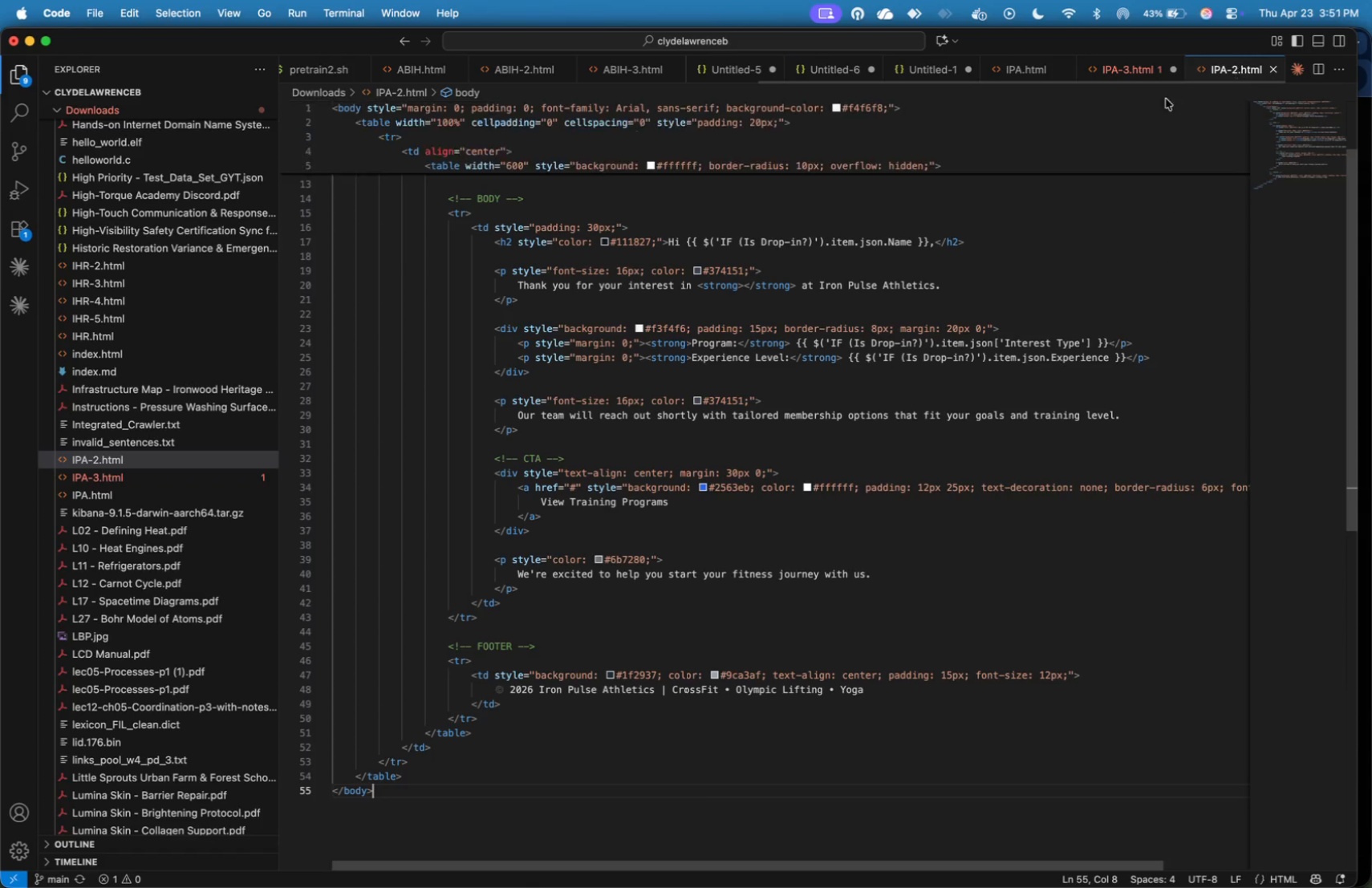 
wait(5.98)
 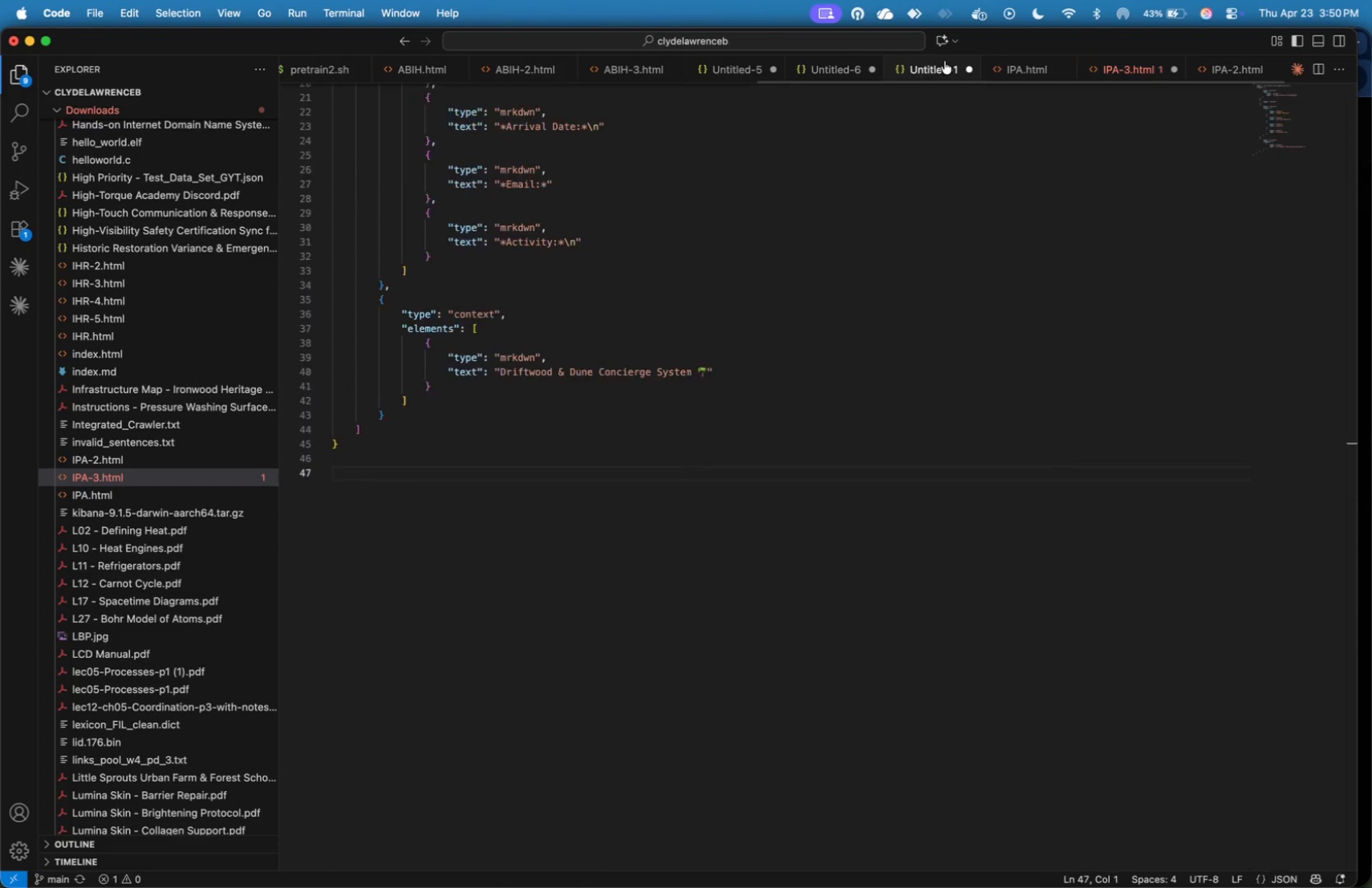 
left_click([757, 65])
 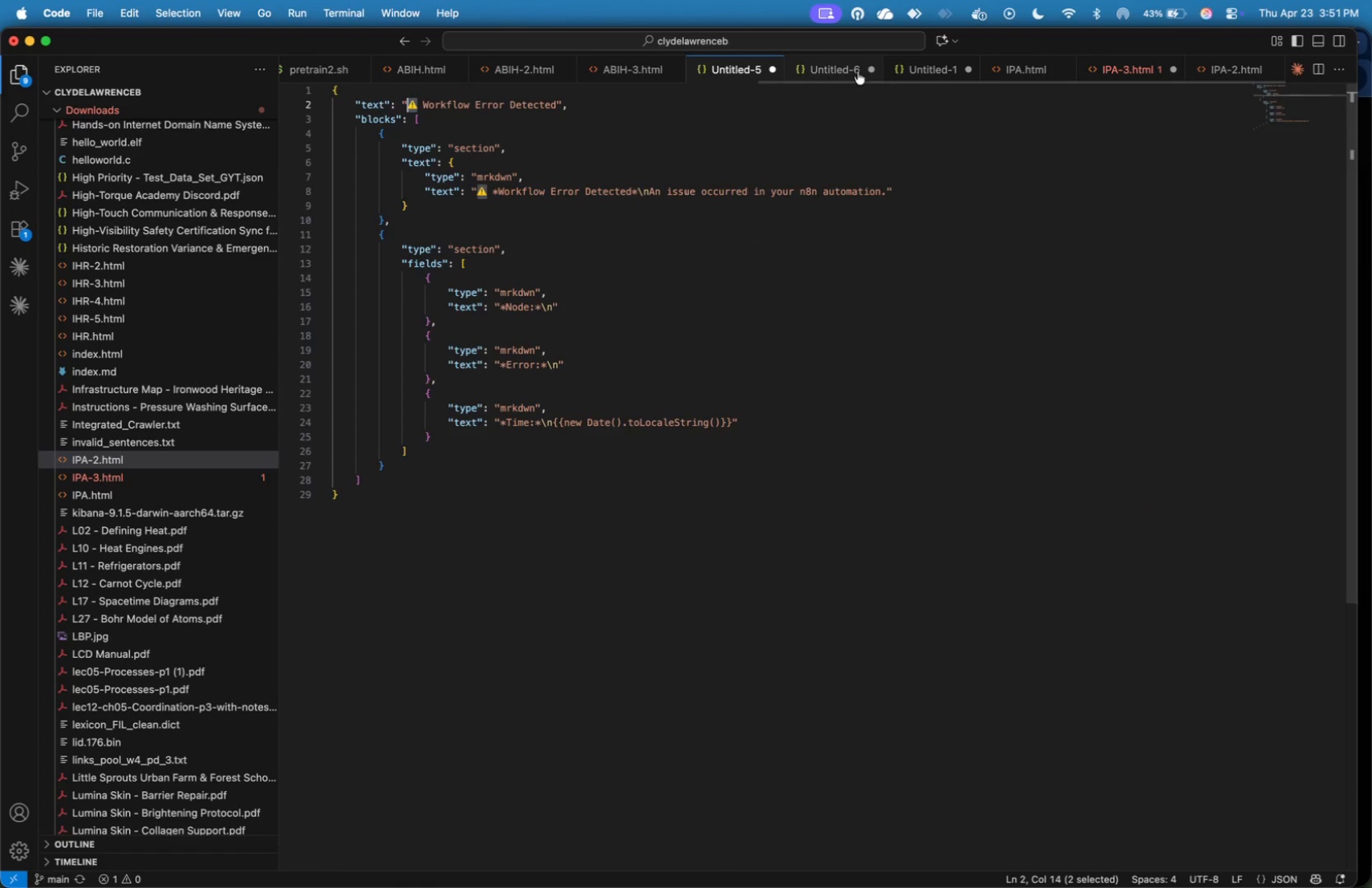 
left_click([836, 69])
 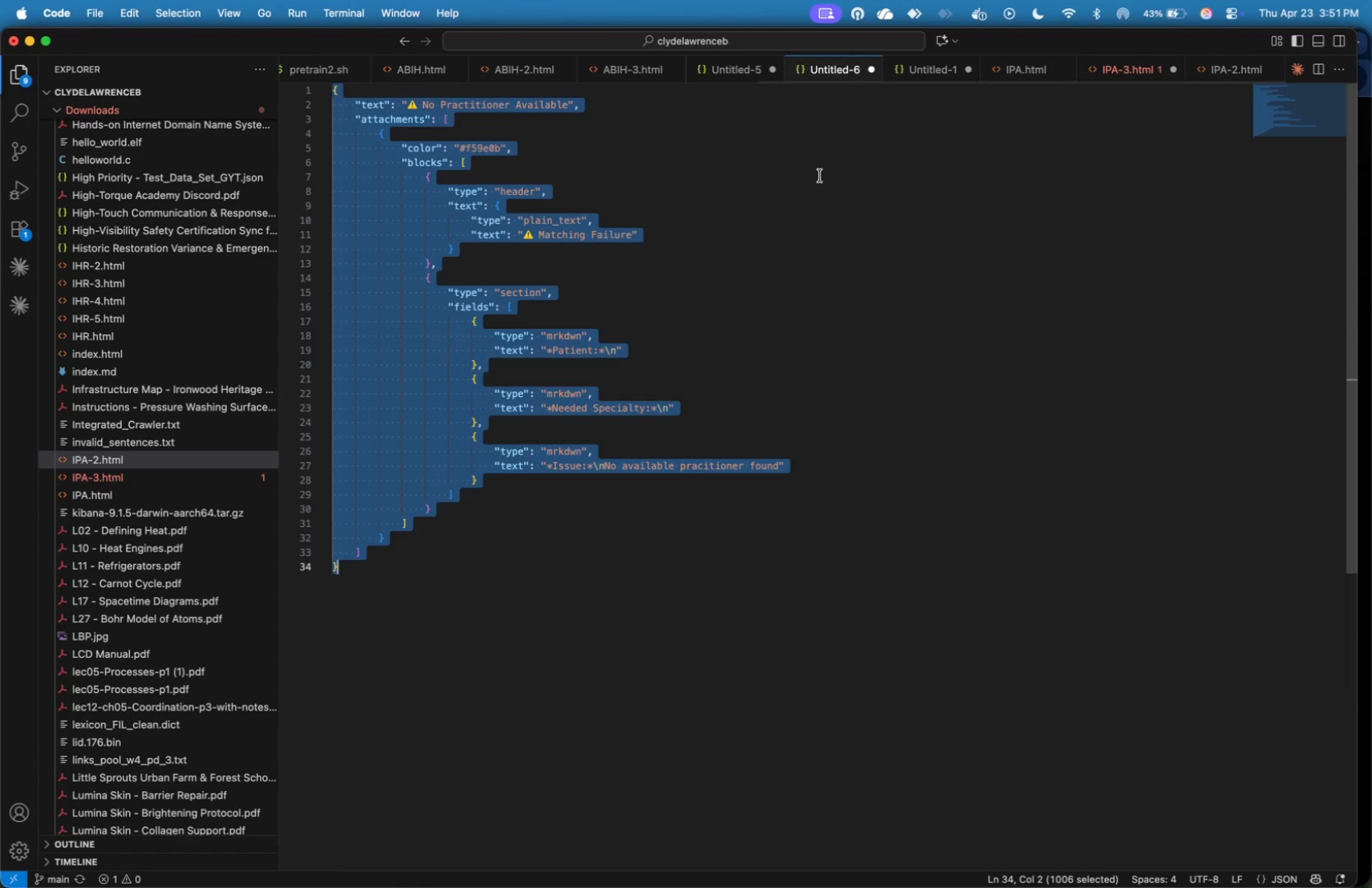 
left_click([823, 207])
 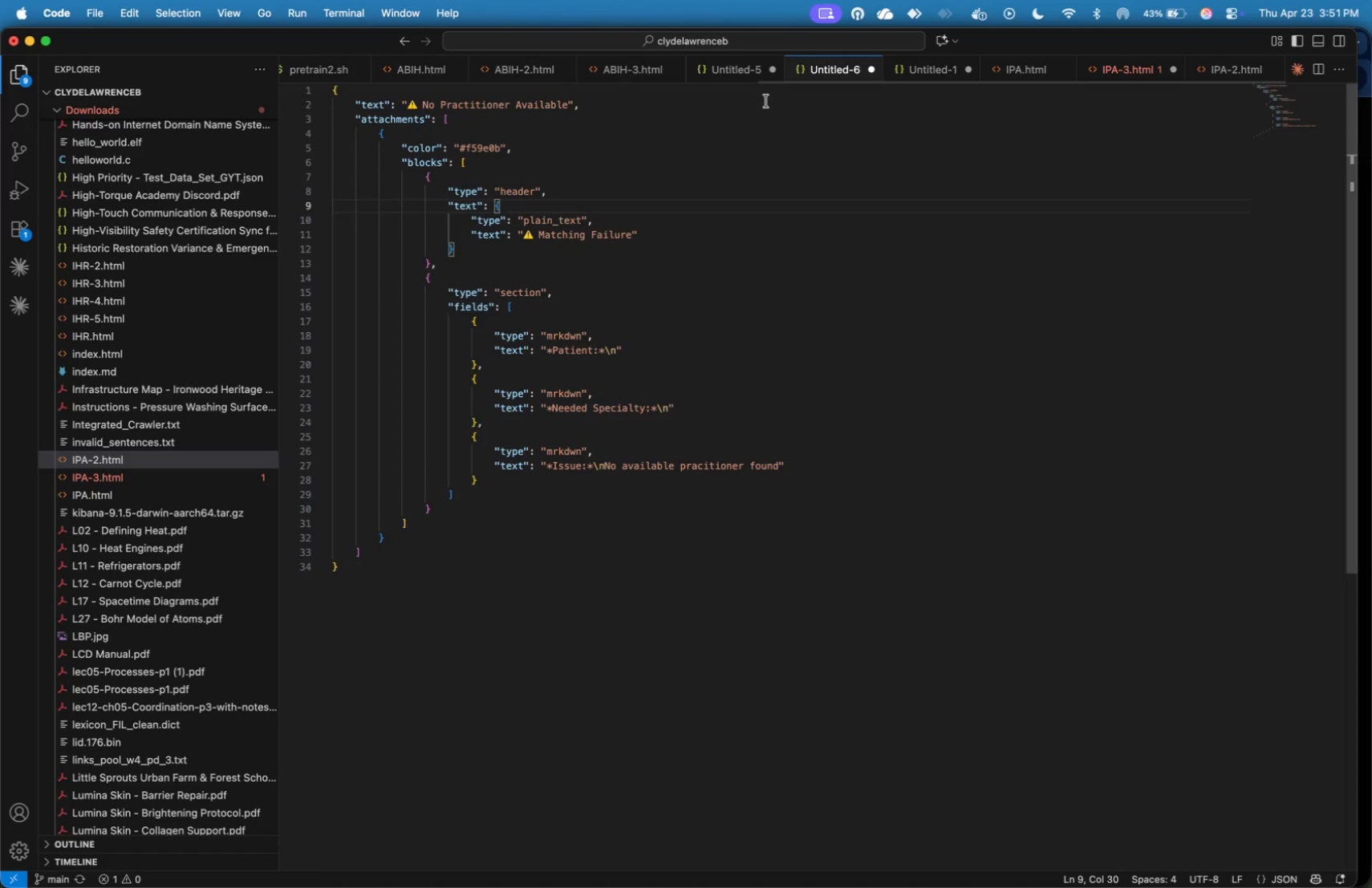 
scroll: coordinate [871, 280], scroll_direction: up, amount: 3.0
 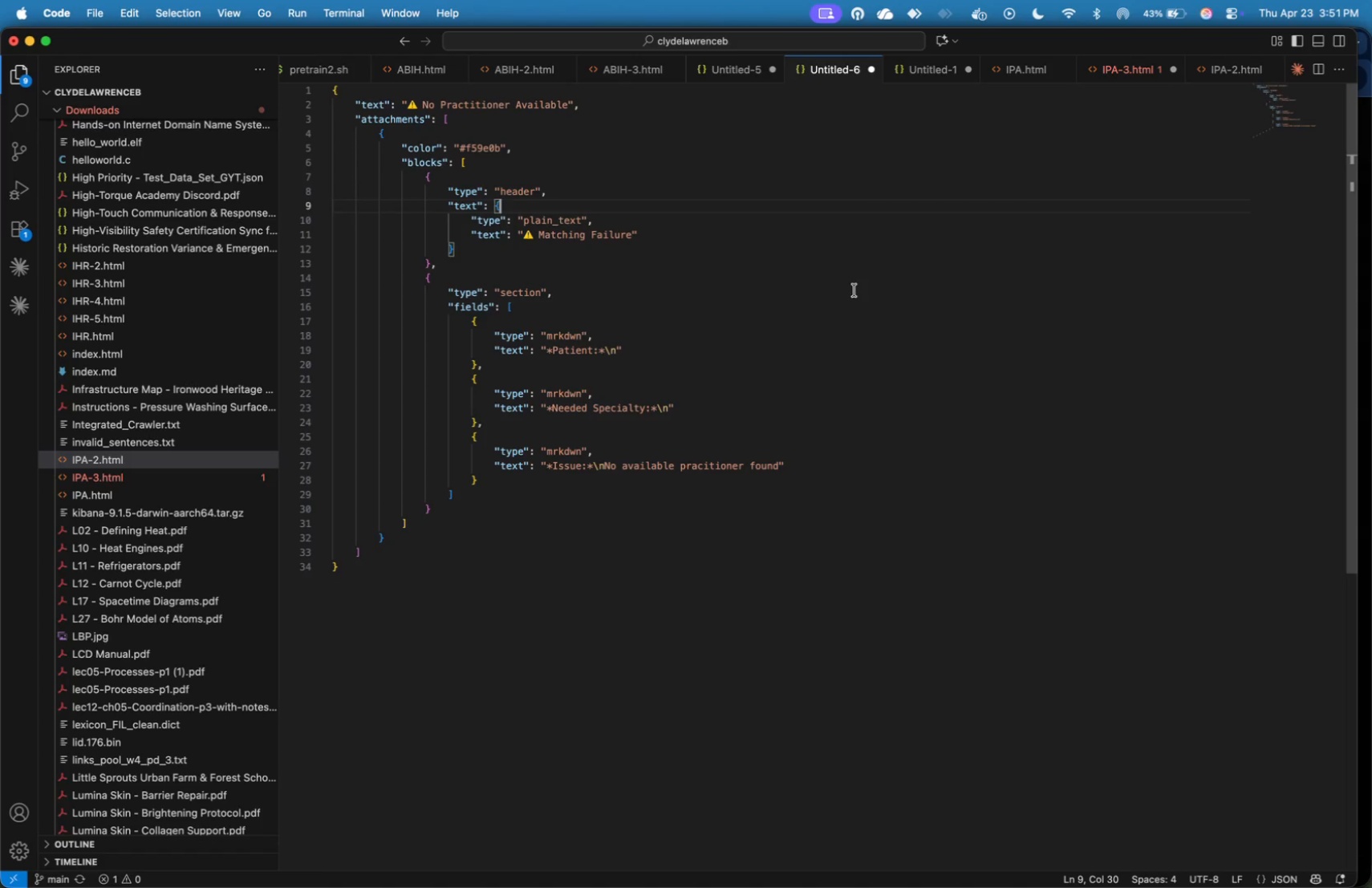 
key(Meta+Tab)
 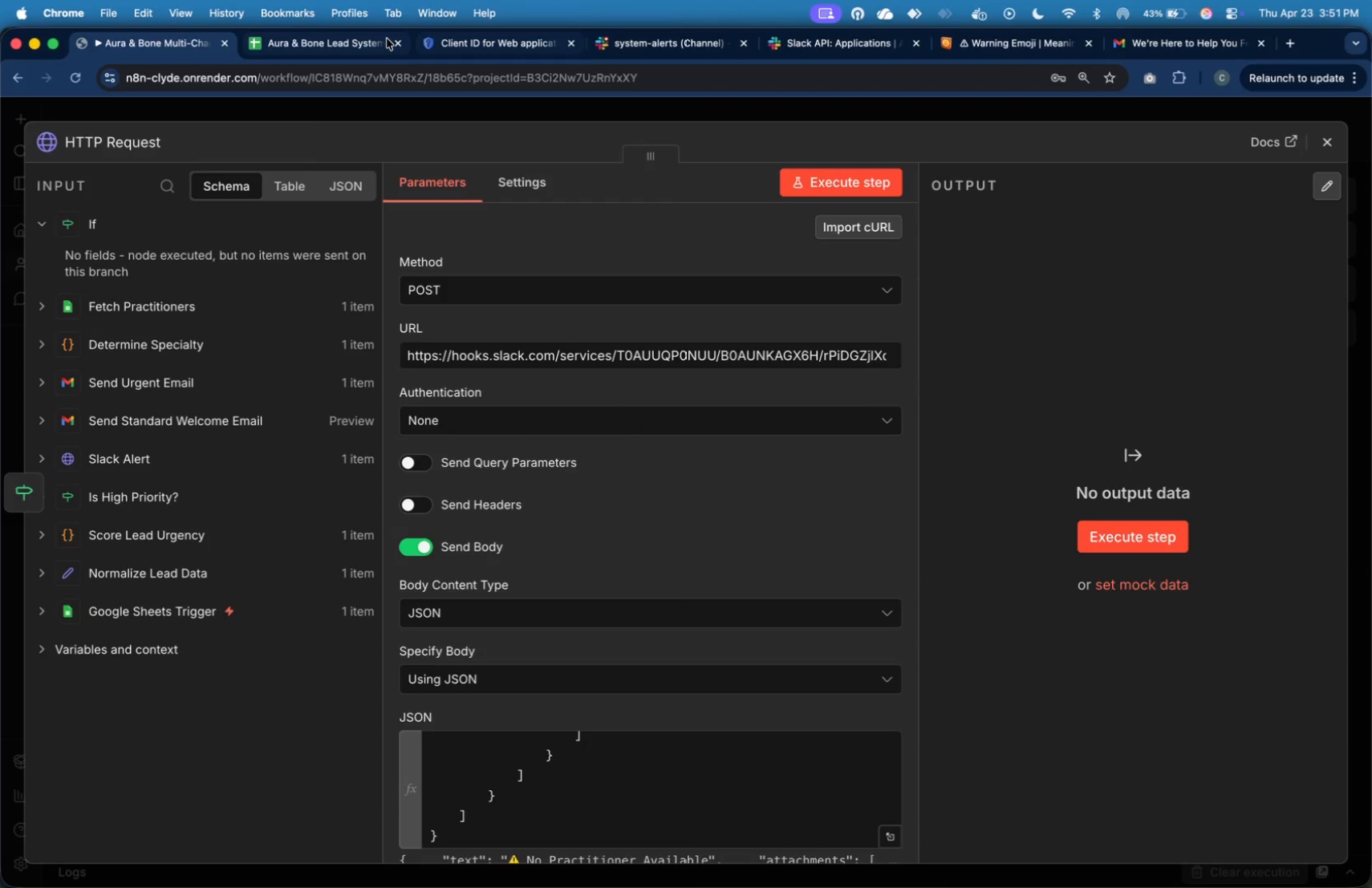 
left_click([386, 37])
 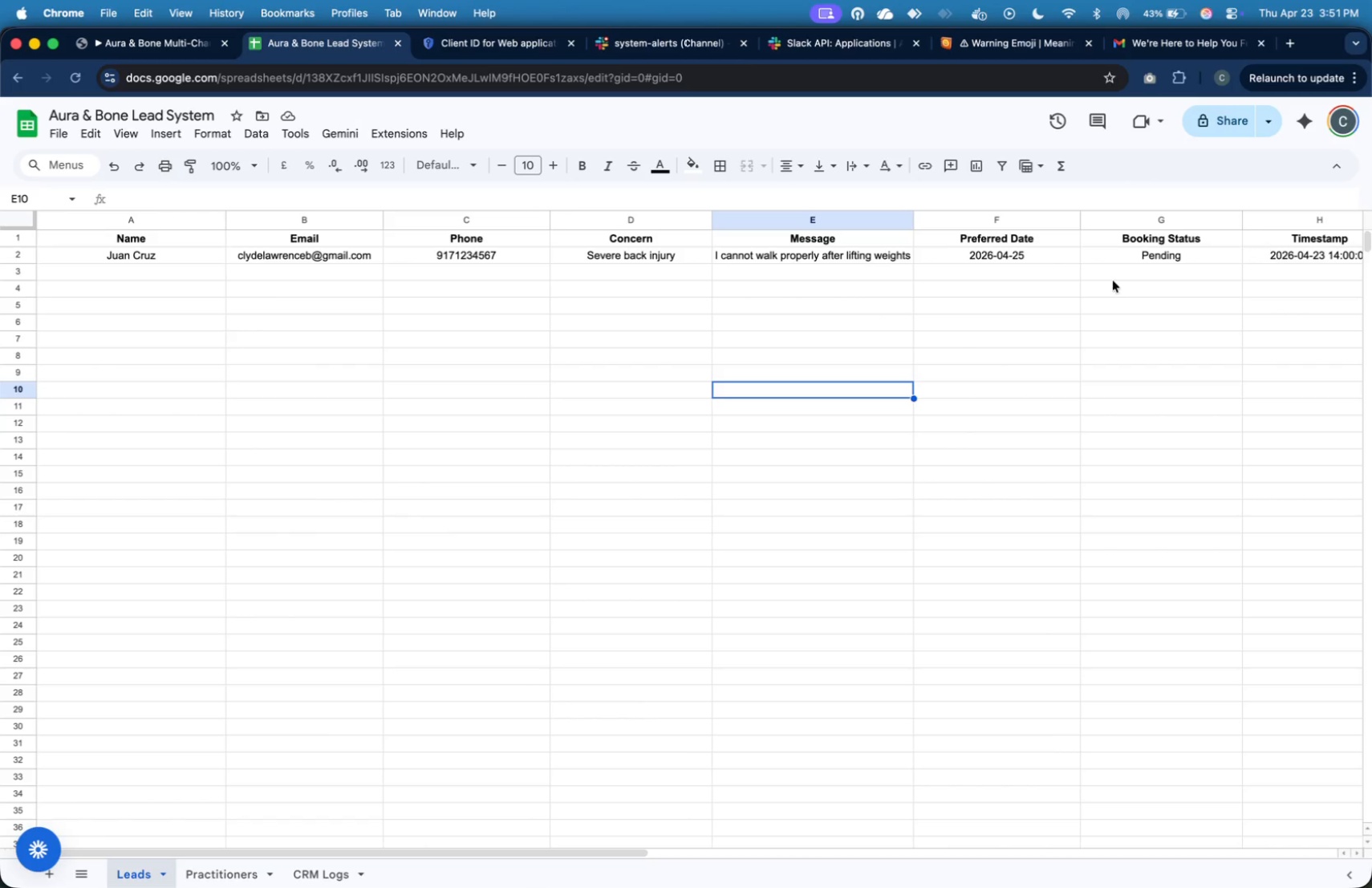 
wait(7.97)
 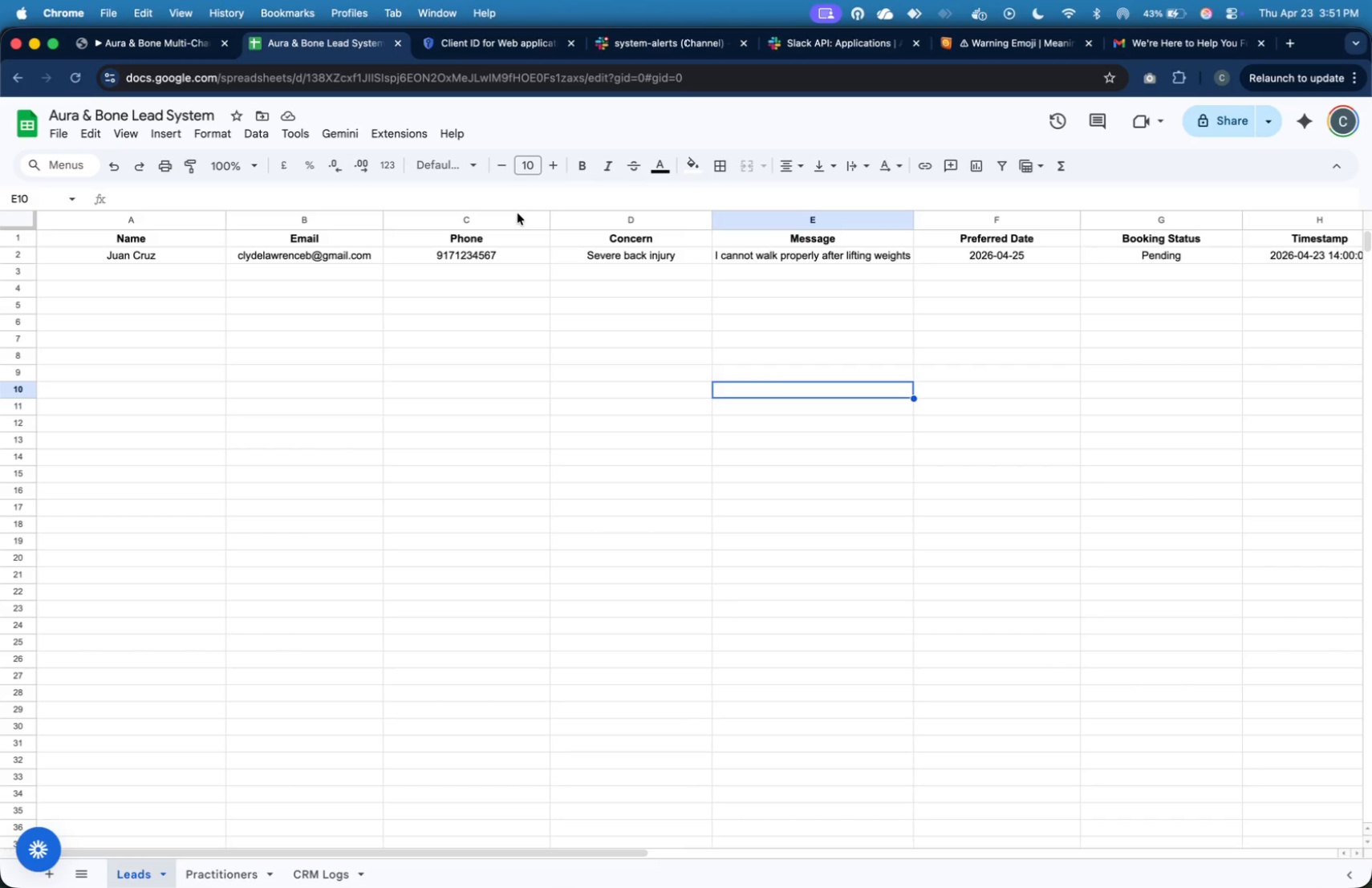 
left_click([225, 872])
 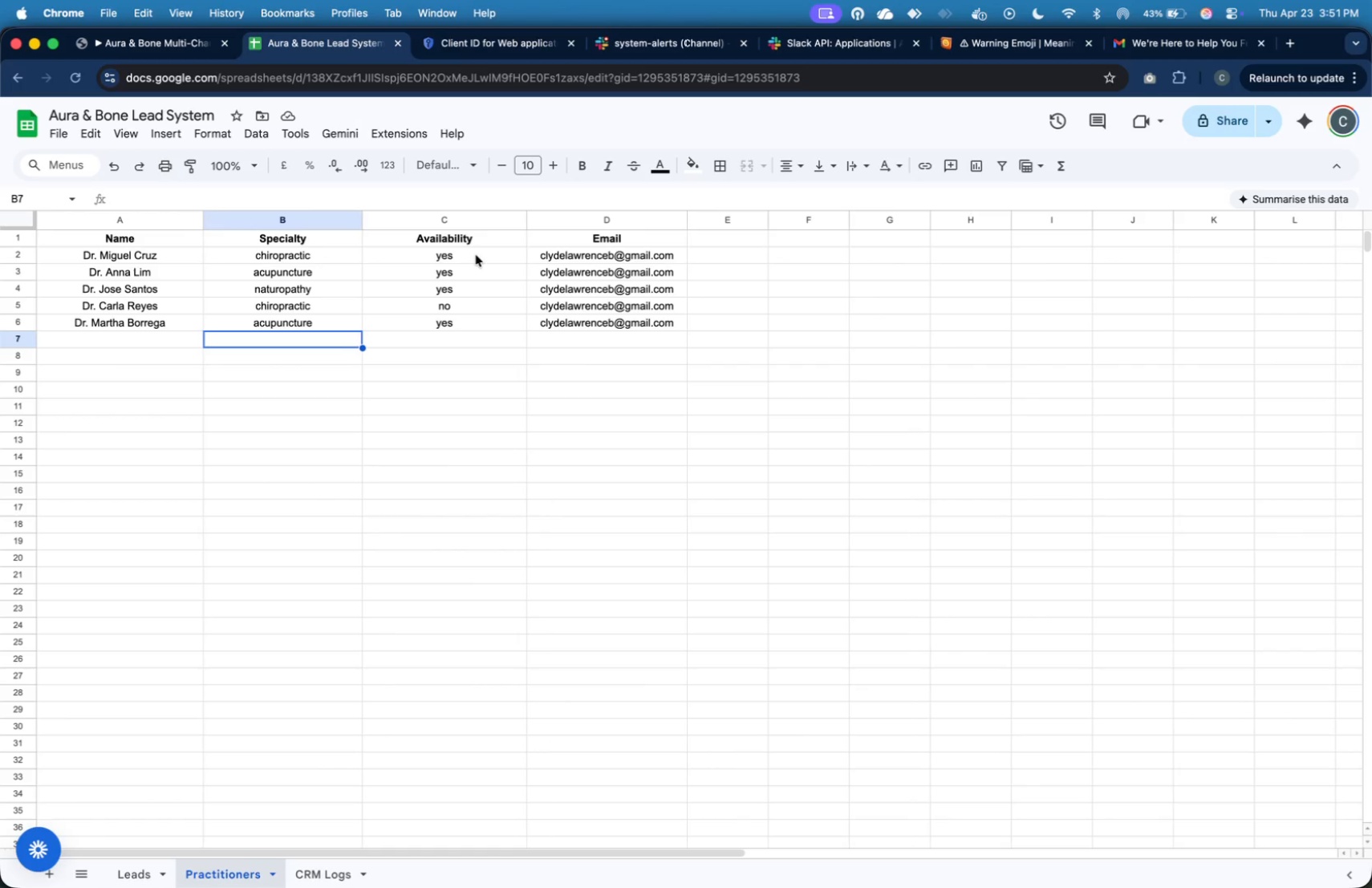 
left_click([476, 255])
 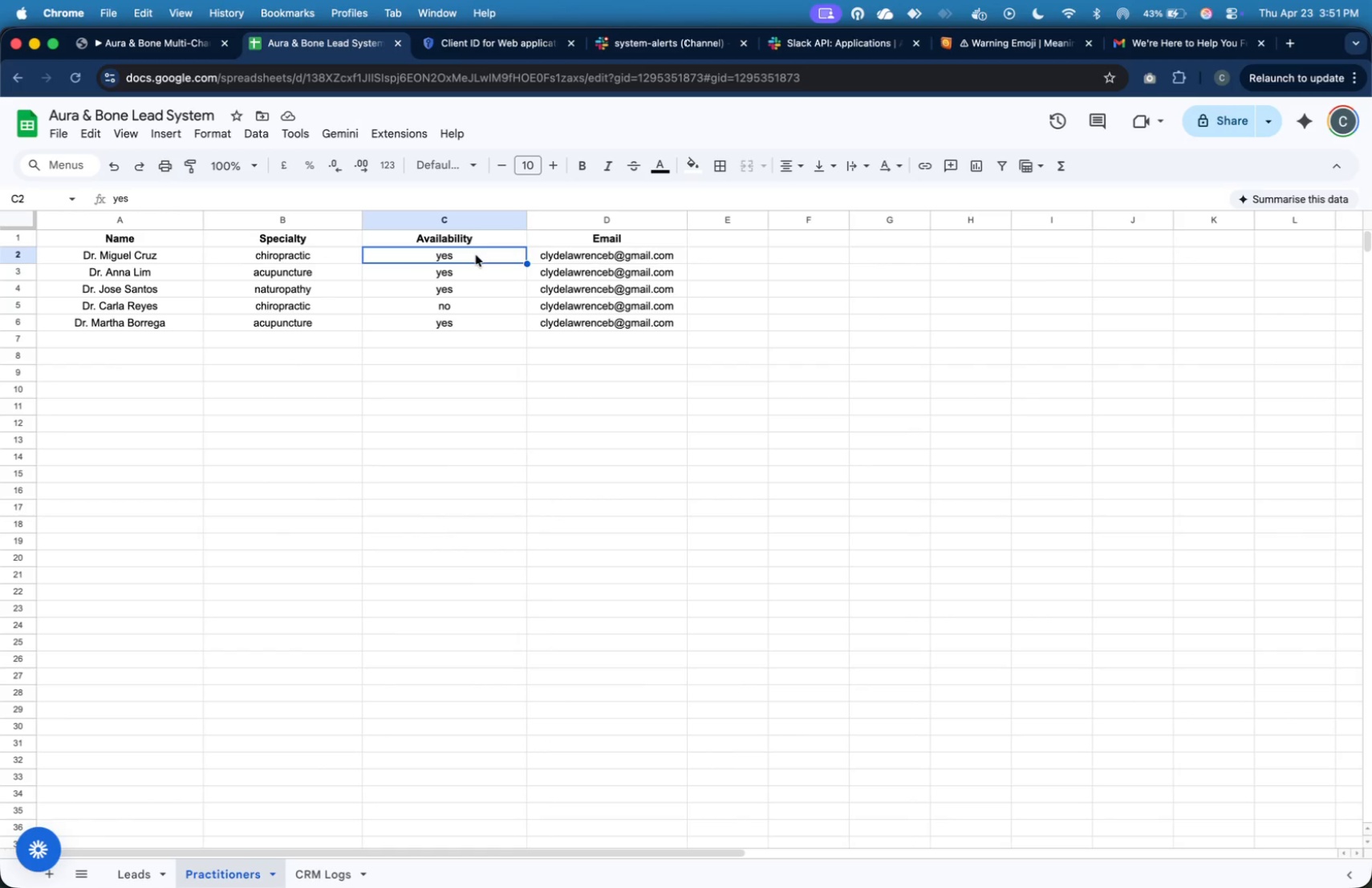 
type(no)
 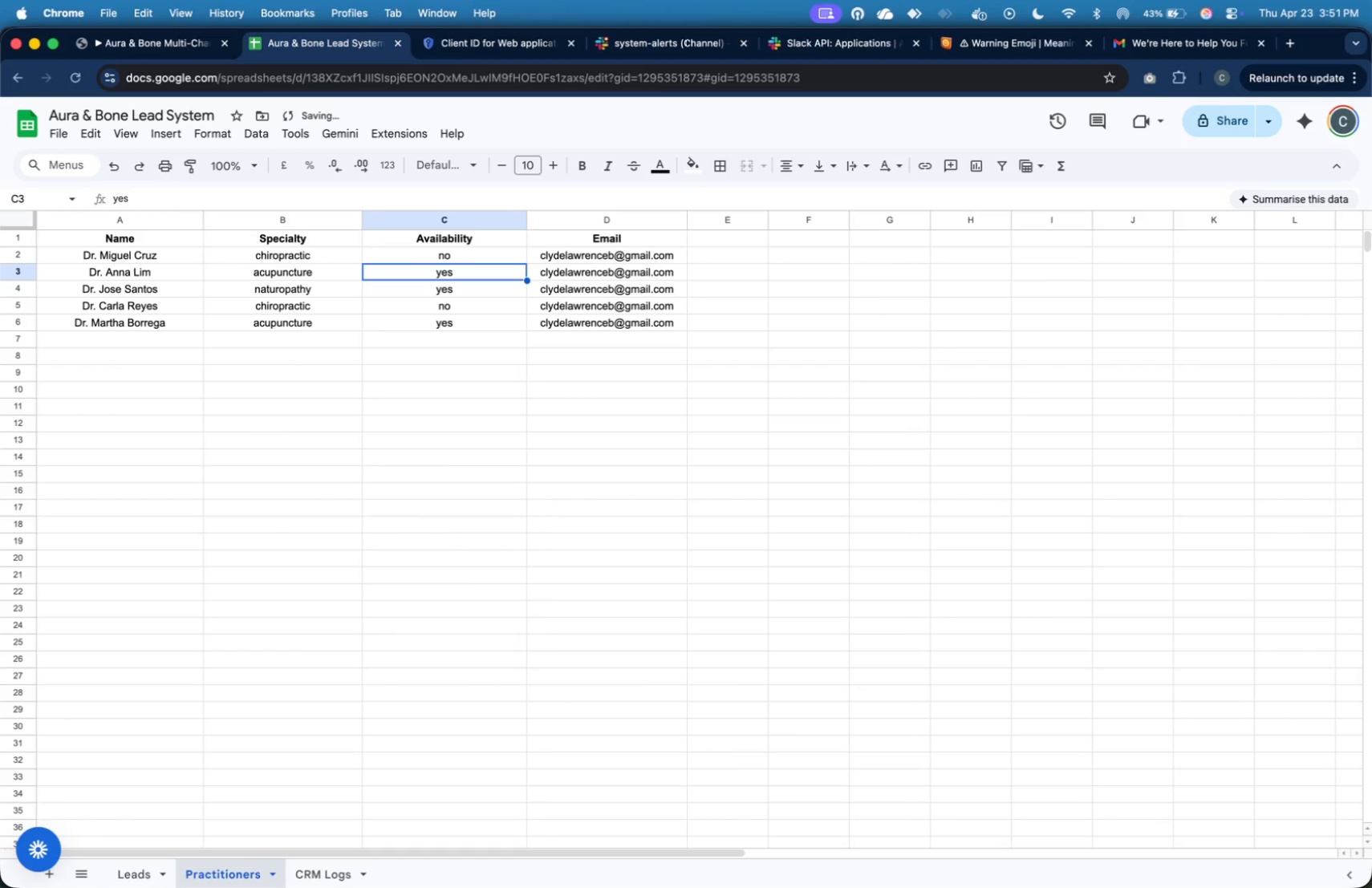 
key(Enter)
 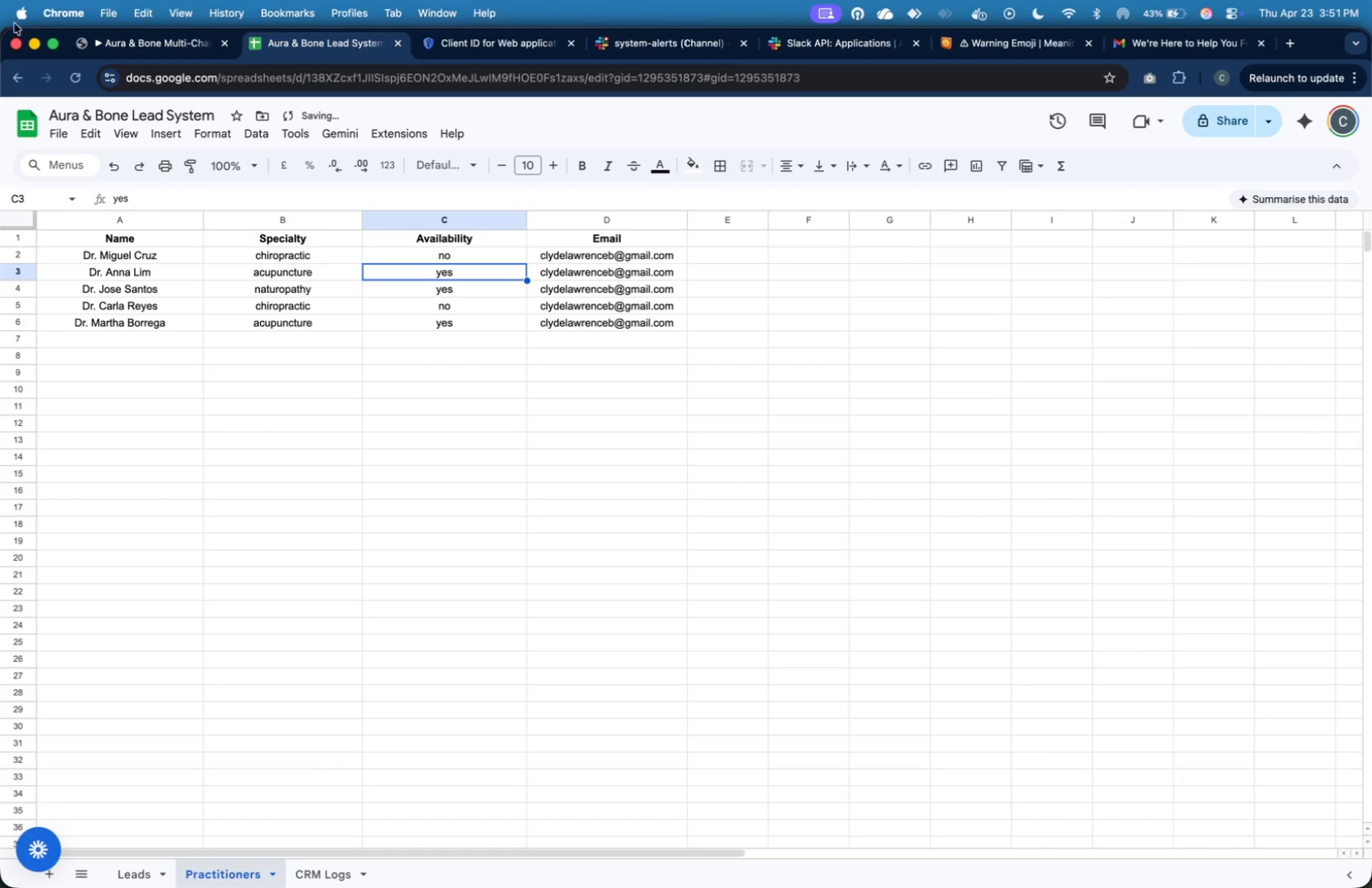 
left_click([120, 45])
 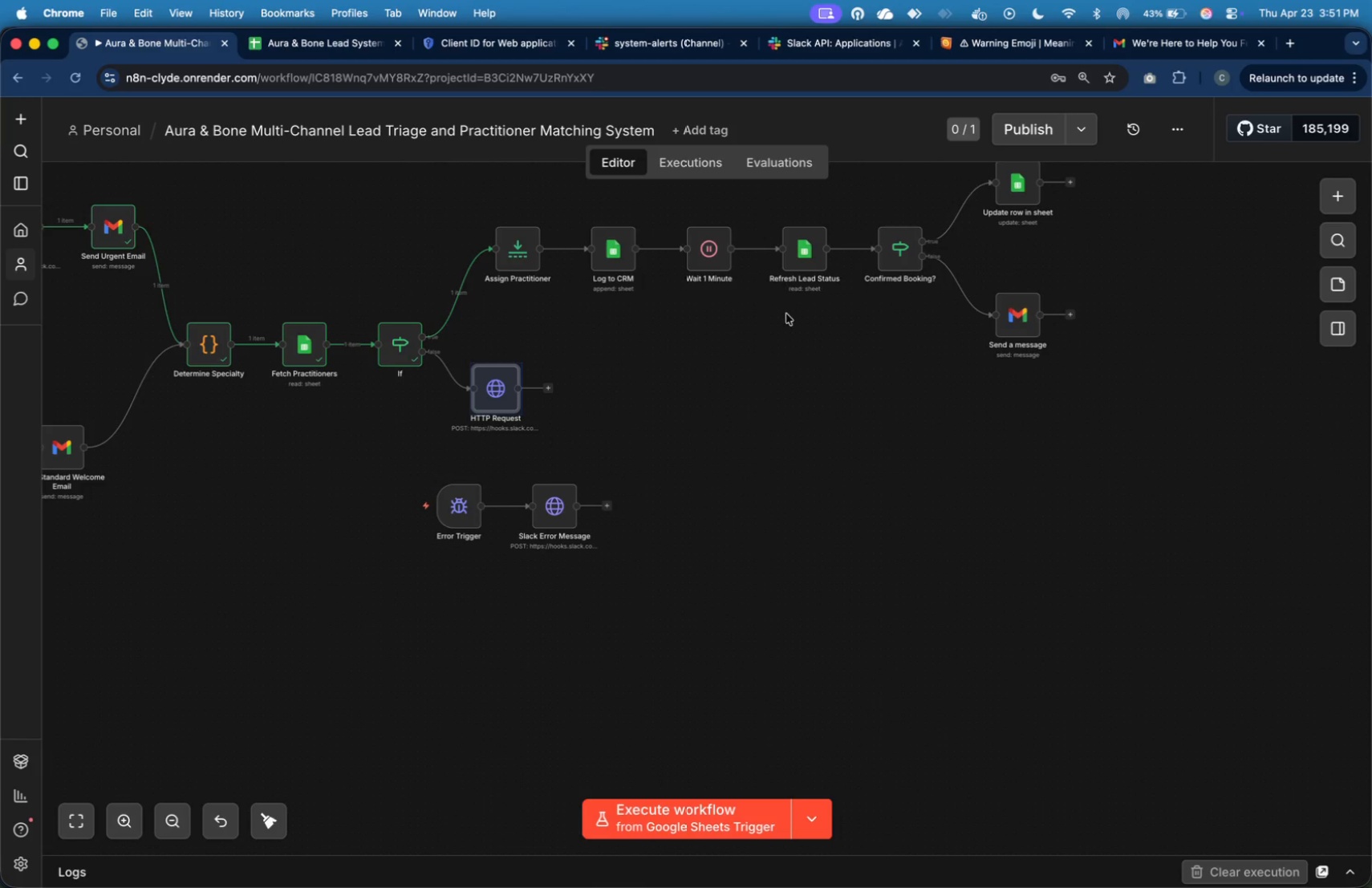 
wait(7.8)
 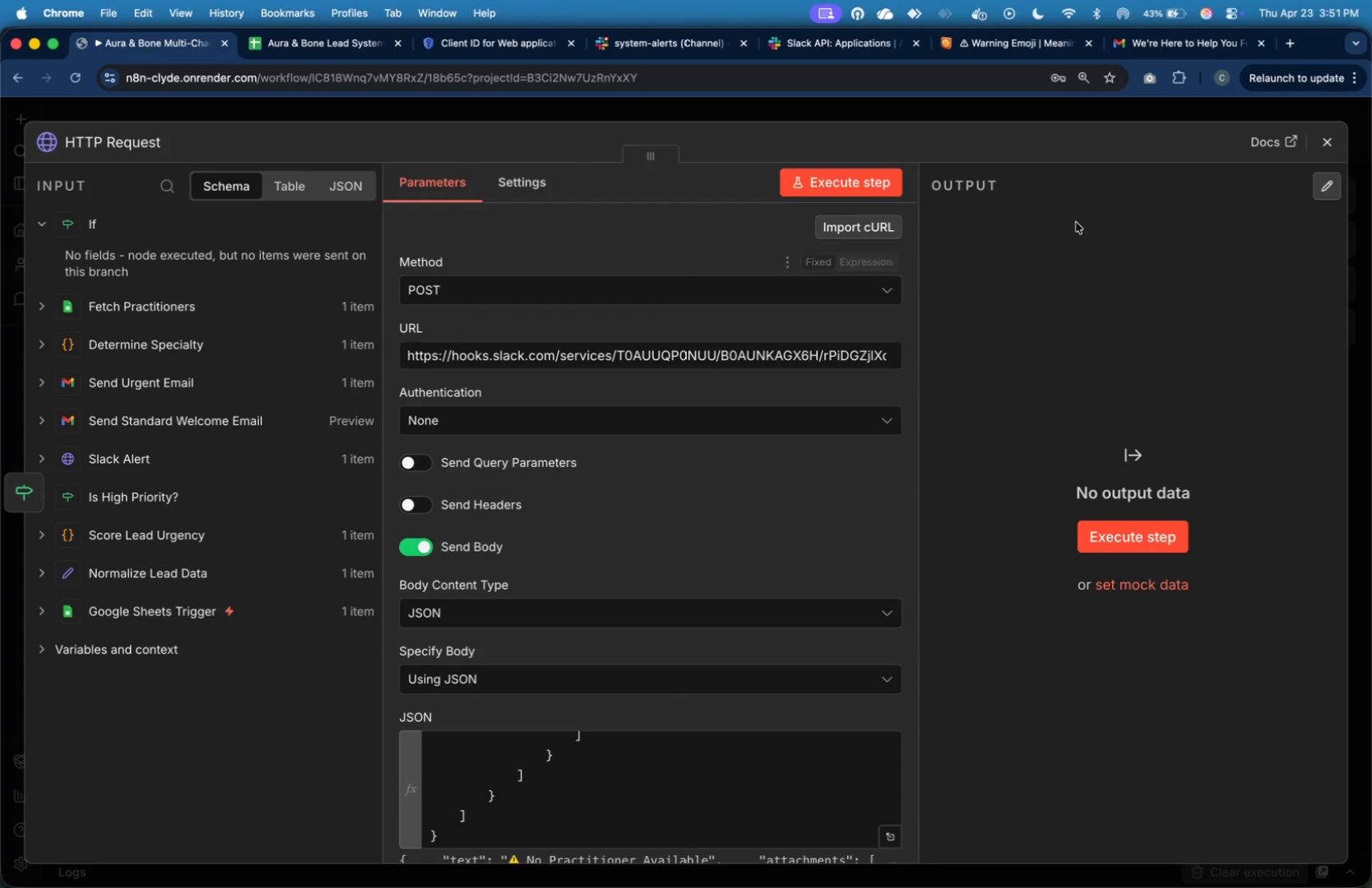 
left_click_drag(start_coordinate=[505, 387], to_coordinate=[525, 396])
 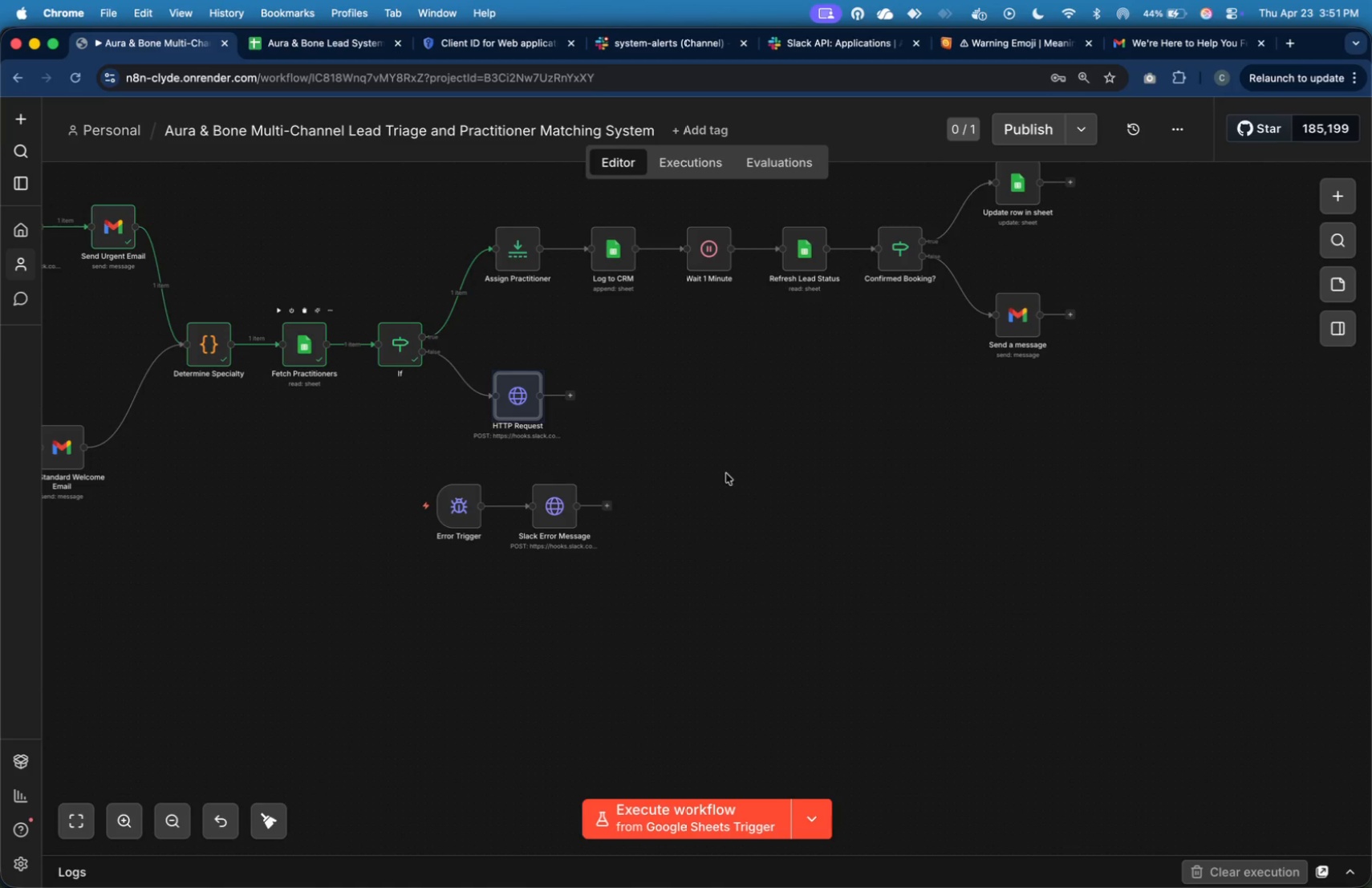 
wait(17.84)
 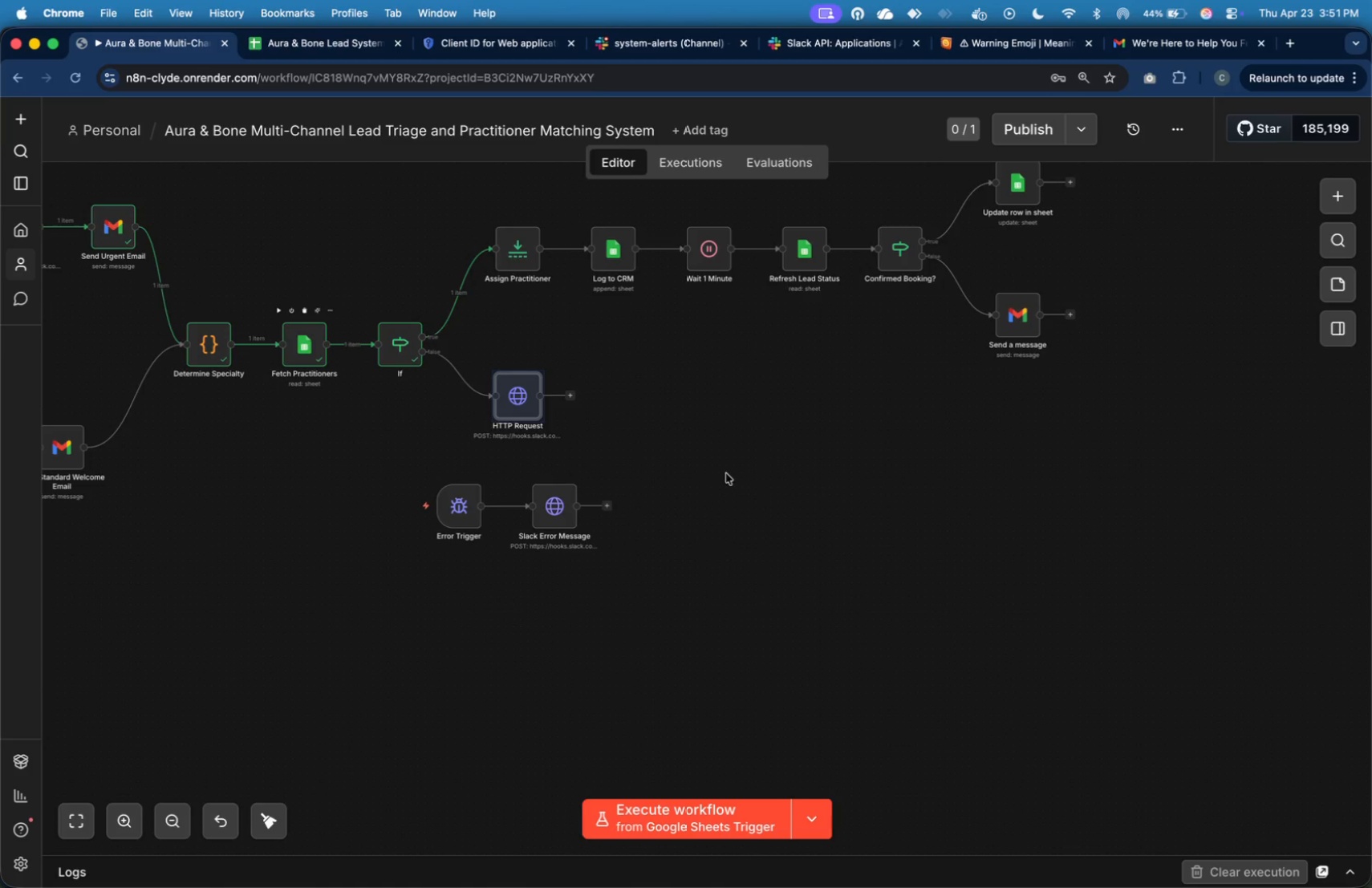 
scroll: coordinate [222, 514], scroll_direction: up, amount: 1.0
 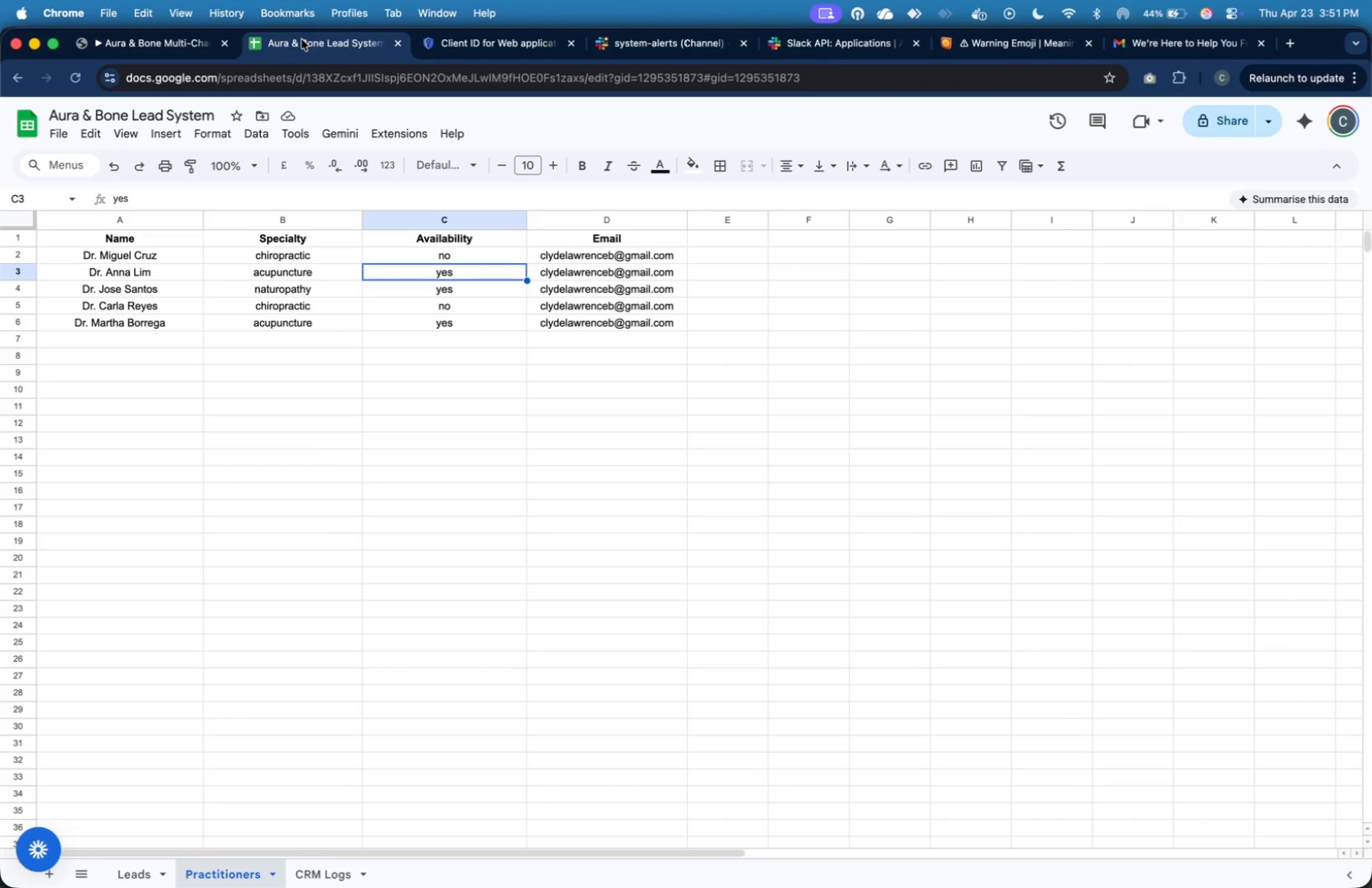 
left_click([376, 361])
 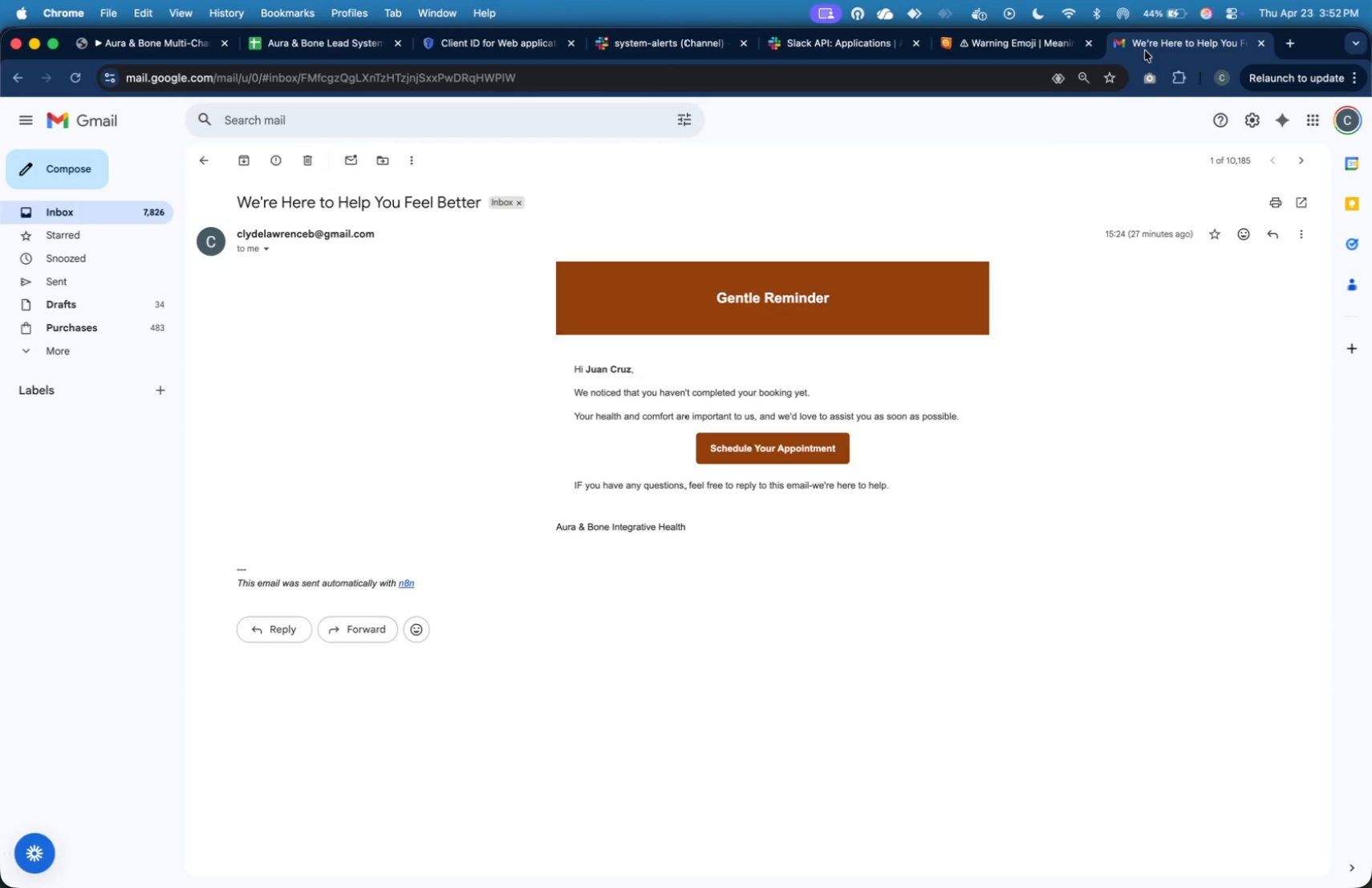 
wait(5.71)
 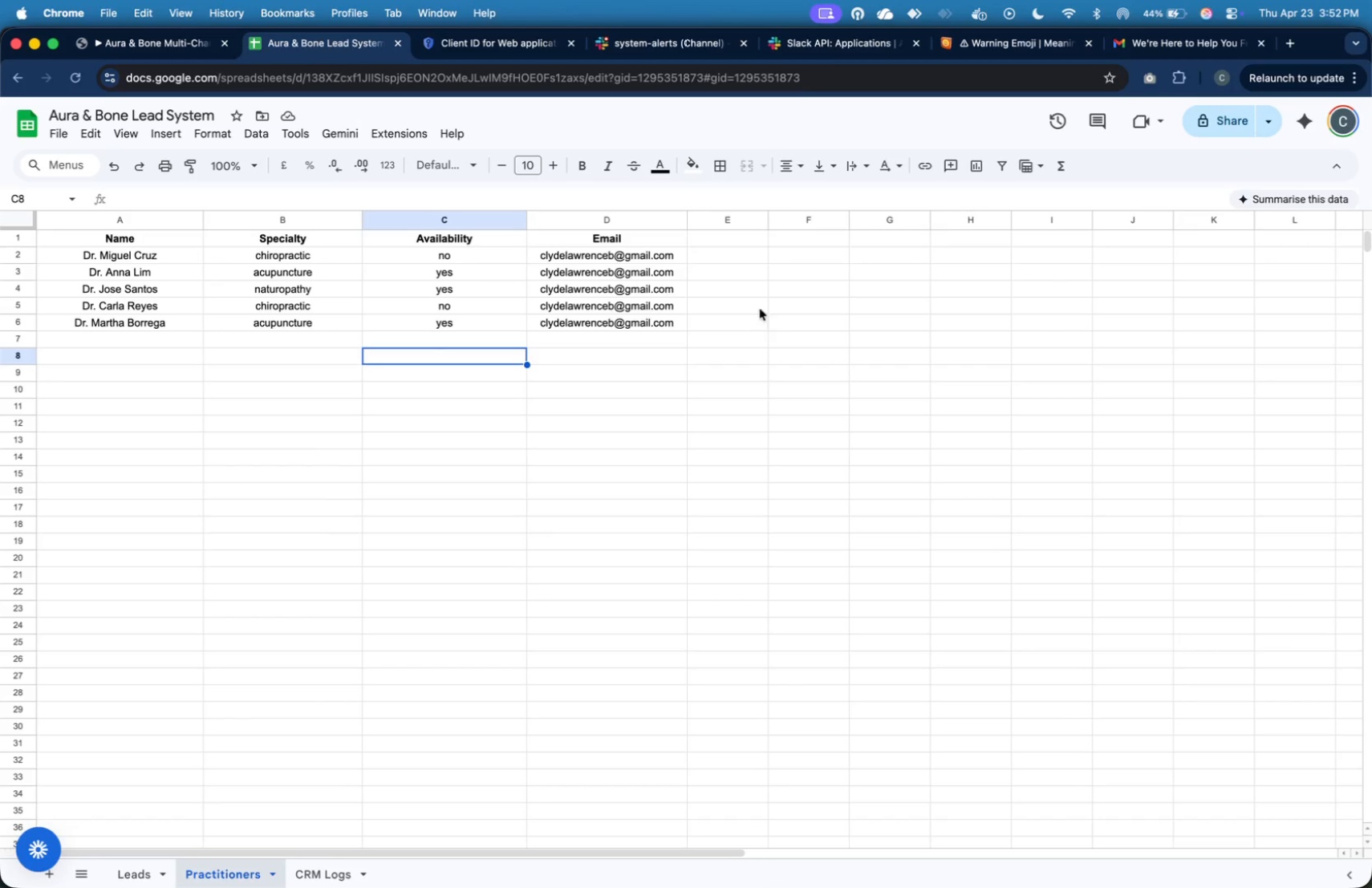 
left_click([94, 211])
 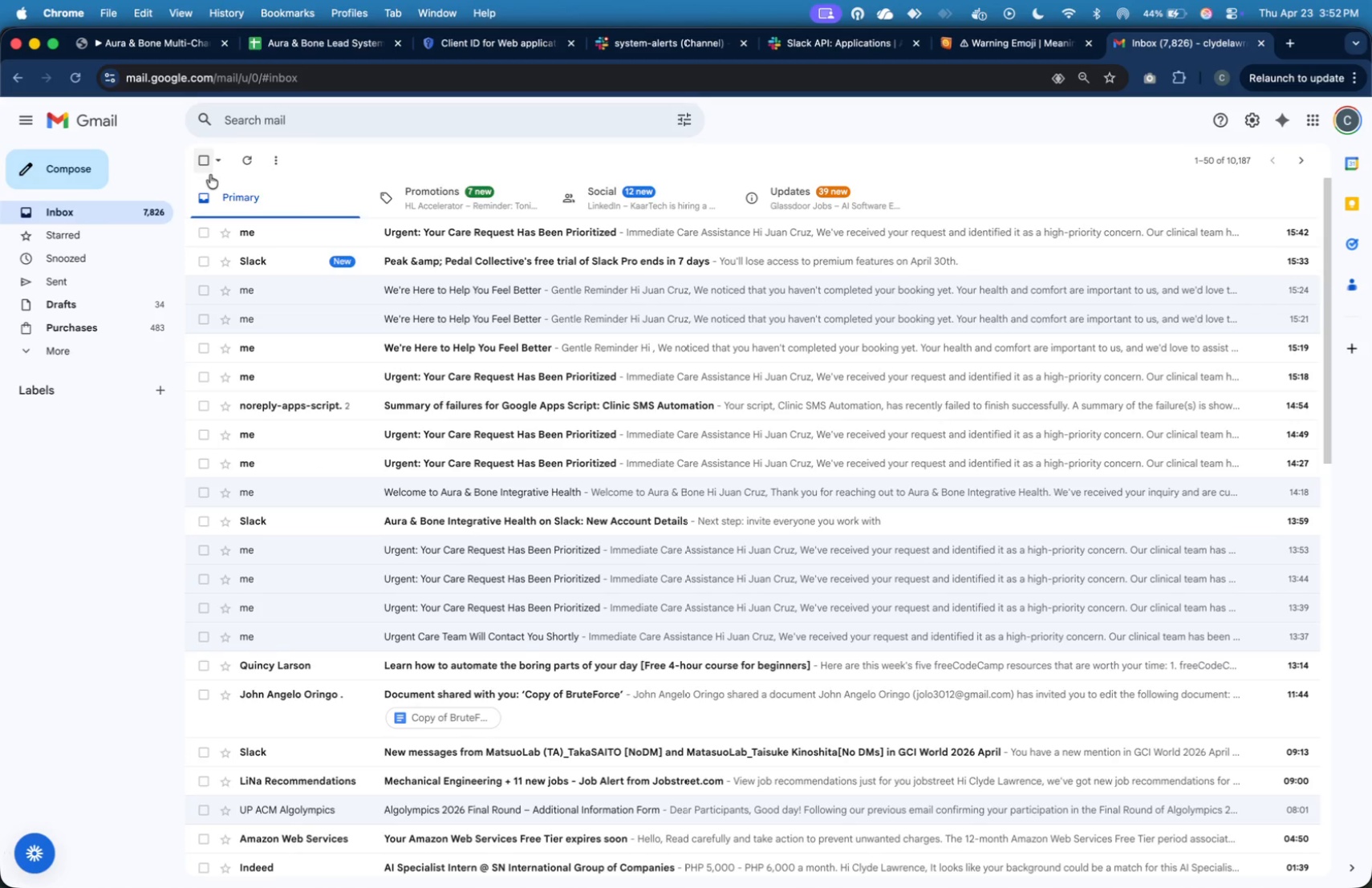 
wait(5.51)
 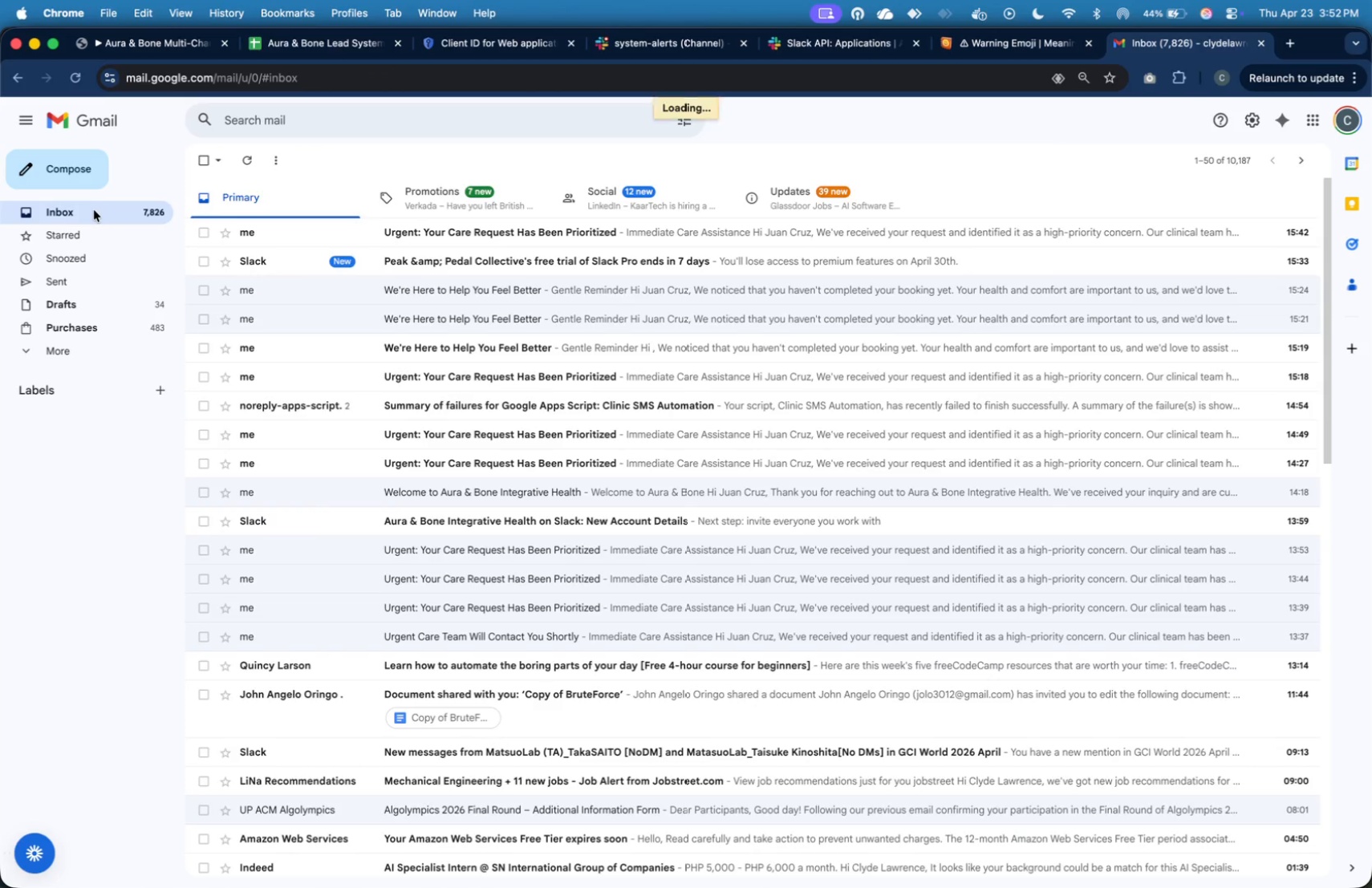 
key(Meta+Tab)
 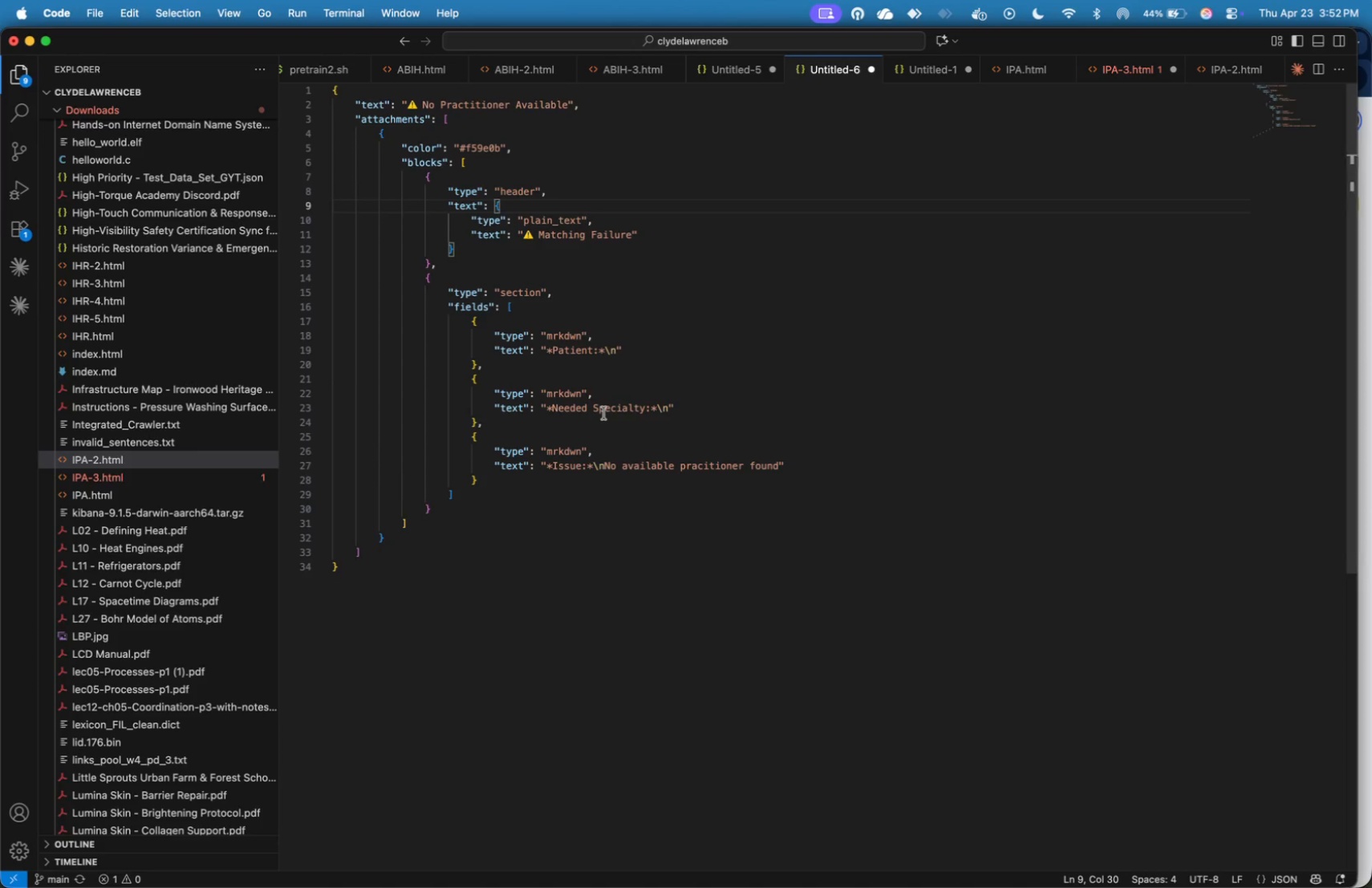 
left_click([619, 362])
 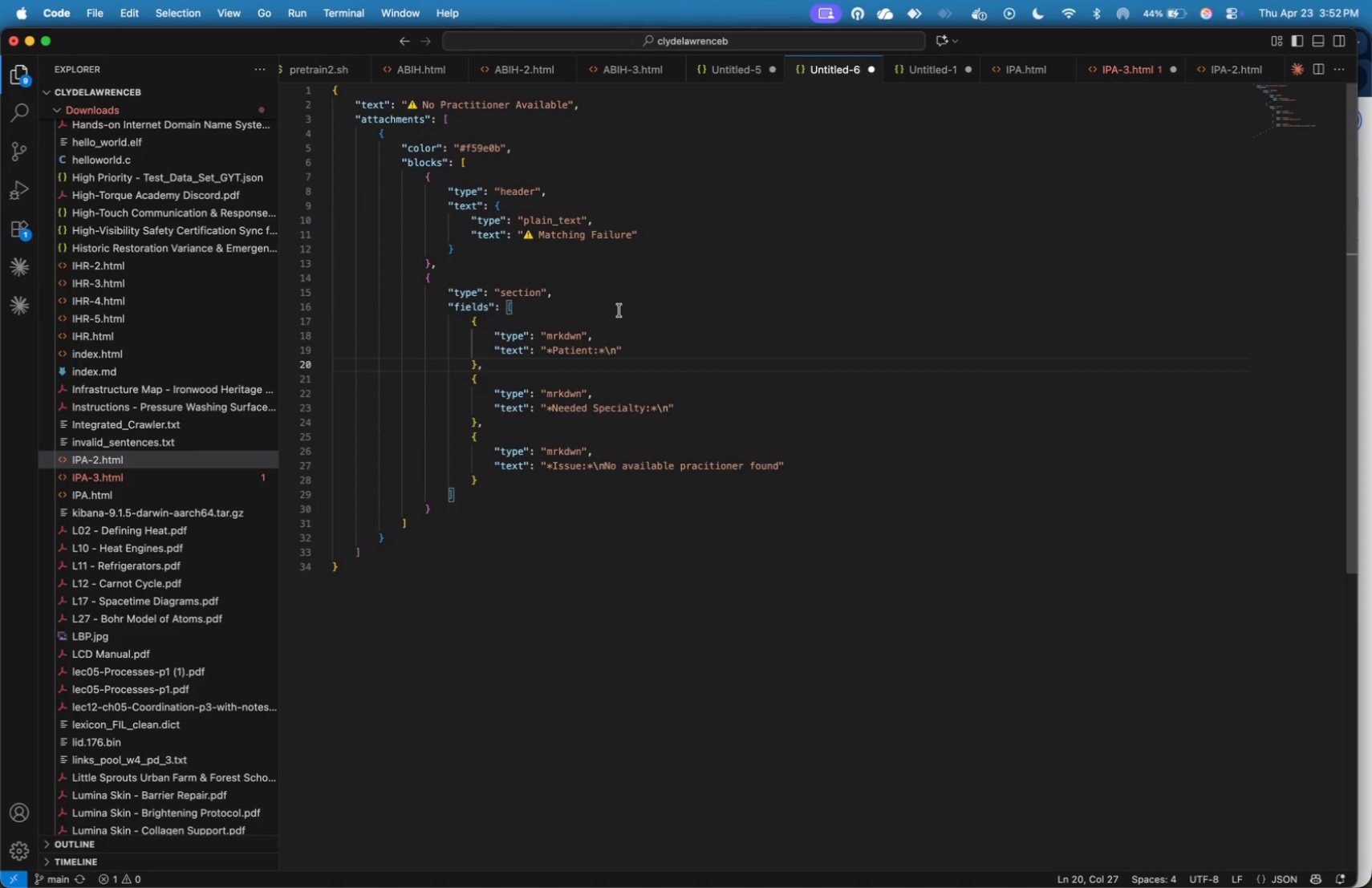 
left_click([619, 310])
 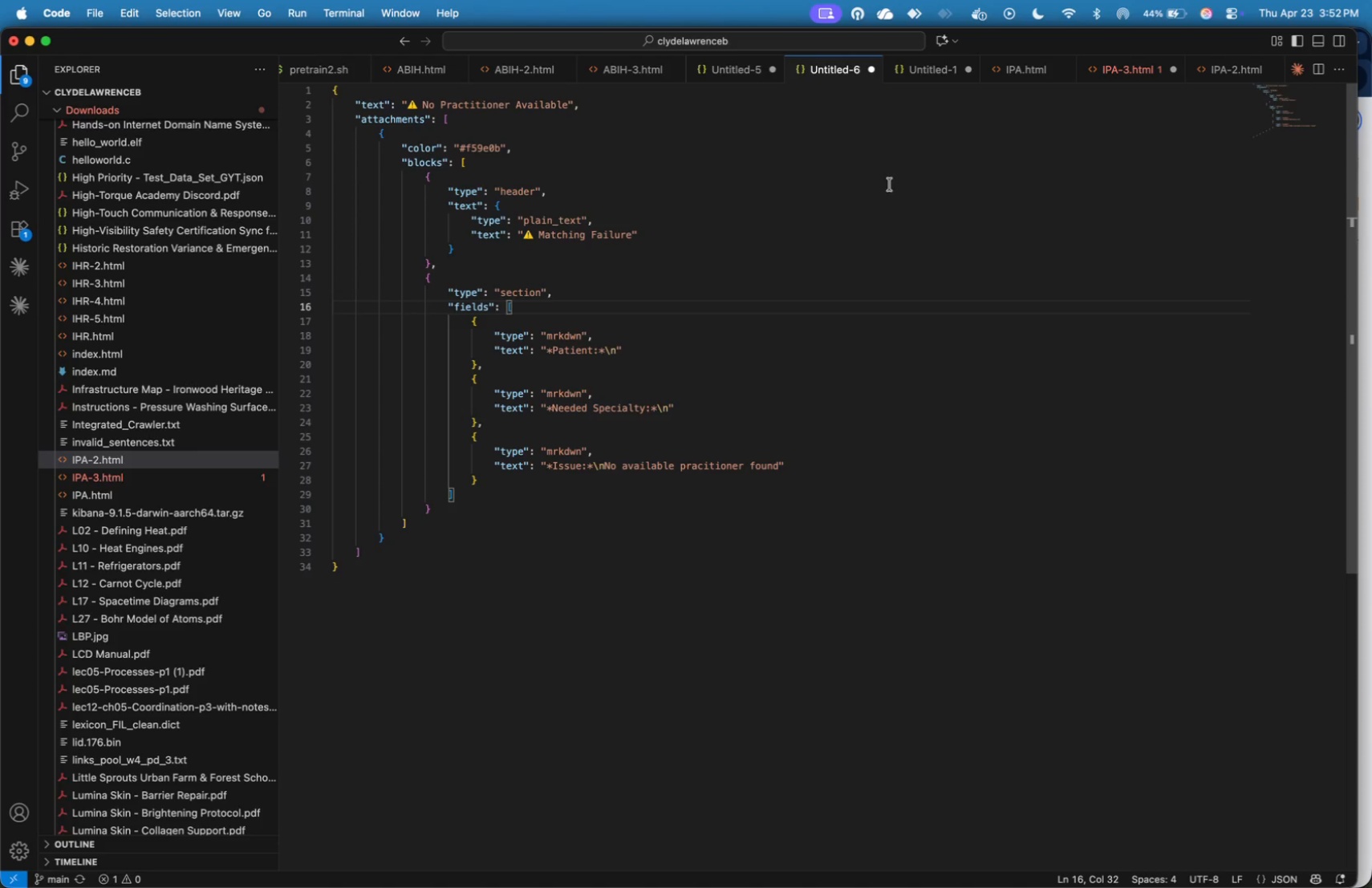 
wait(7.84)
 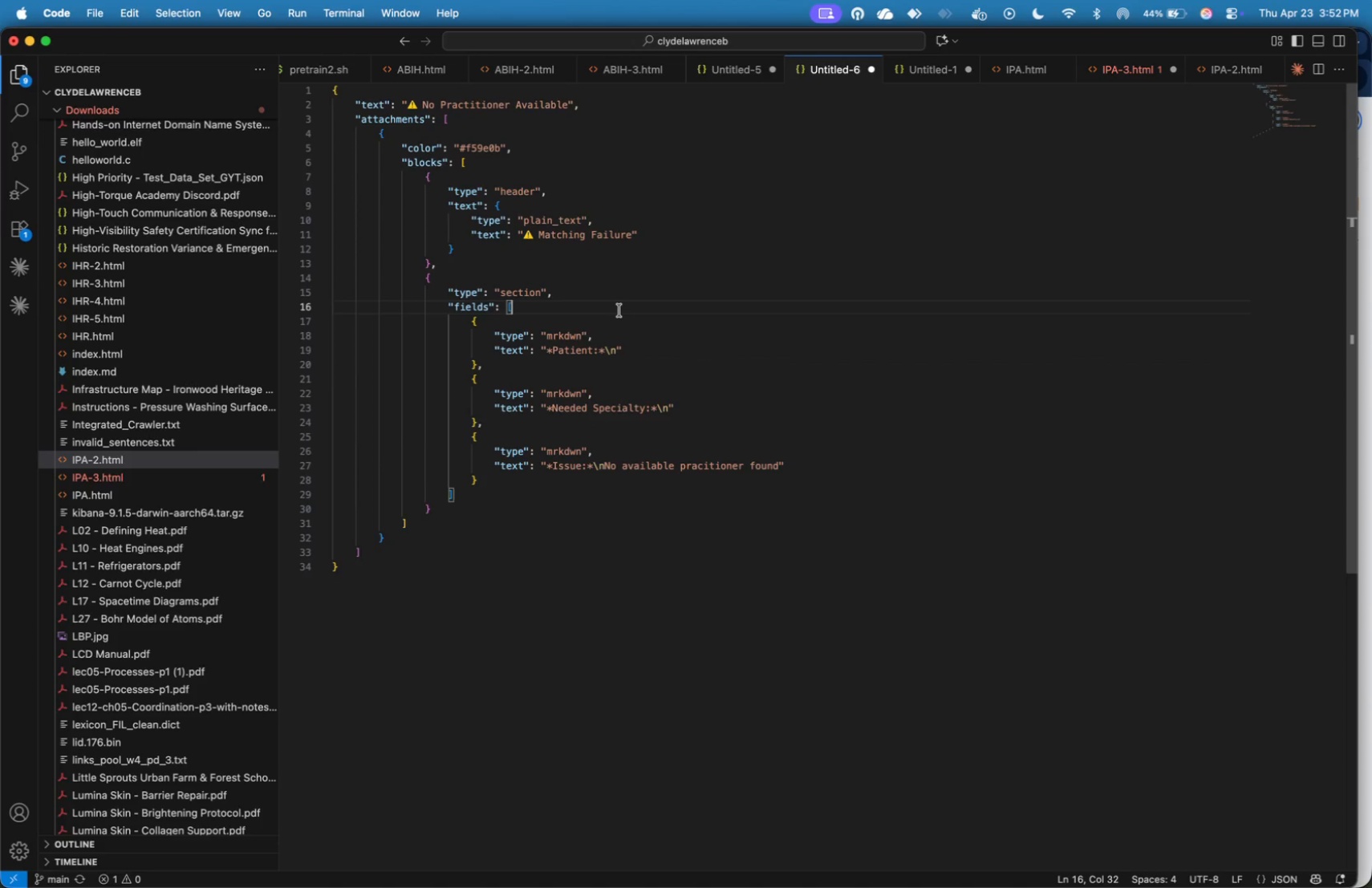 
left_click([651, 63])
 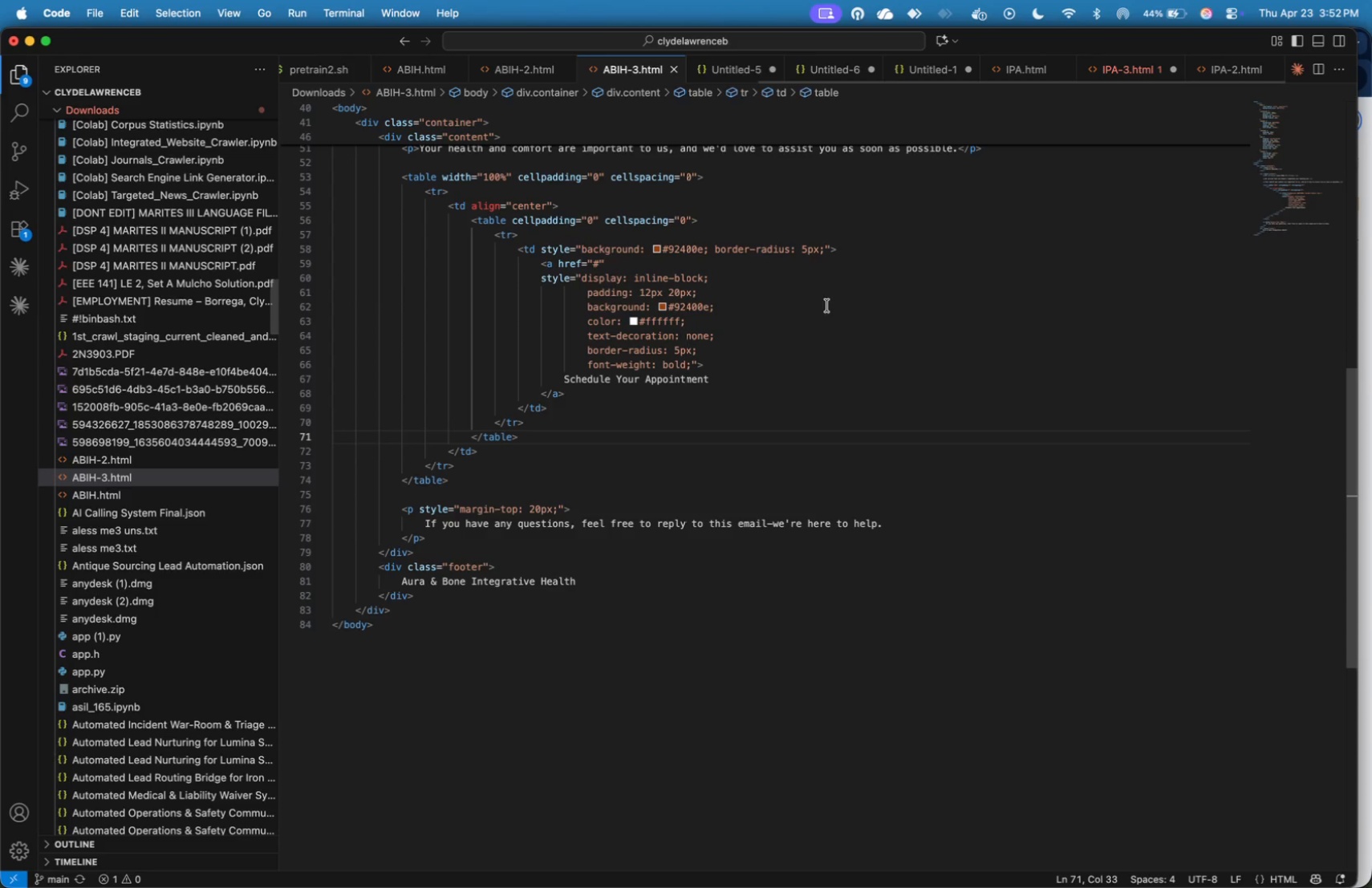 
scroll: coordinate [830, 310], scroll_direction: up, amount: 39.0
 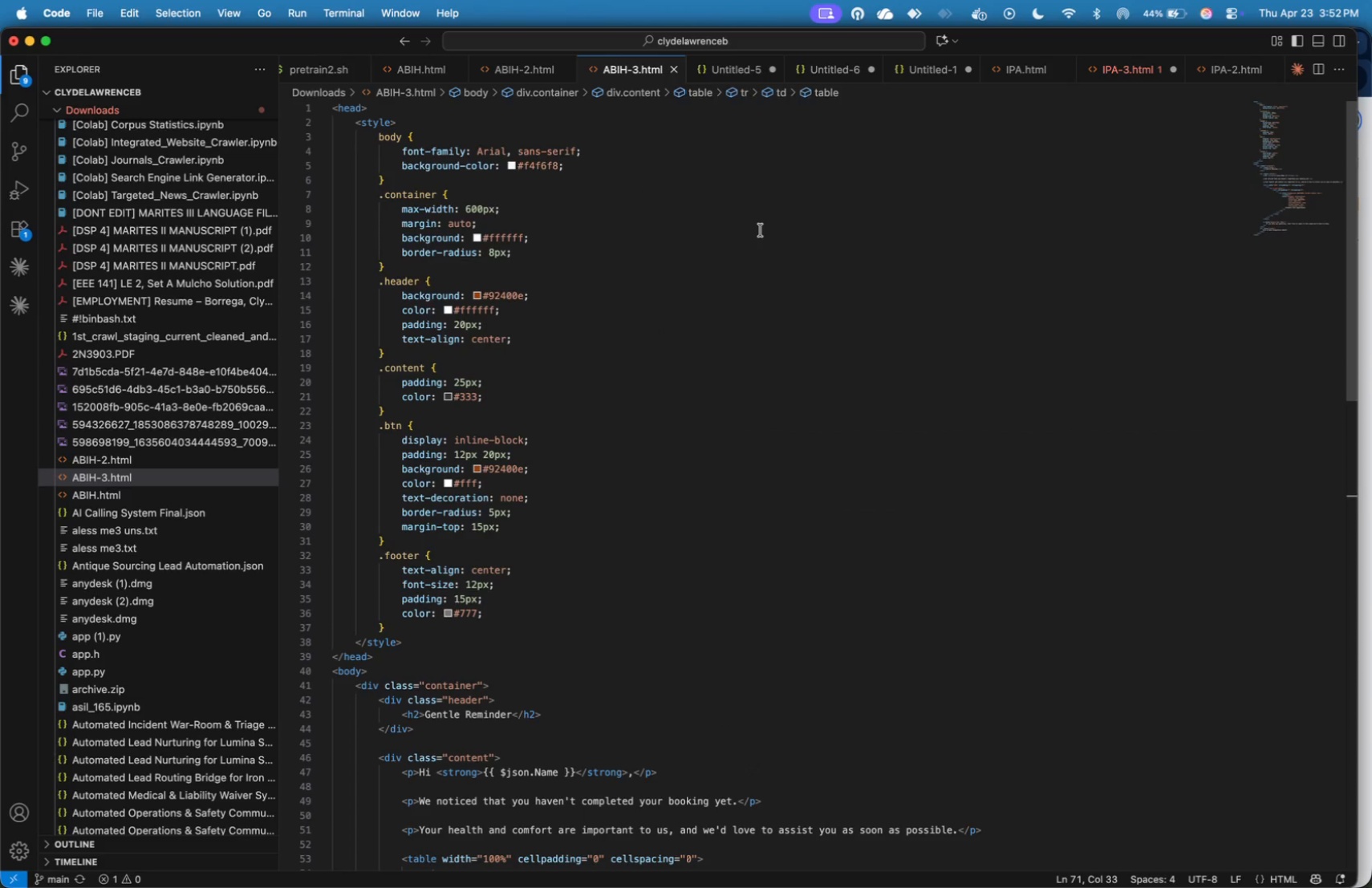 
left_click([745, 64])
 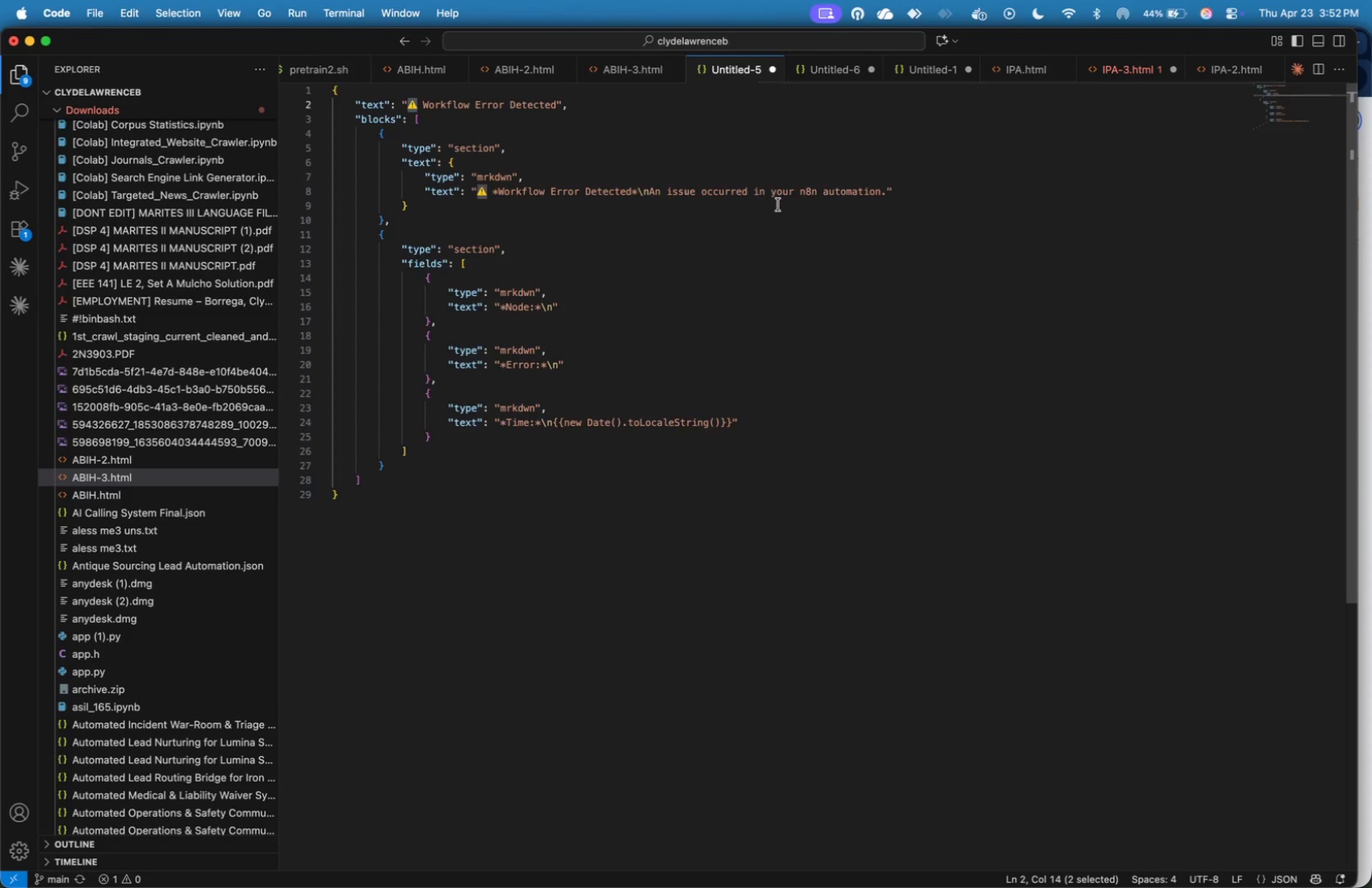 
scroll: coordinate [779, 205], scroll_direction: up, amount: 22.0
 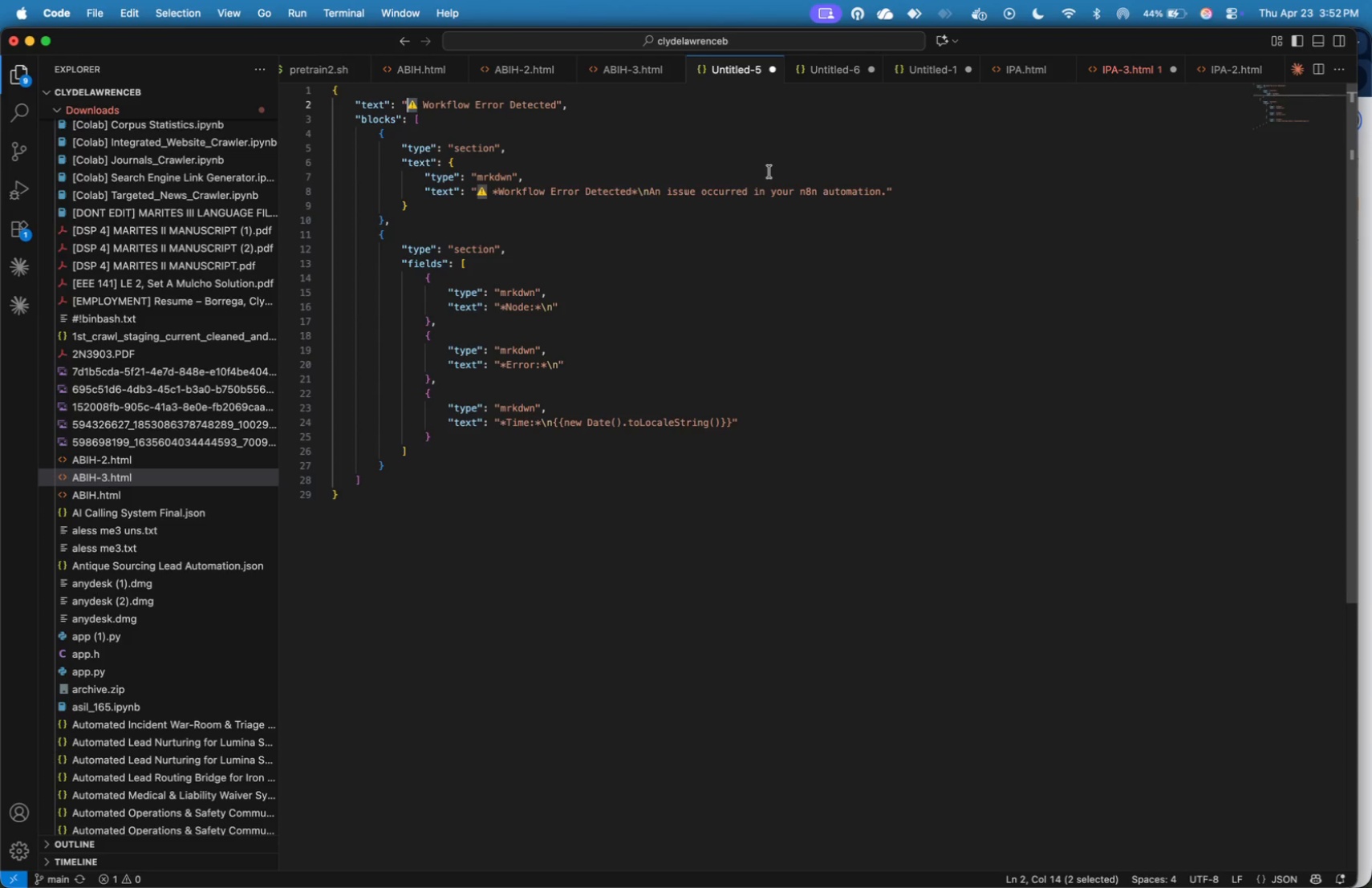 
wait(12.39)
 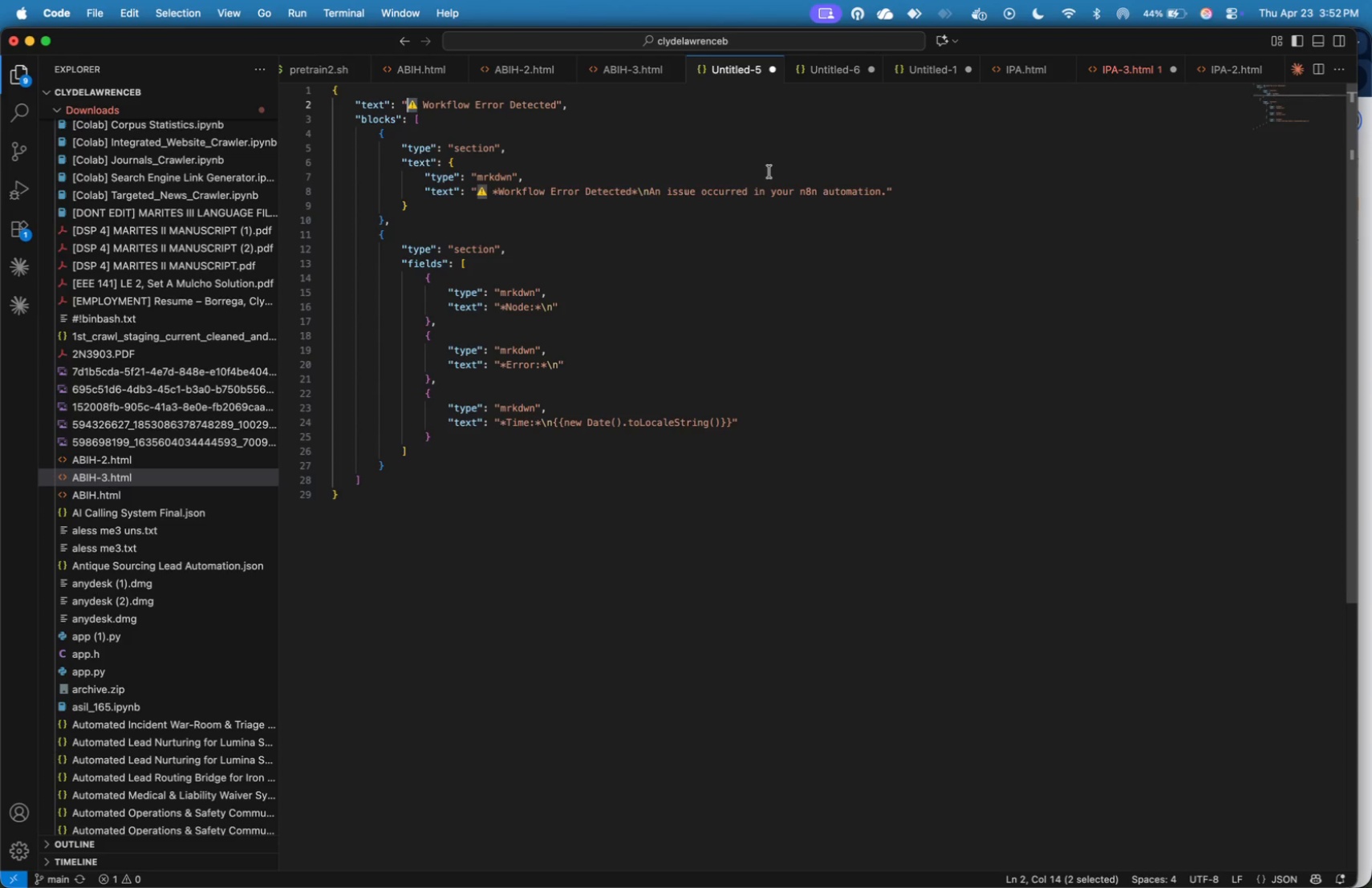 
key(Meta+Tab)
 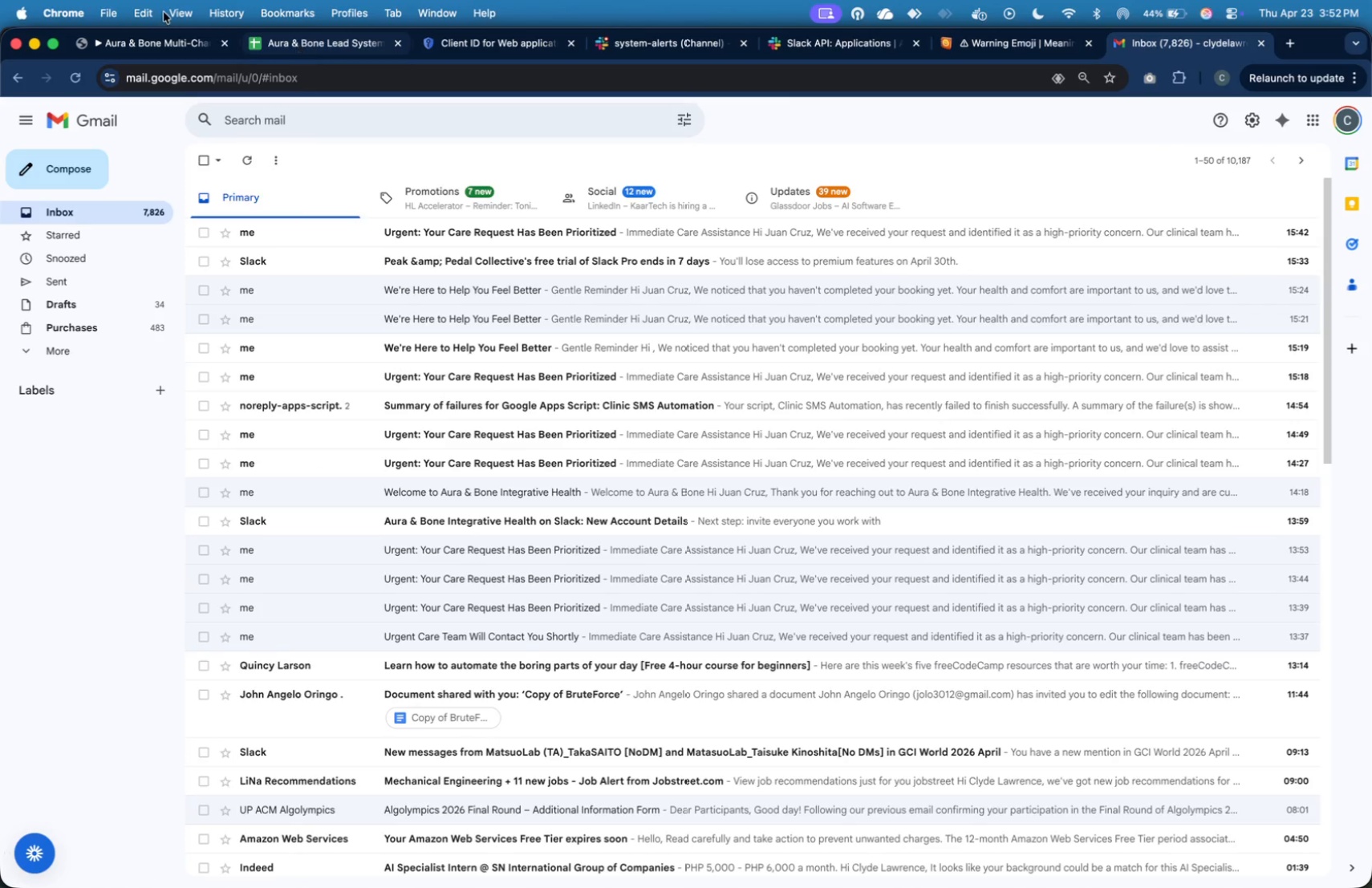 
left_click([159, 41])
 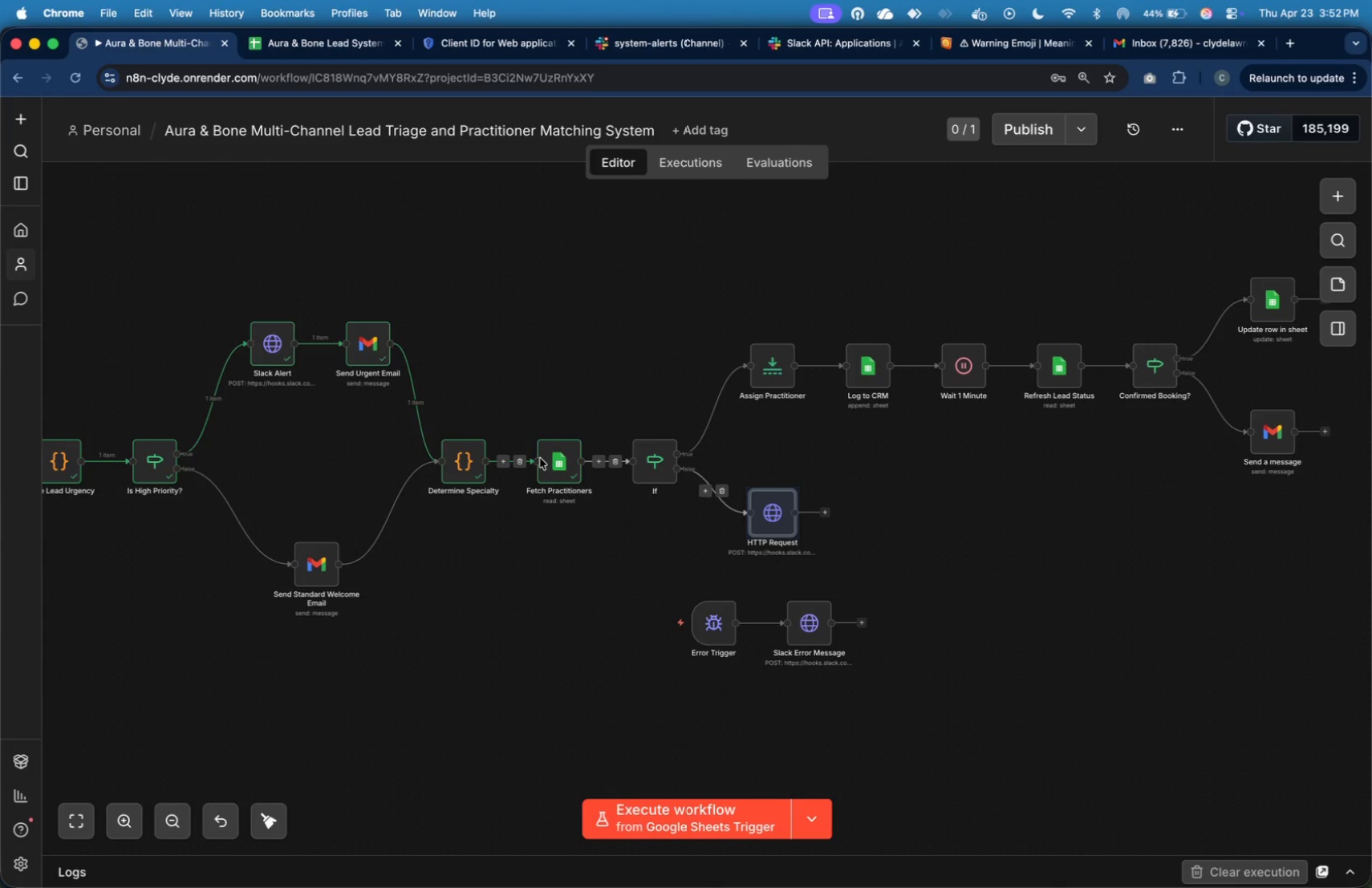 
double_click([541, 458])
 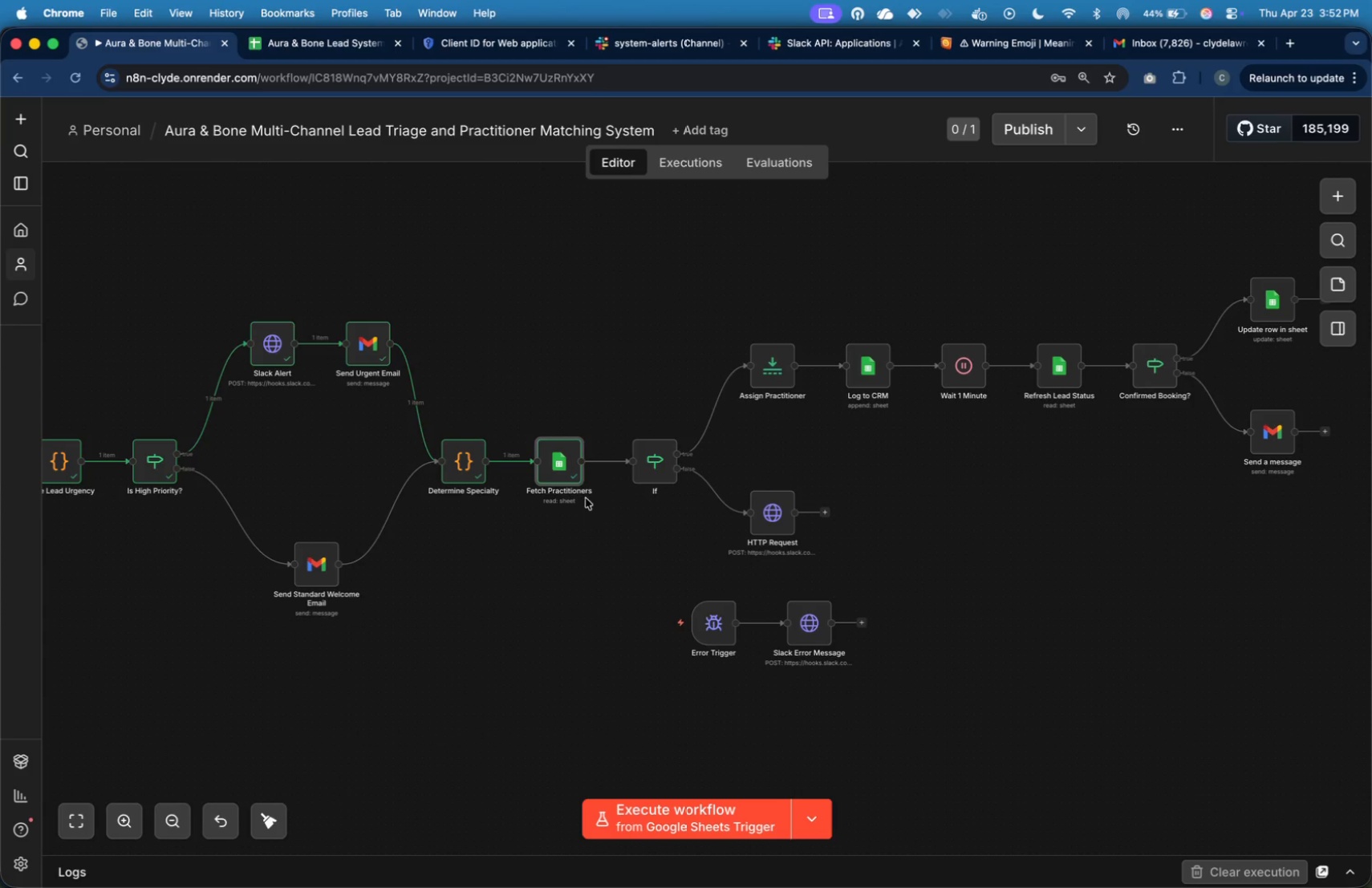 
double_click([574, 468])
 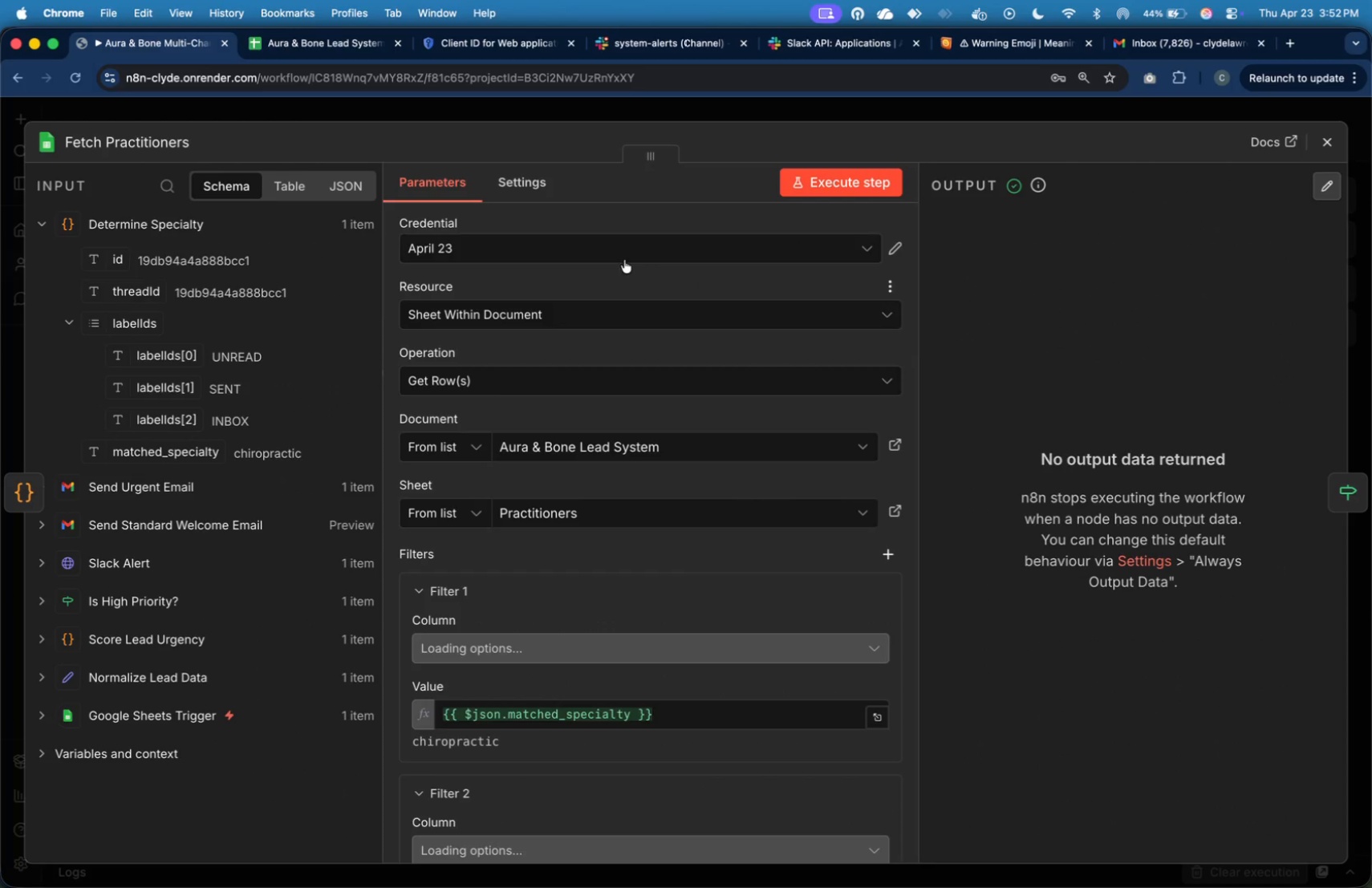 
left_click([537, 186])
 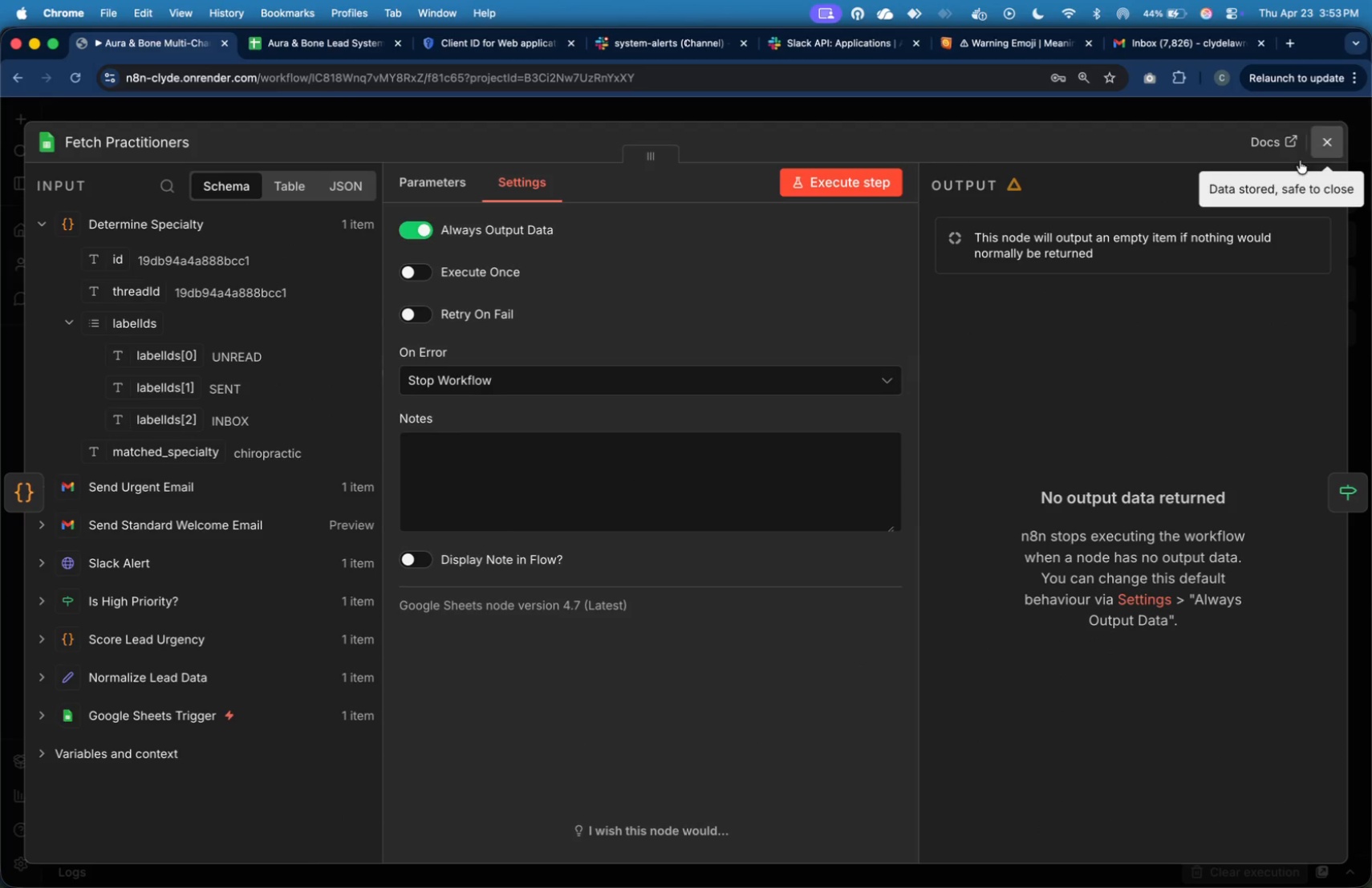 
left_click([891, 181])
 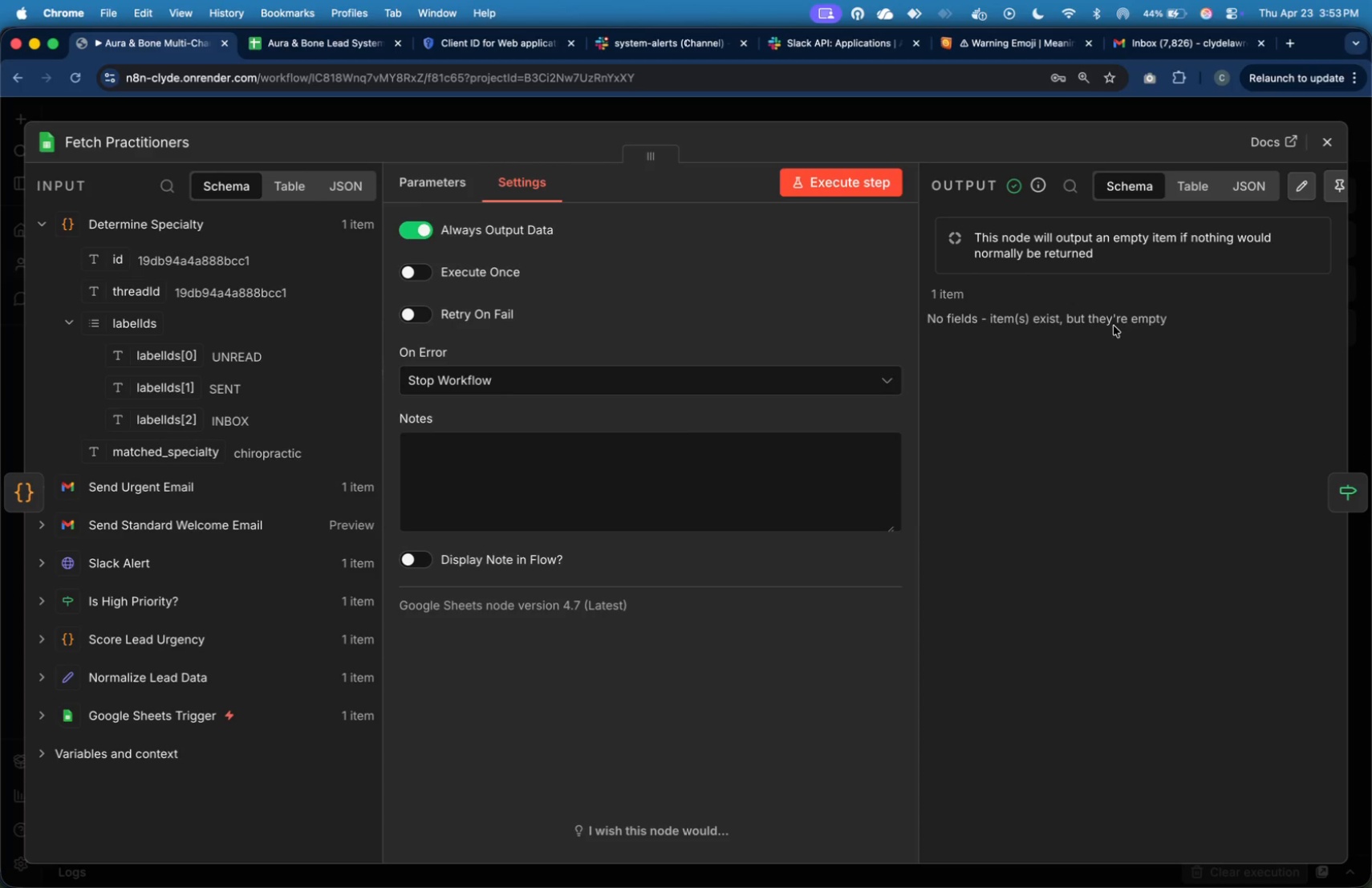 
wait(38.62)
 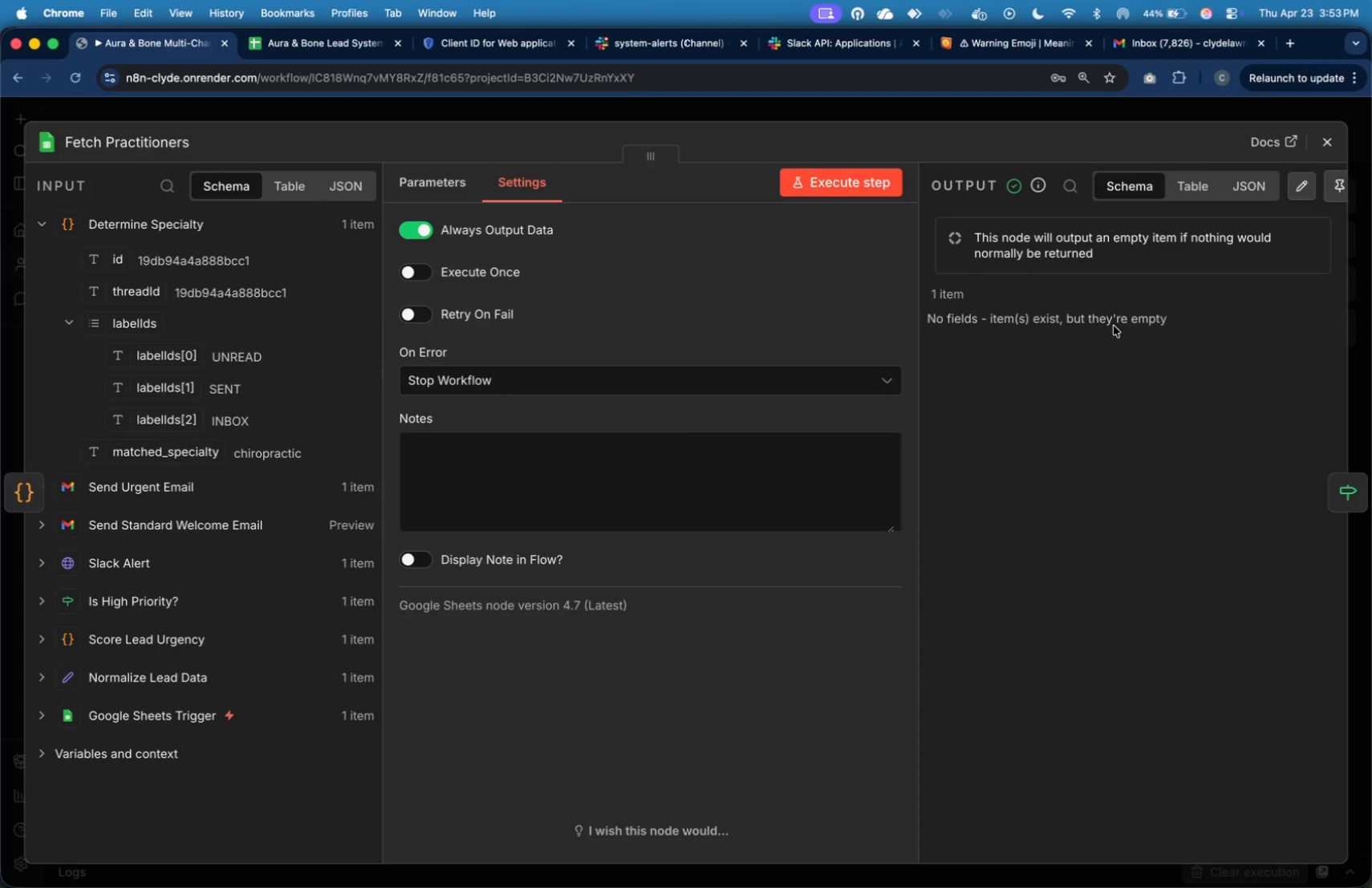 
double_click([651, 460])
 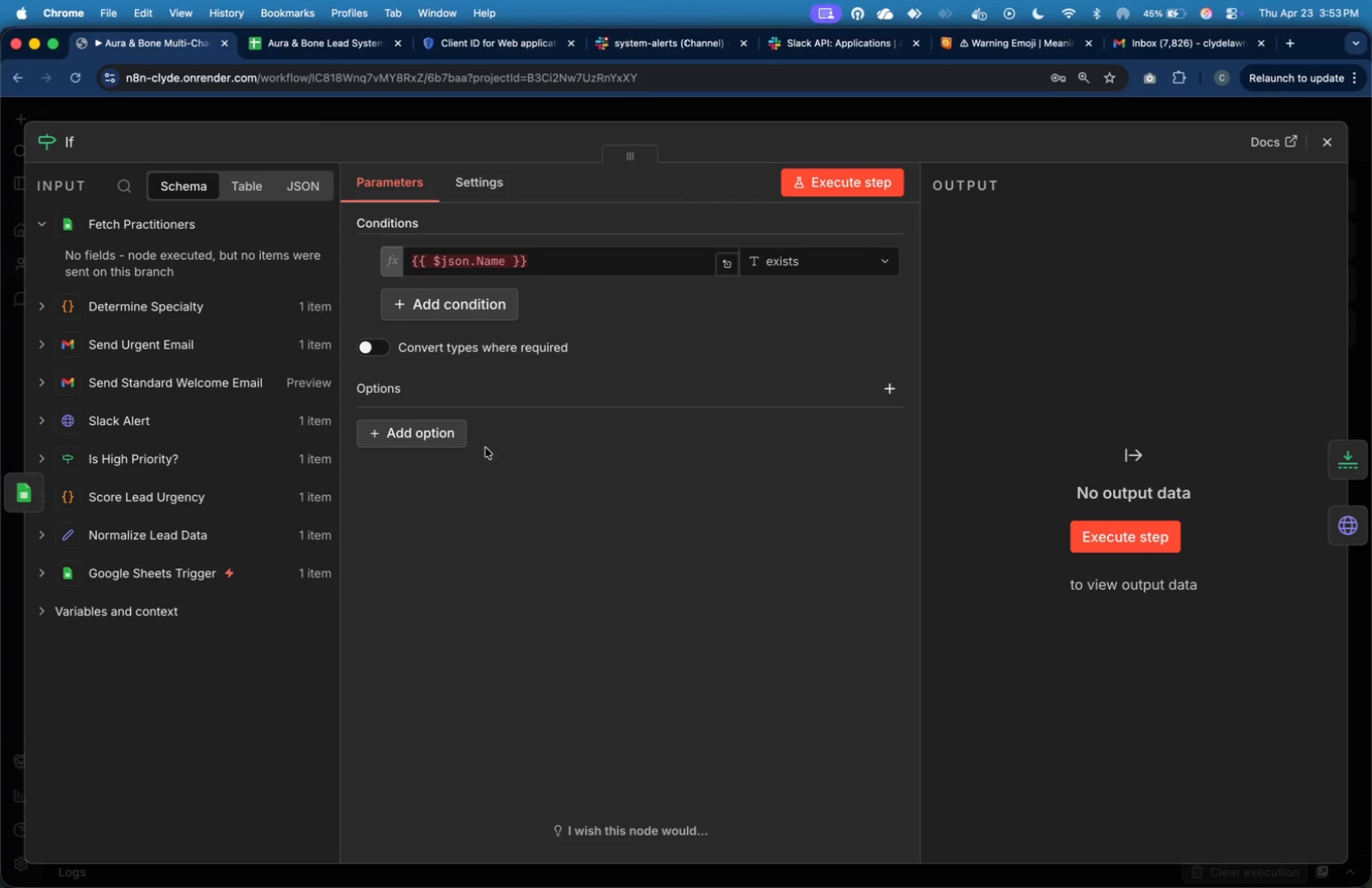 
wait(9.02)
 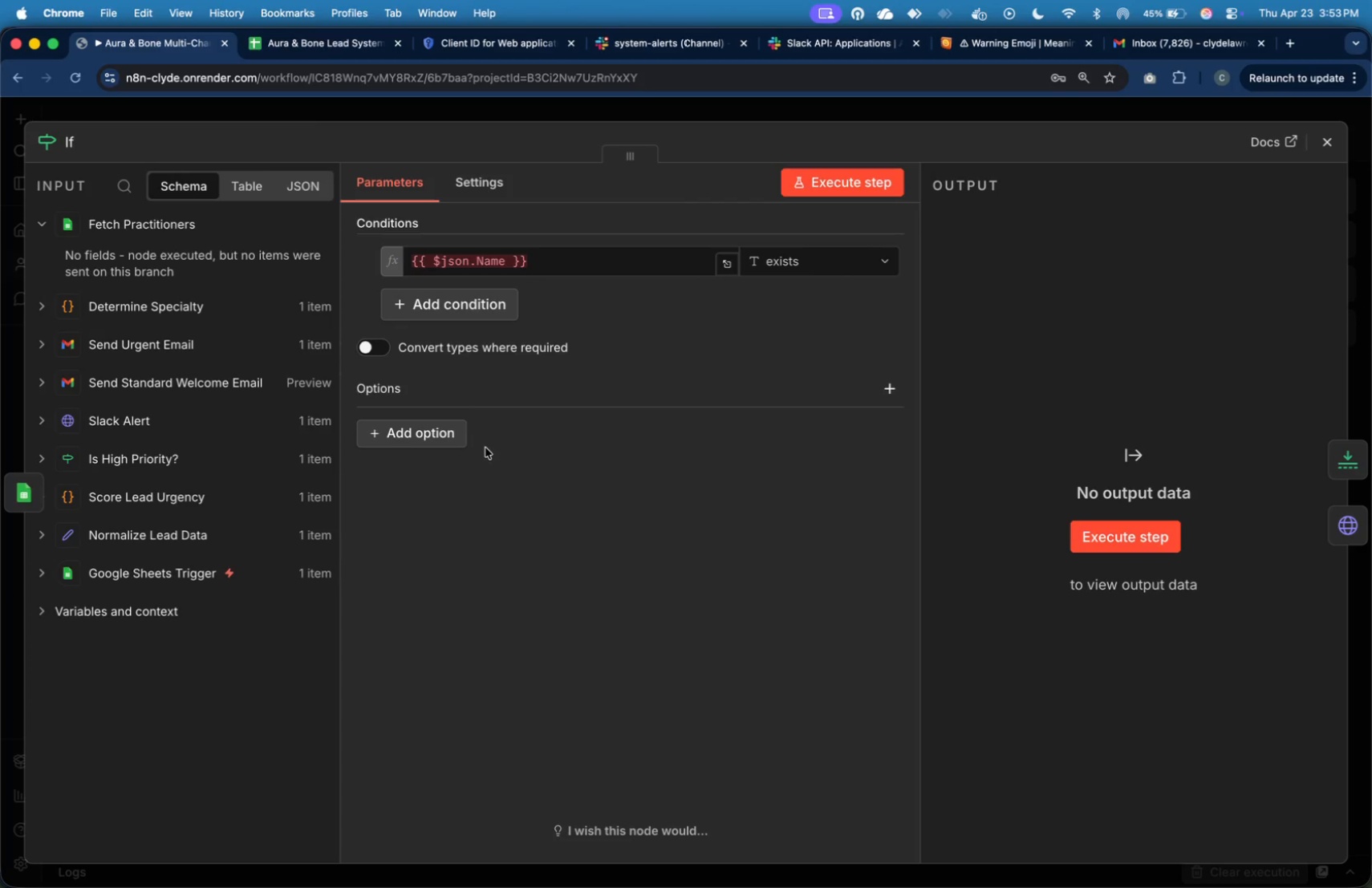 
left_click([75, 141])
 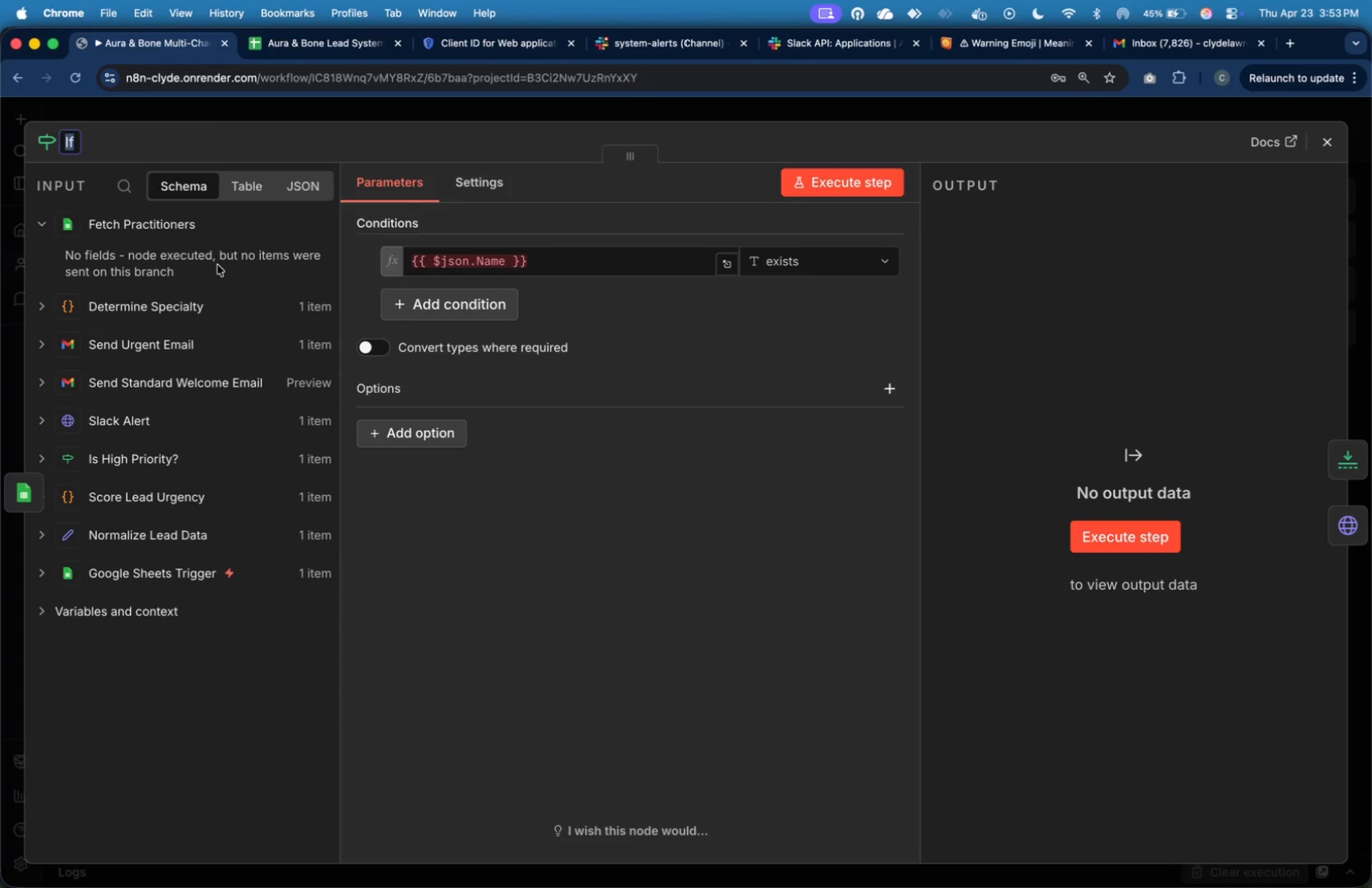 
type(If)
key(Backspace)
key(Backspace)
type(Any Available pa)
key(Backspace)
type(raci)
key(Backspace)
type(titioner?)
 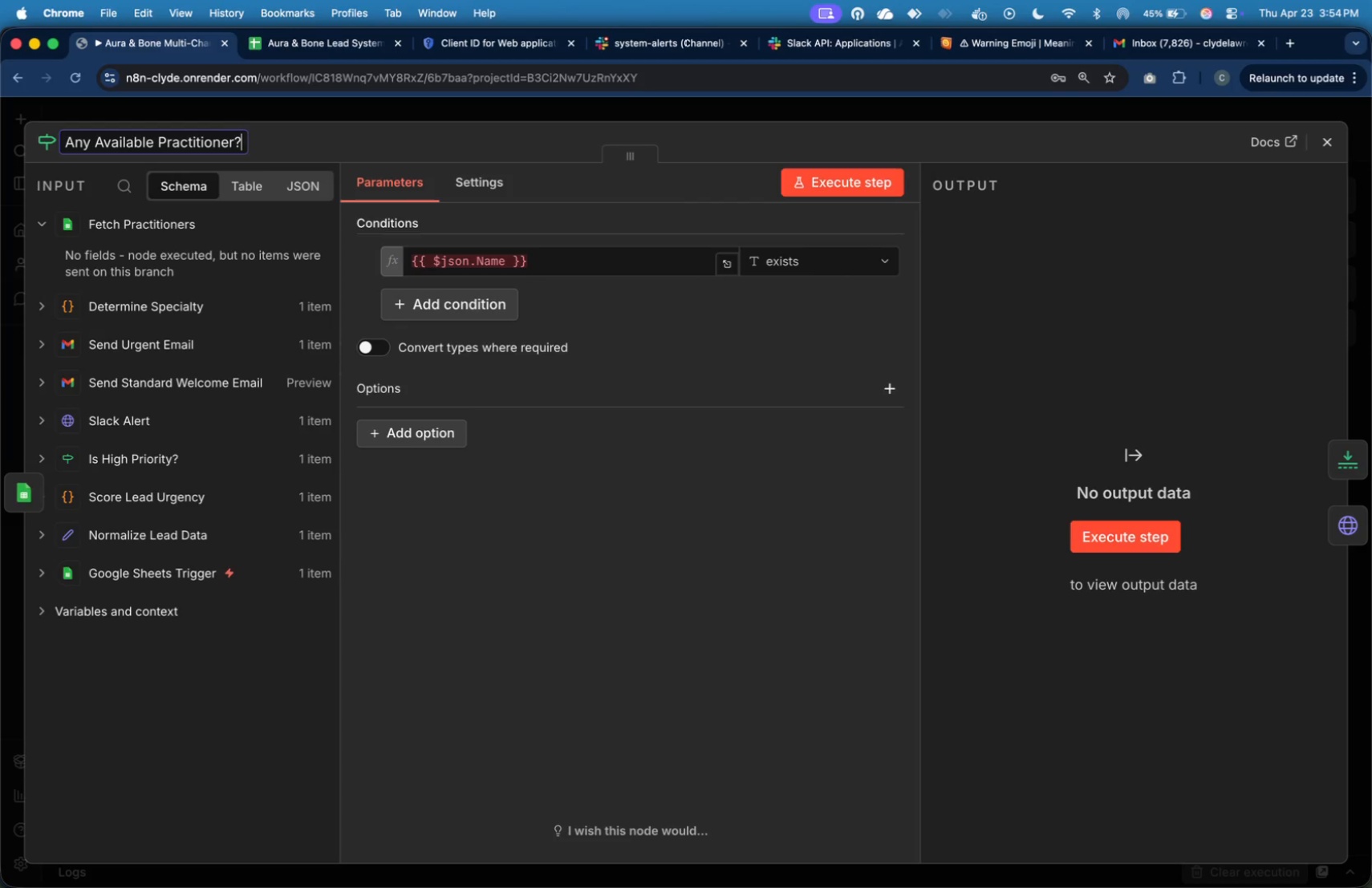 
 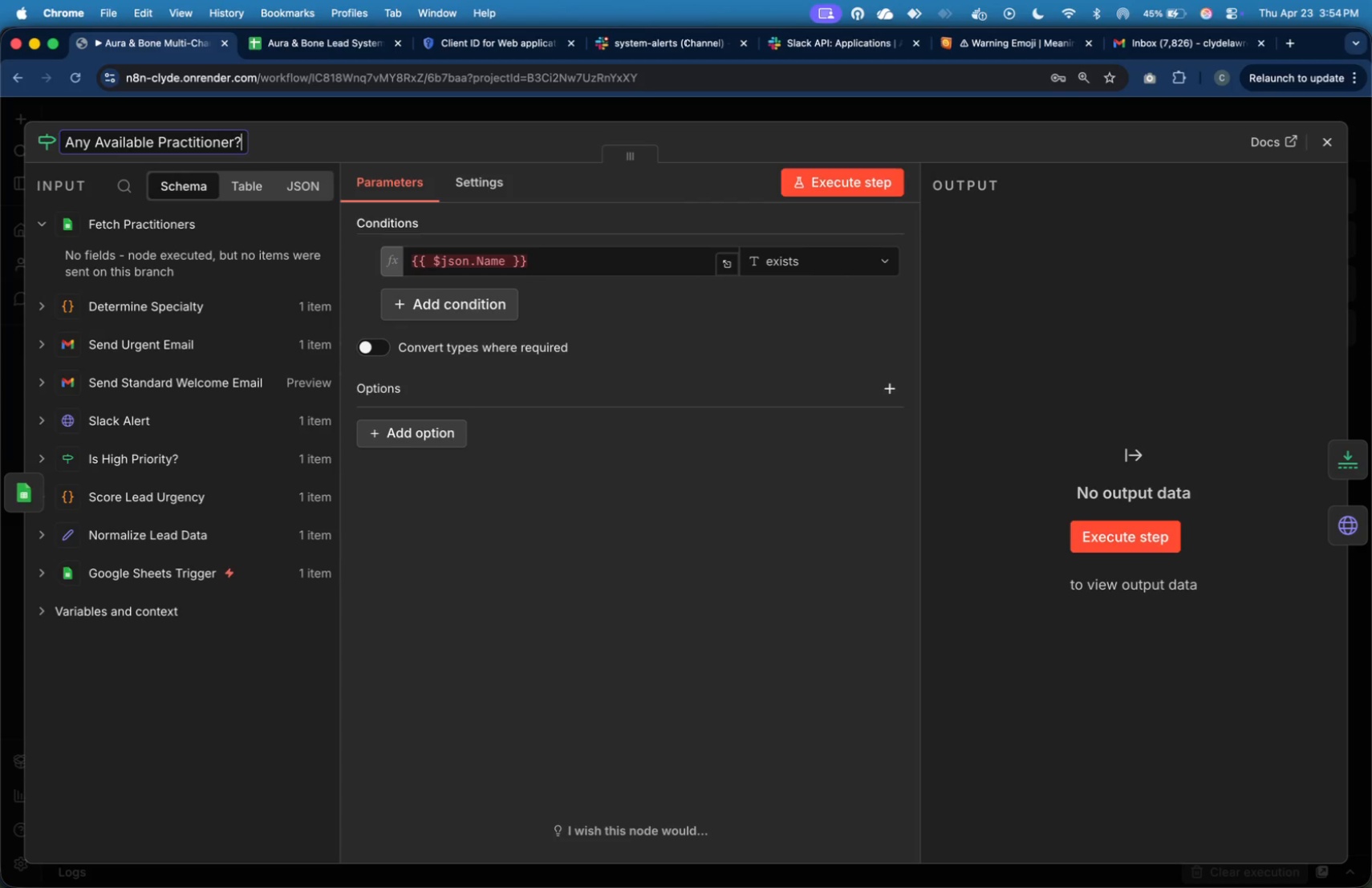 
key(Enter)
 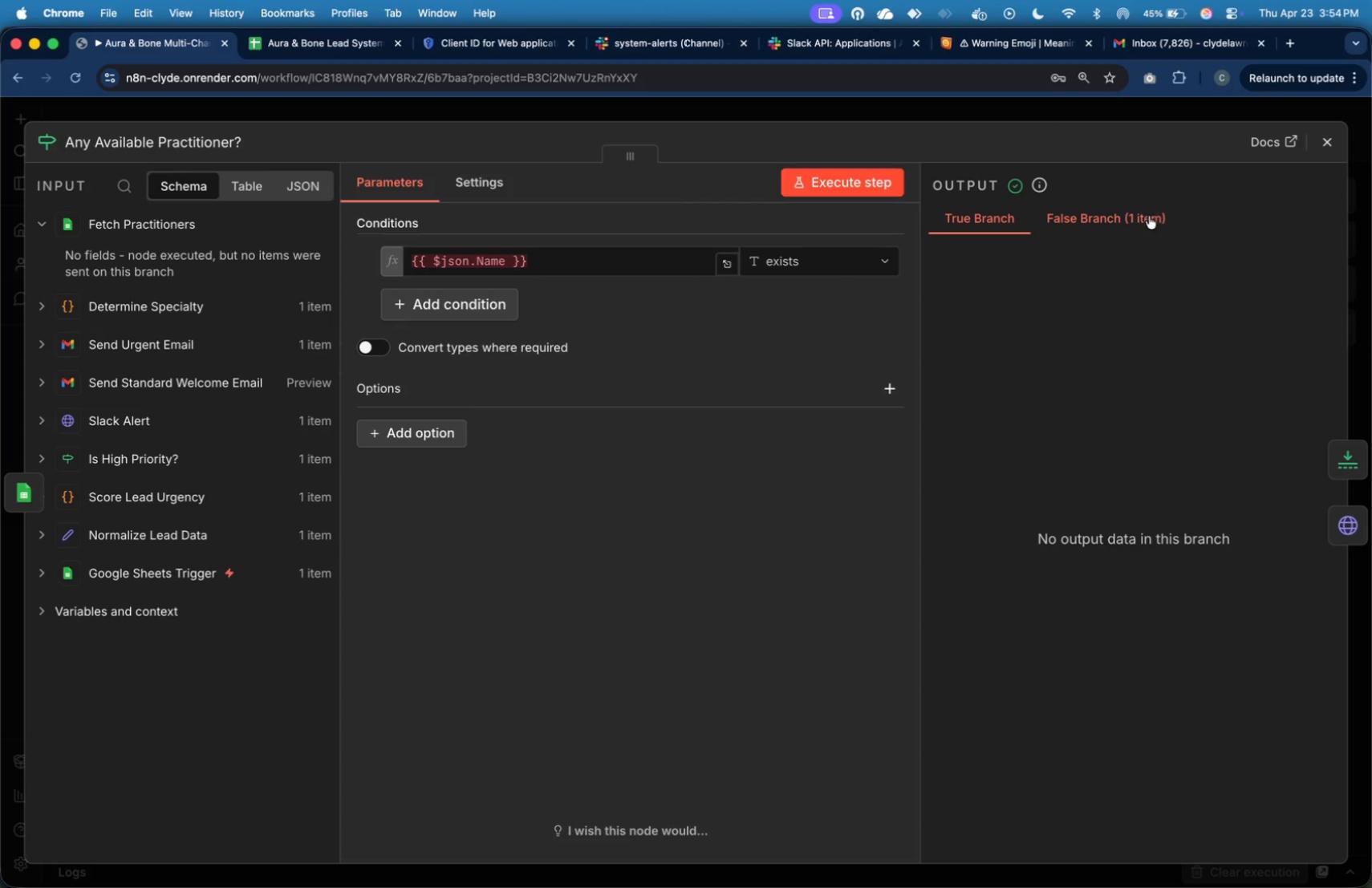 
wait(44.66)
 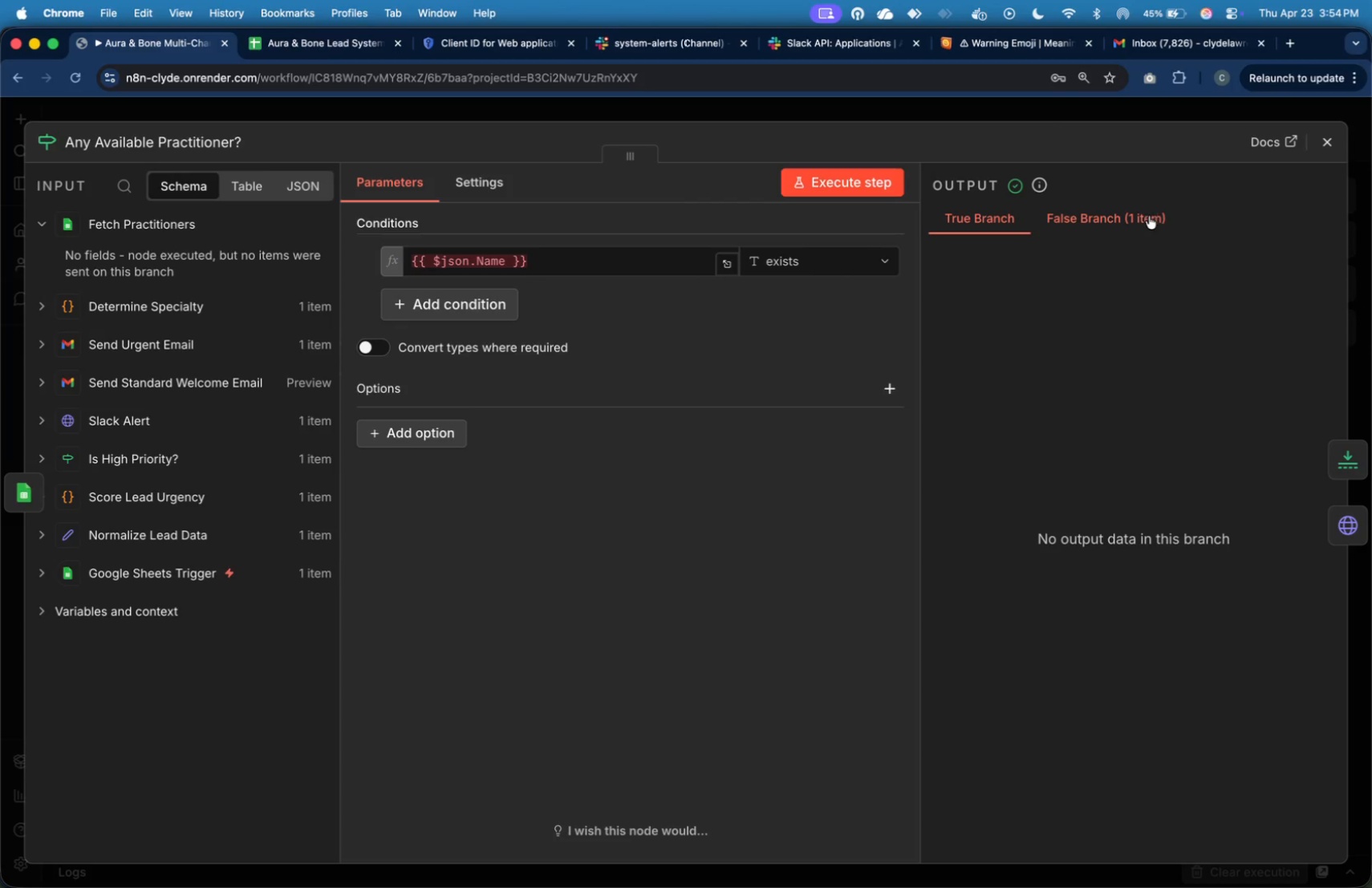 
left_click([1332, 150])
 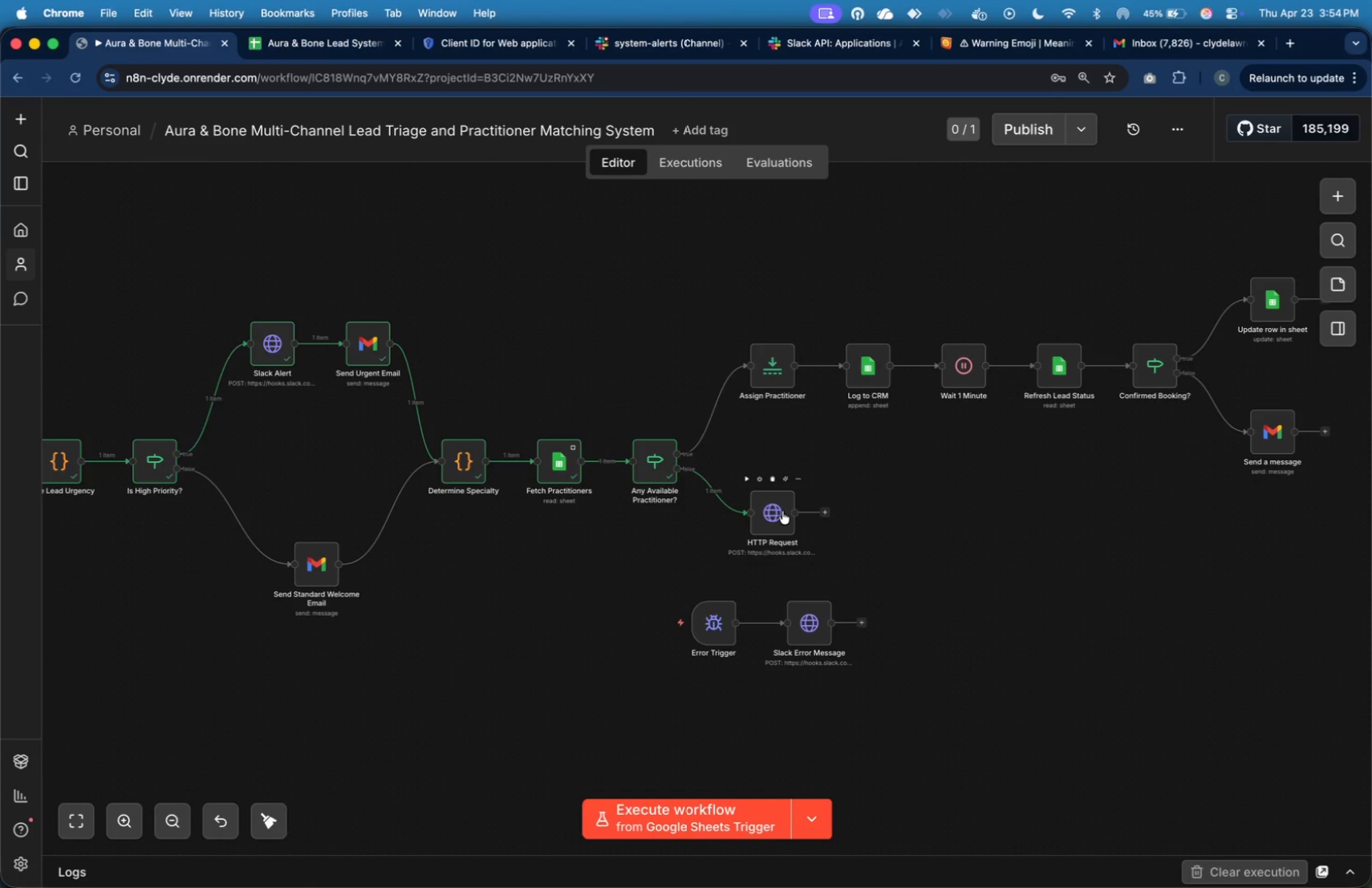 
double_click([781, 511])
 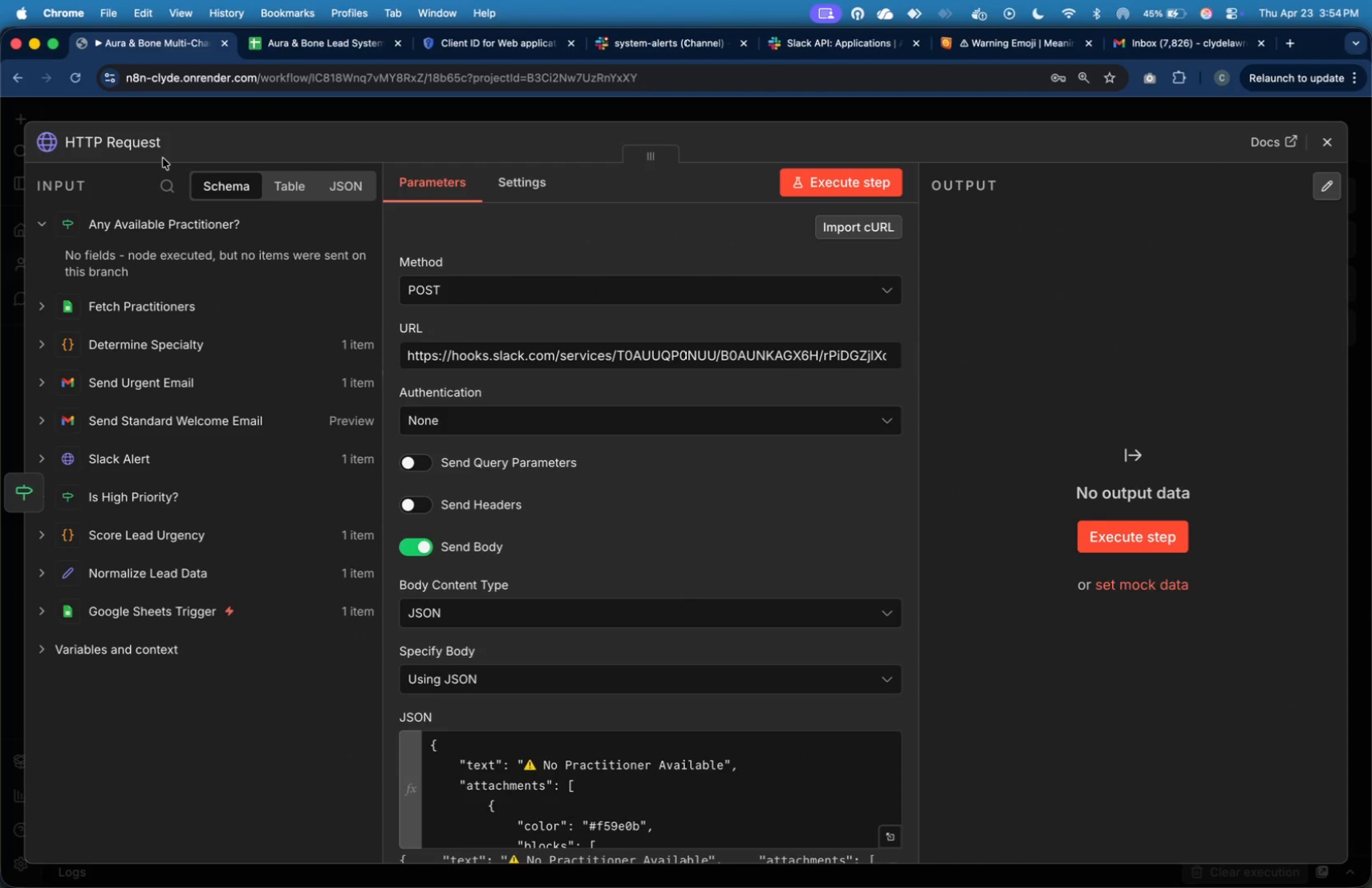 
left_click([124, 140])
 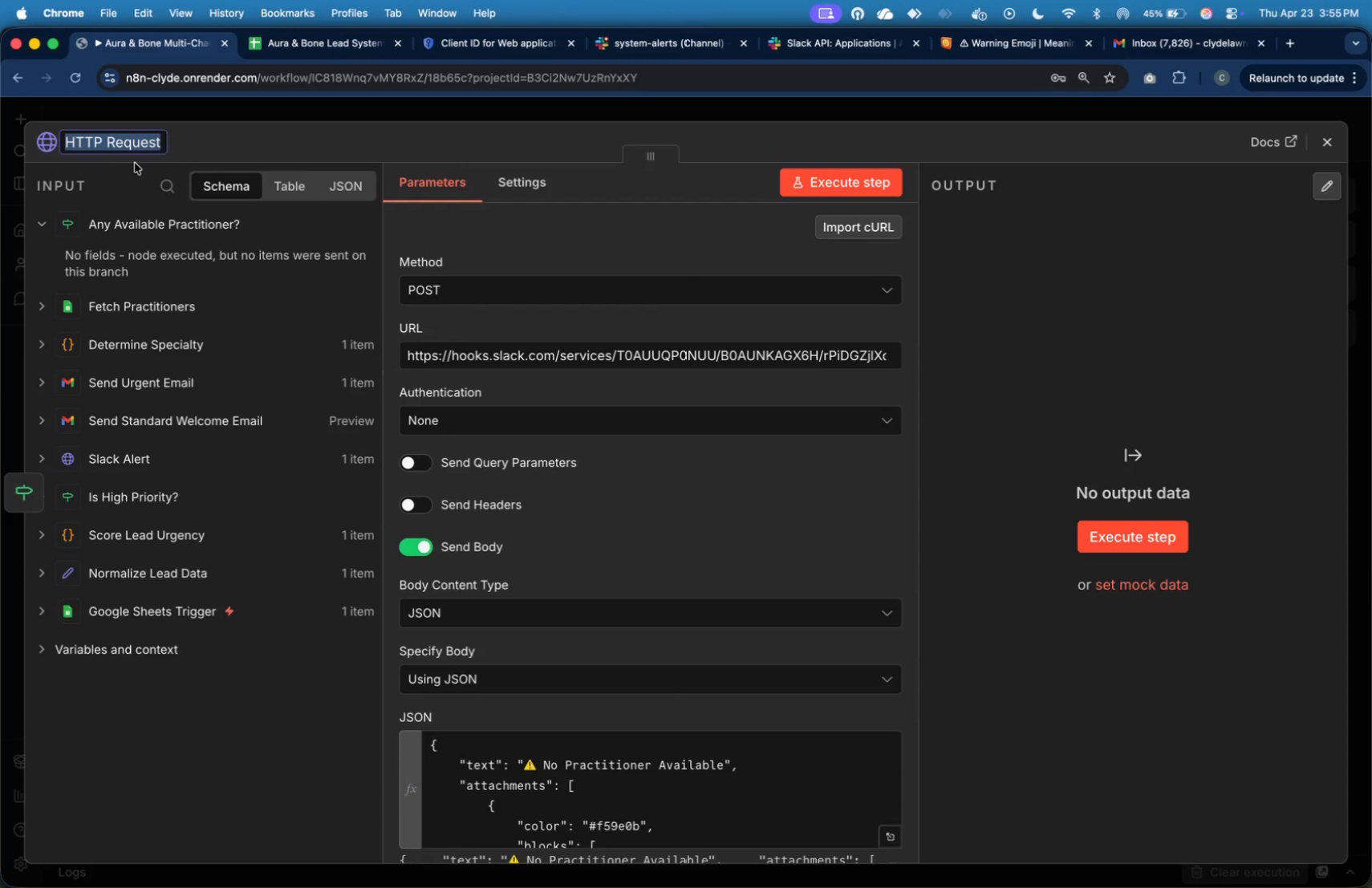 
wait(6.71)
 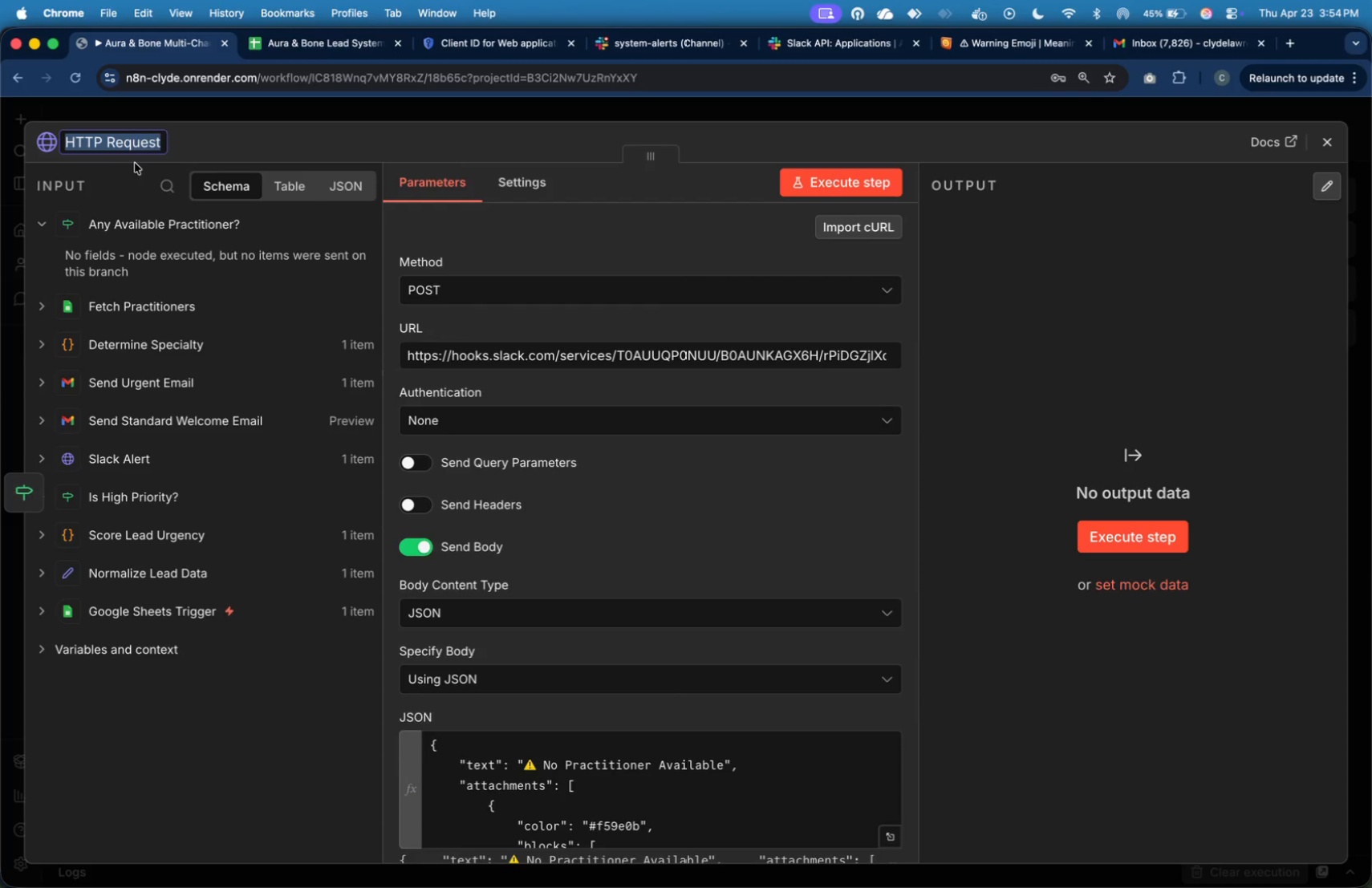 
type(Slakc)
key(Backspace)
key(Backspace)
type(c )
key(Backspace)
type(k - No Pracit)
key(Backspace)
key(Backspace)
type(titioner aafOUND)
 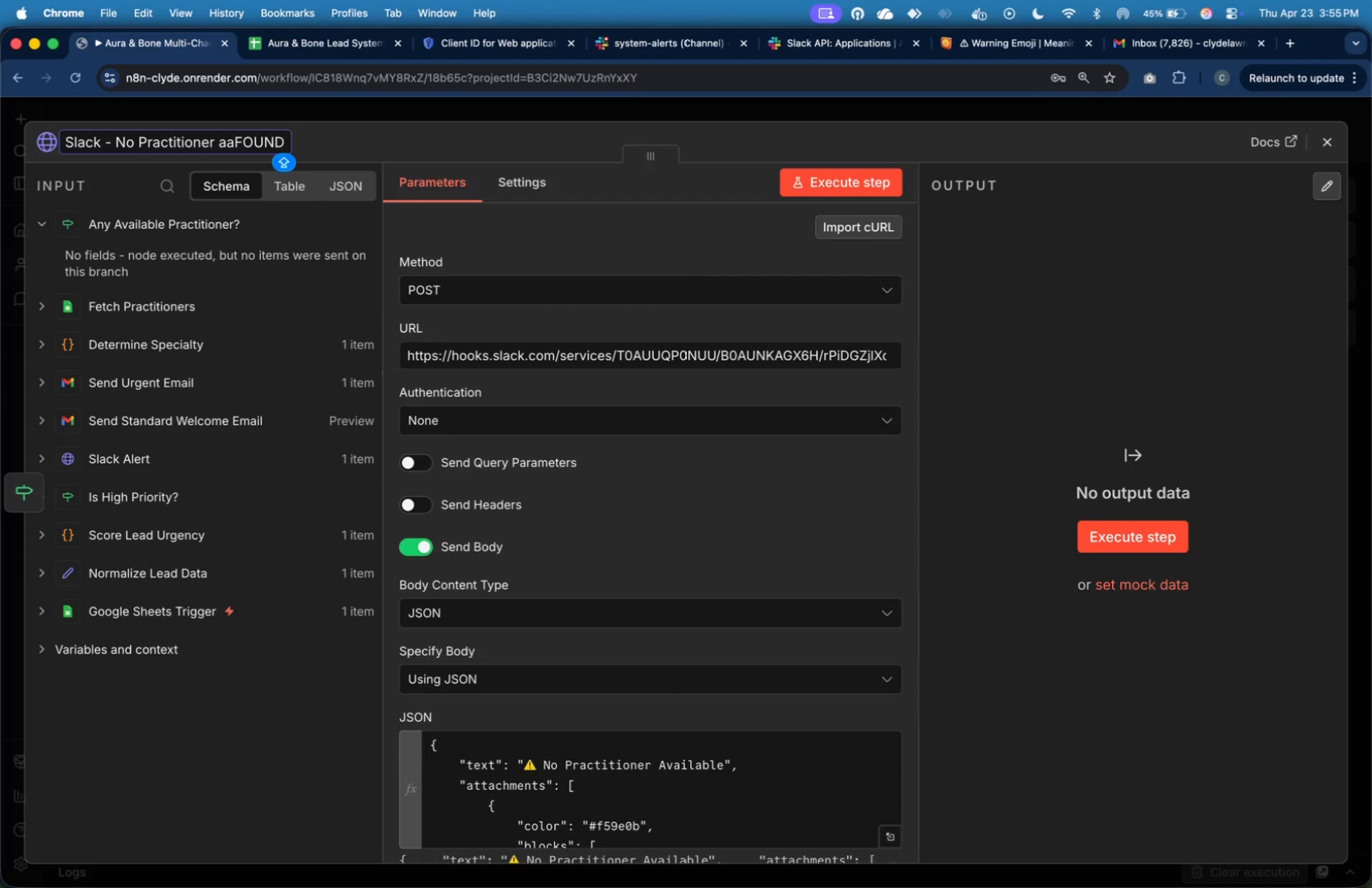 
key(ArrowLeft)
 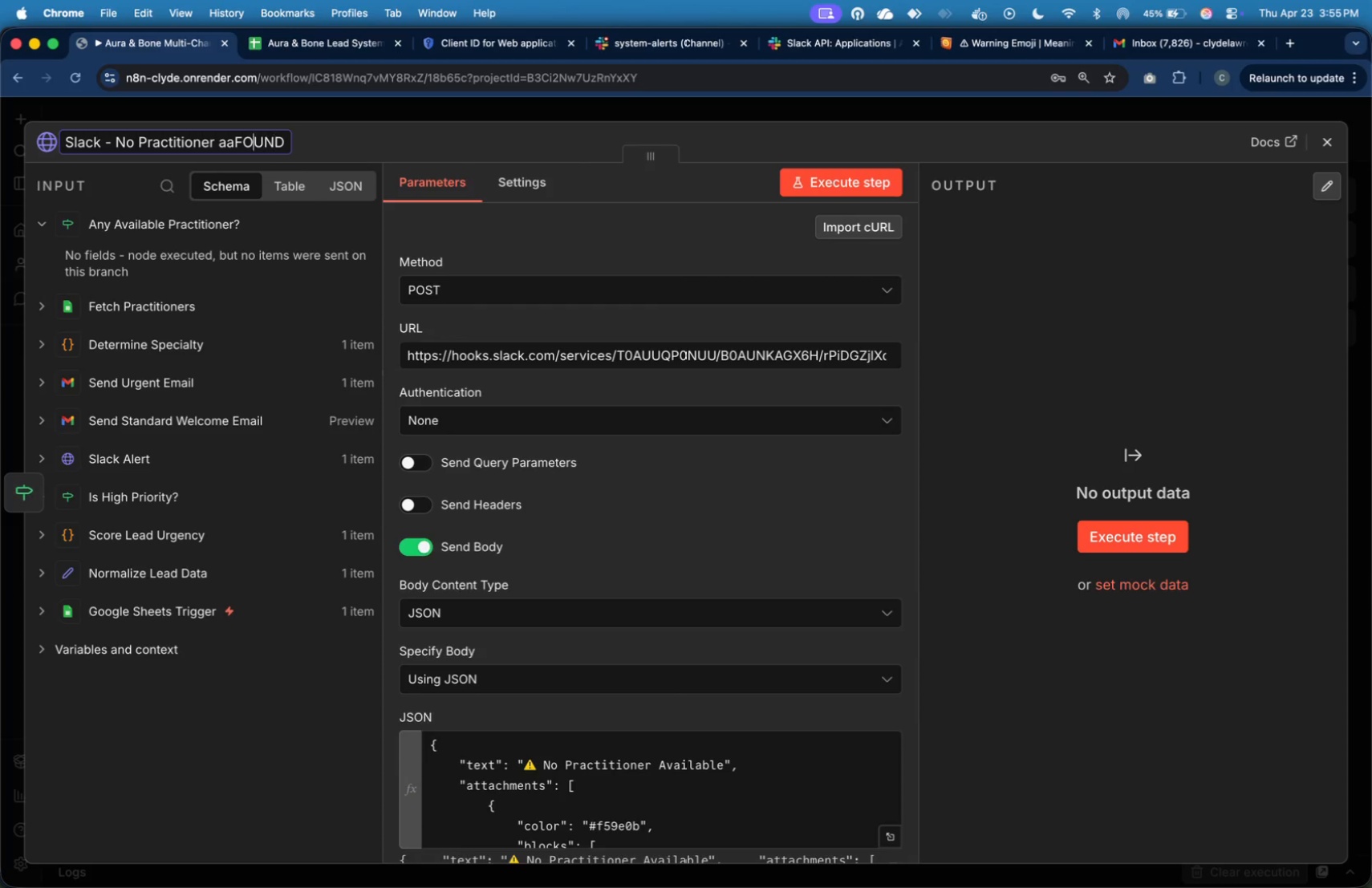 
key(ArrowLeft)
 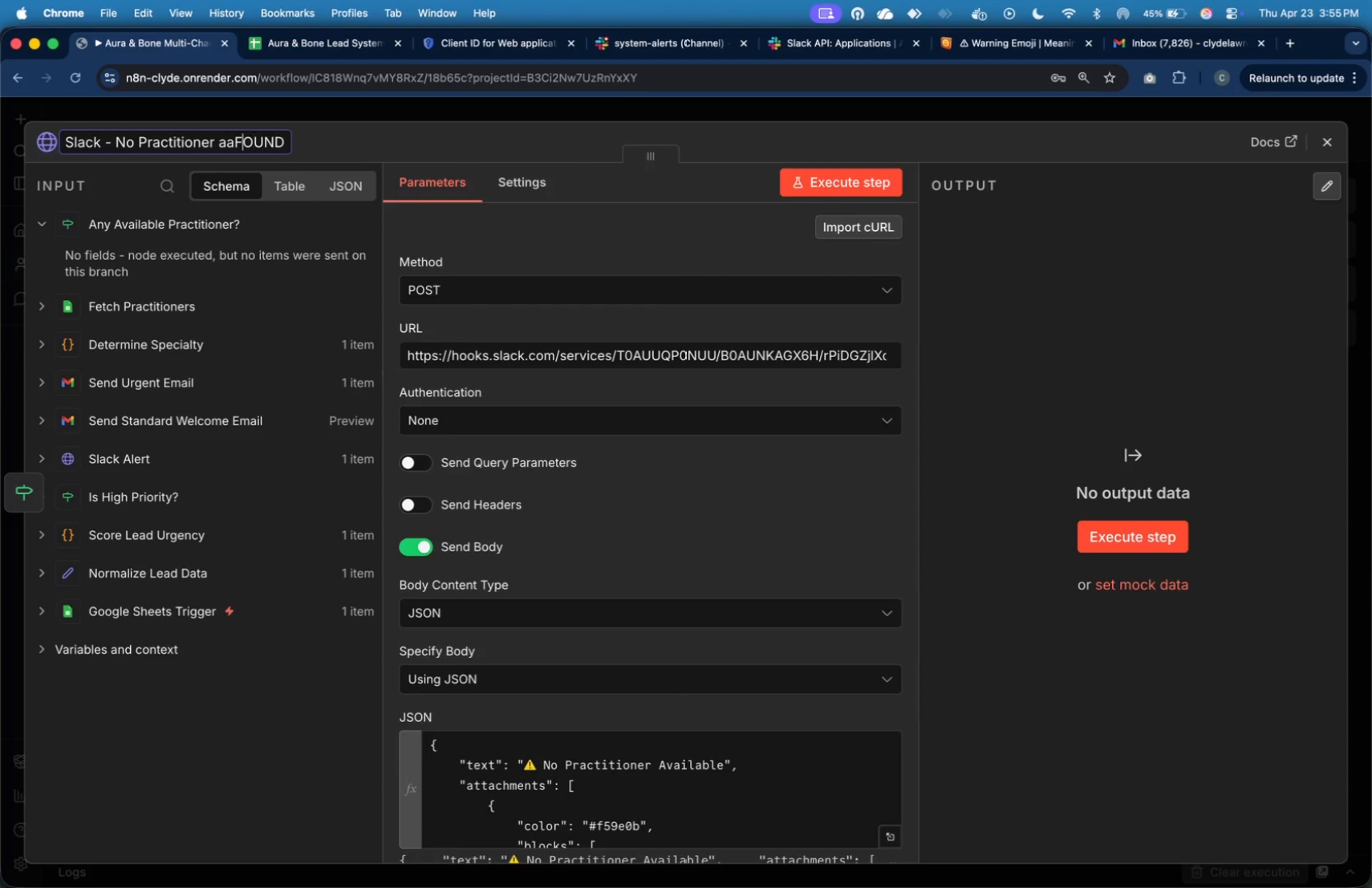 
key(ArrowLeft)
 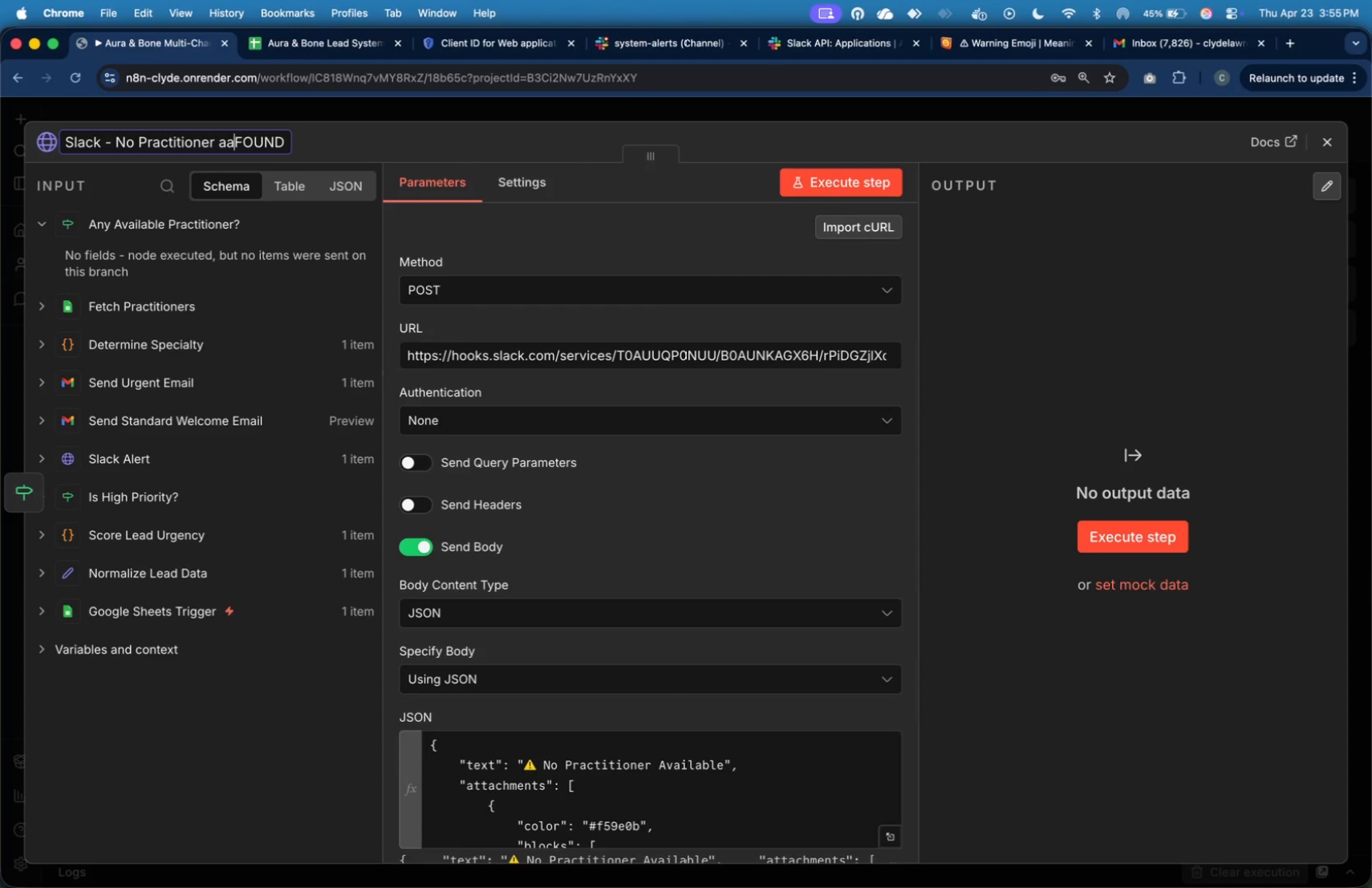 
key(ArrowLeft)
 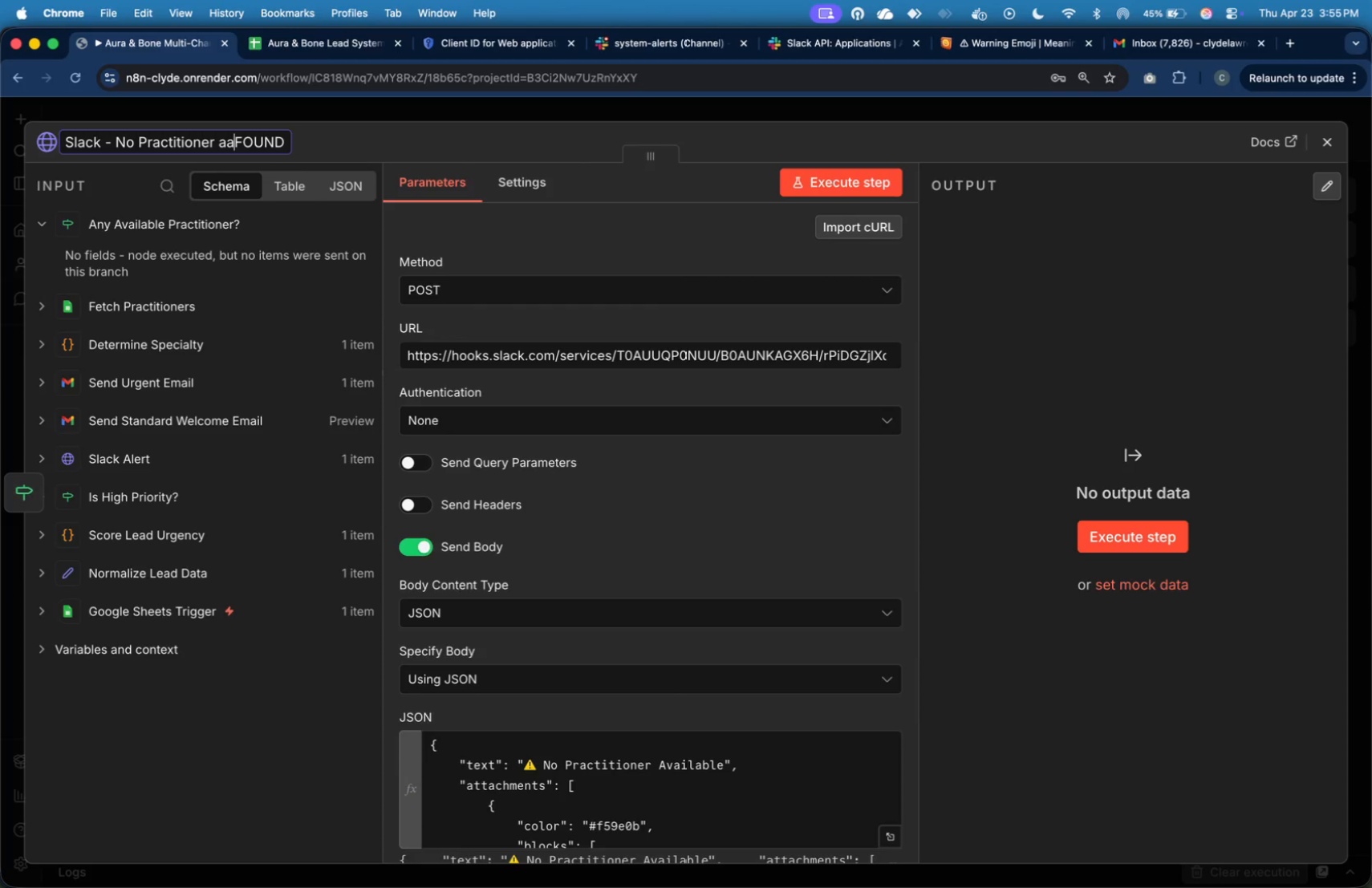 
key(ArrowLeft)
 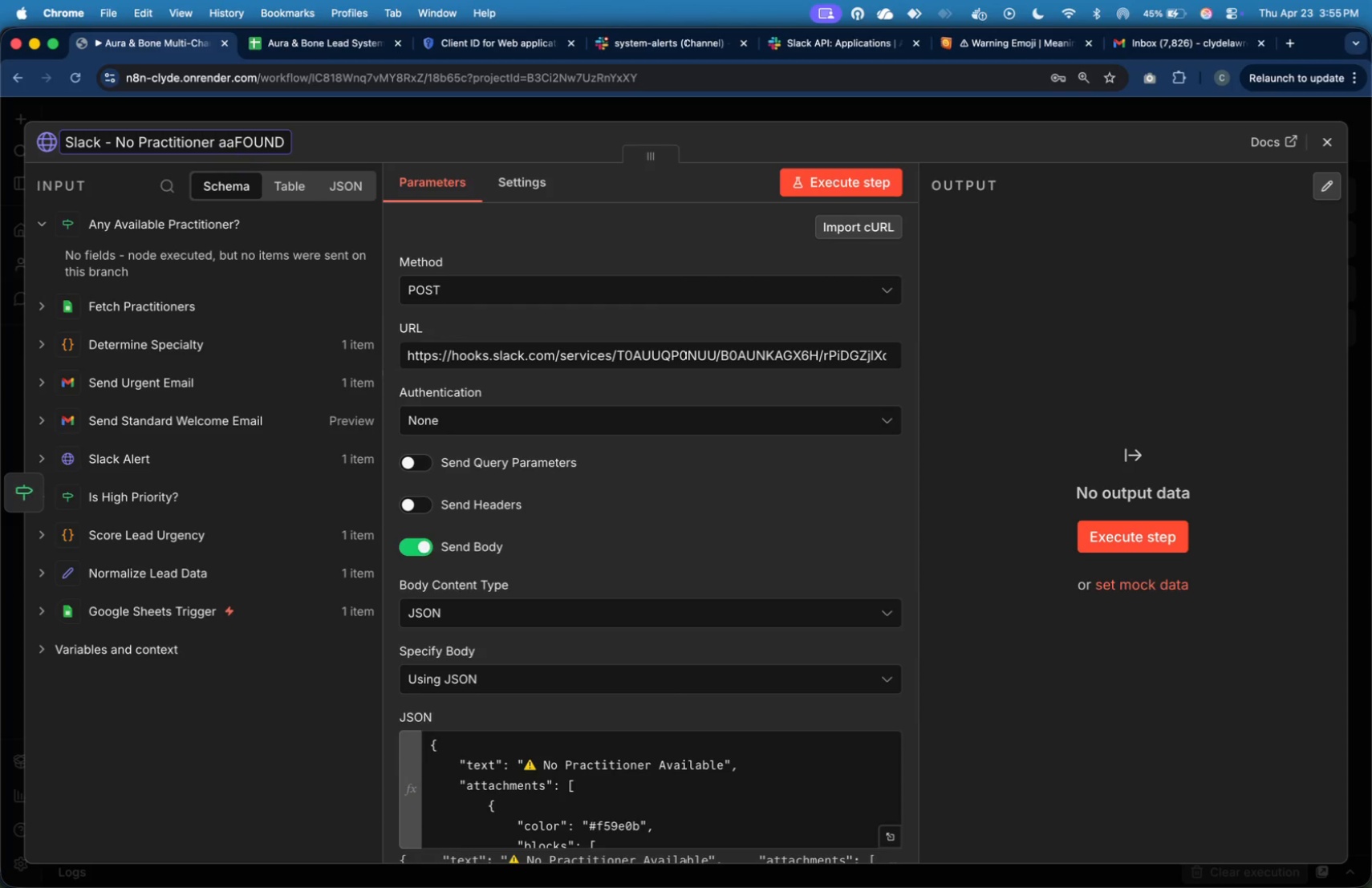 
key(CapsLock)
 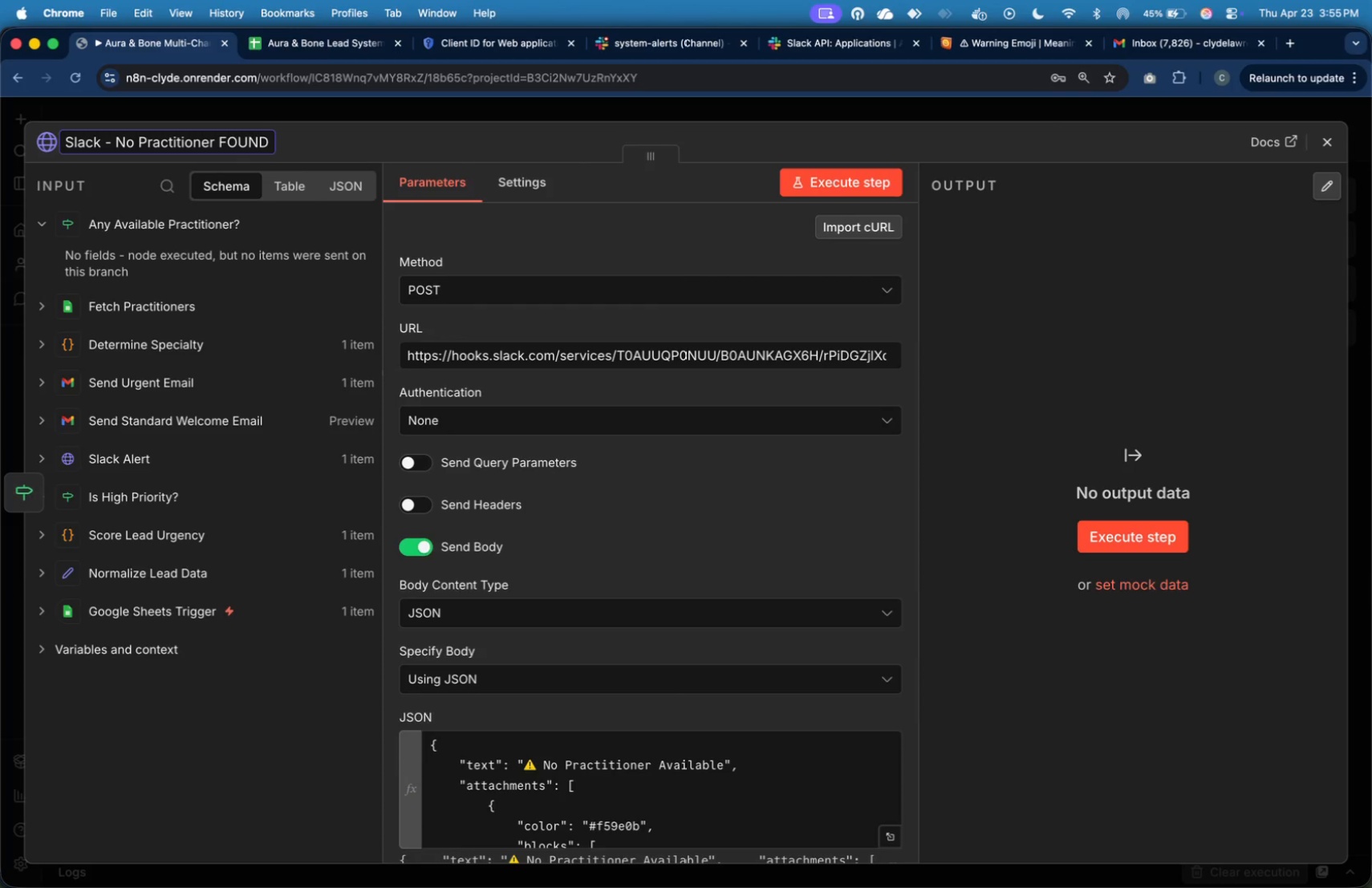 
key(Backspace)
 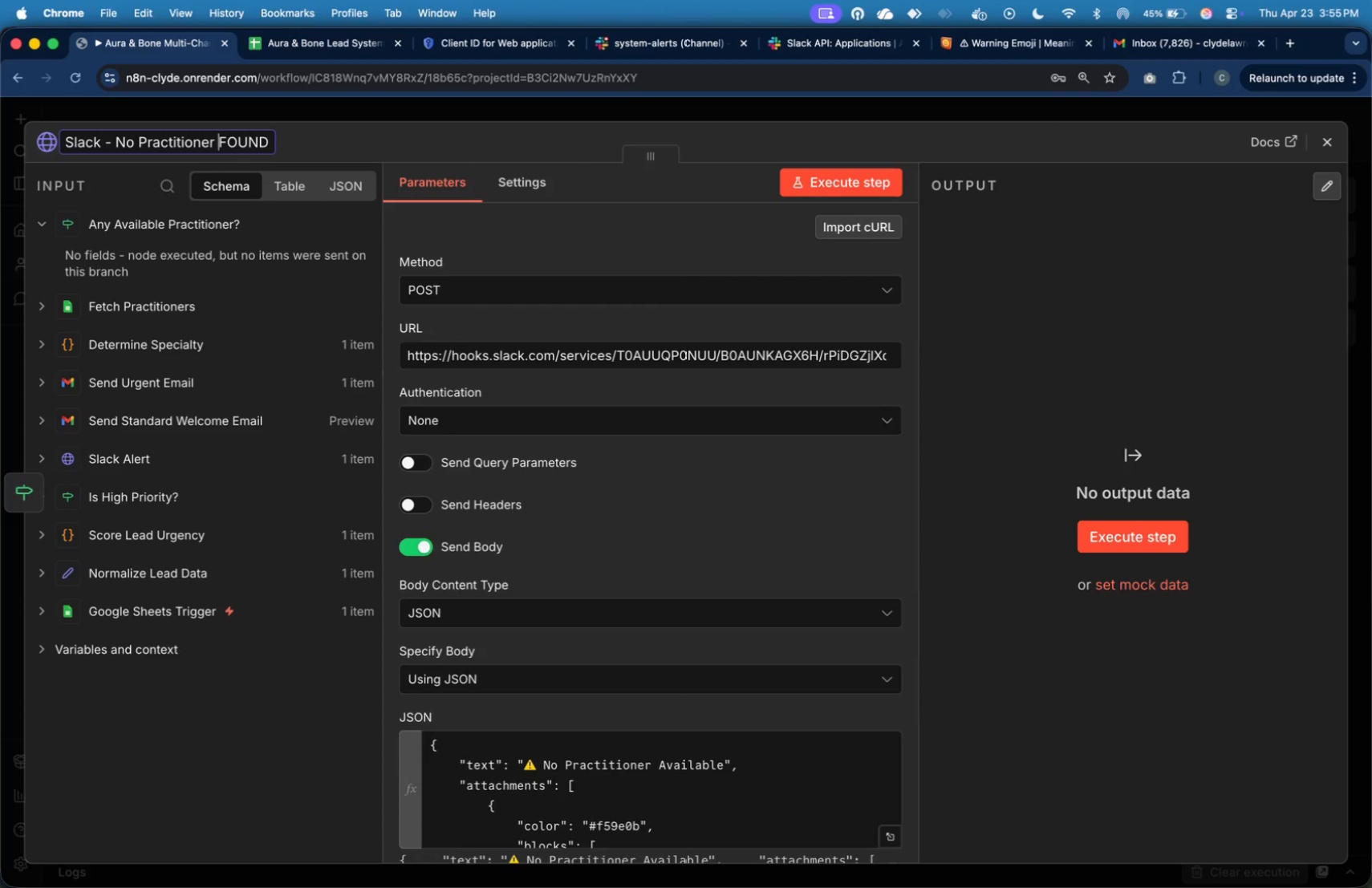 
key(Backspace)
 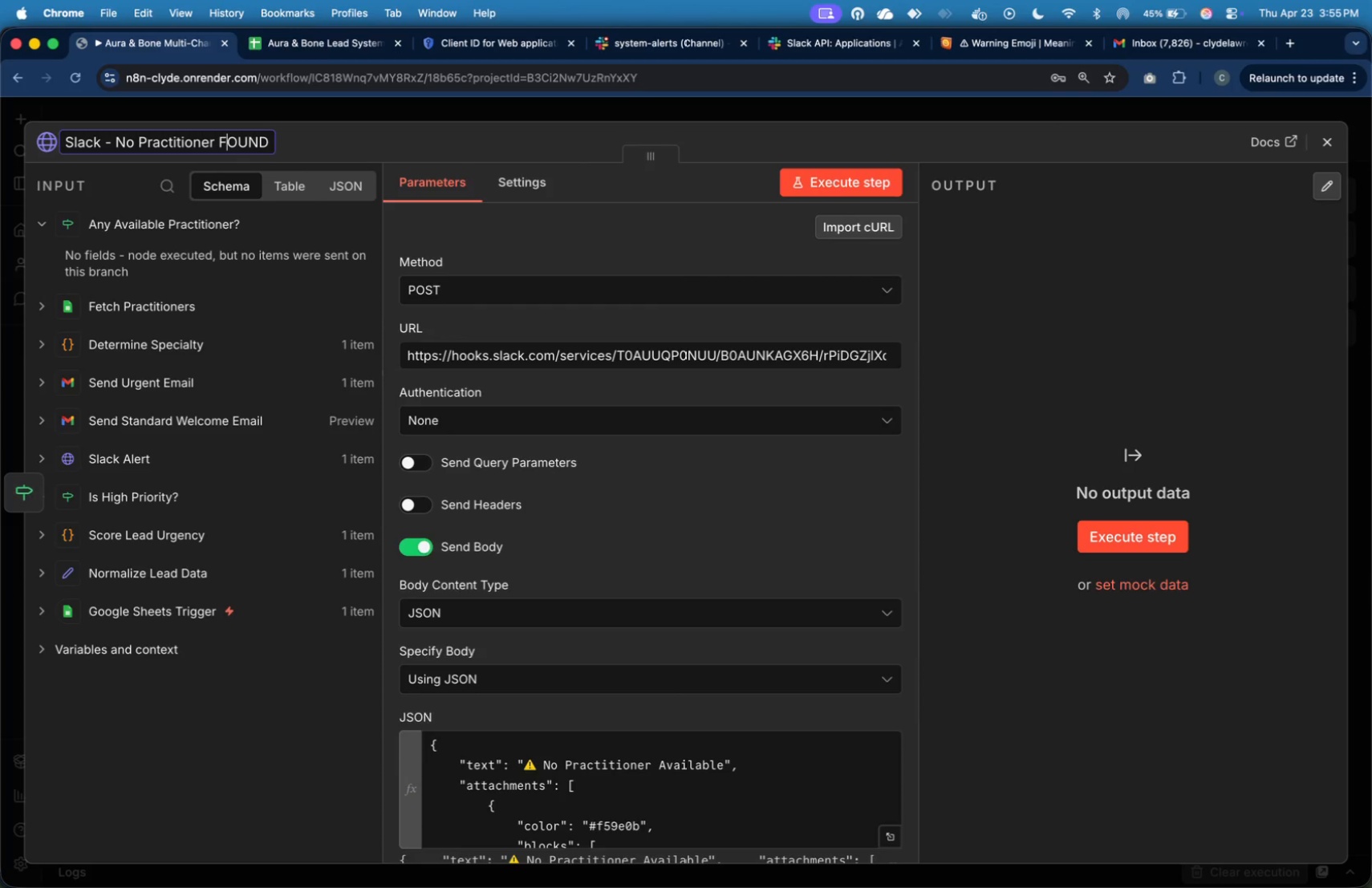 
key(ArrowRight)
 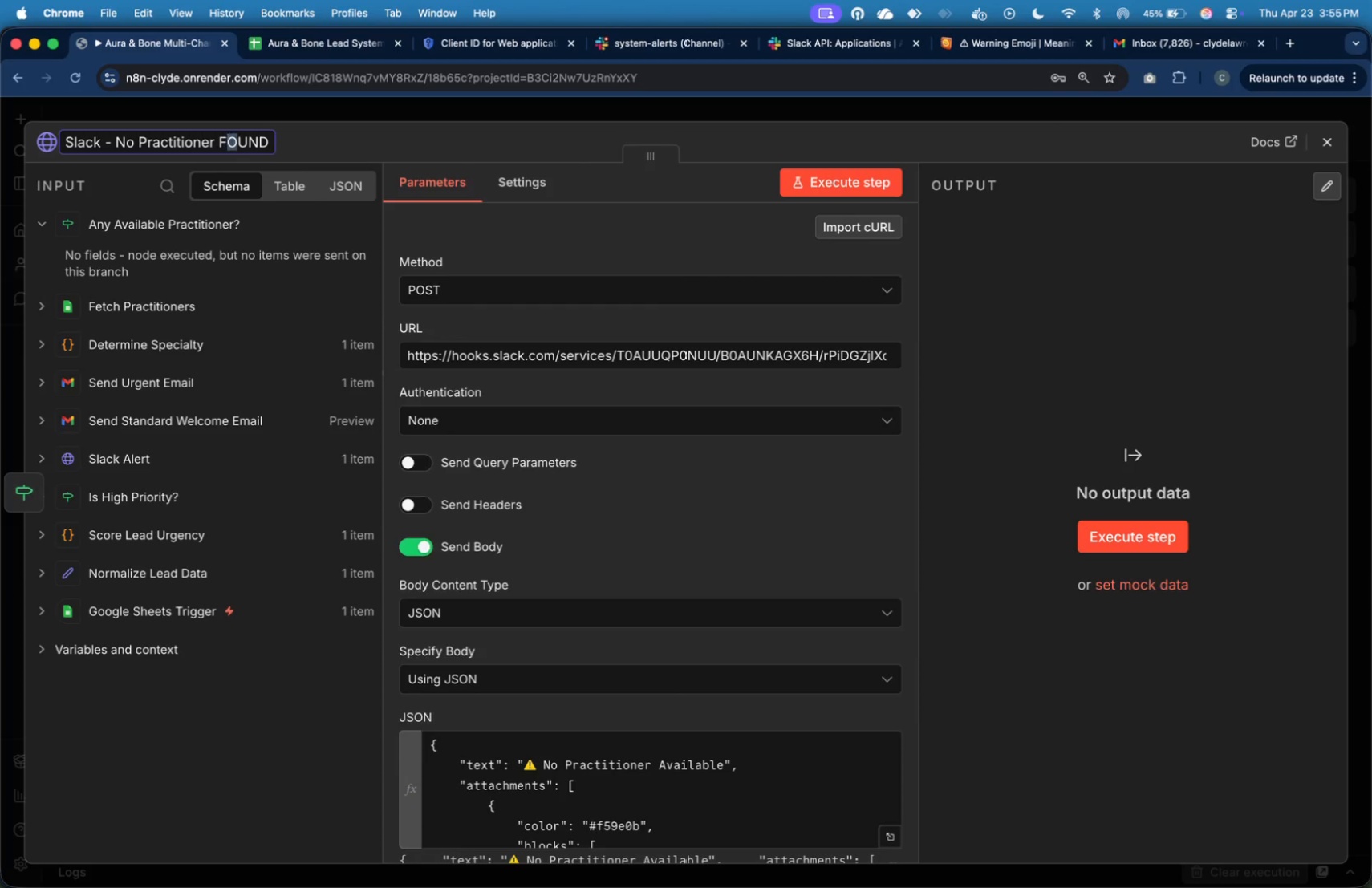 
key(Shift+ArrowRight)
 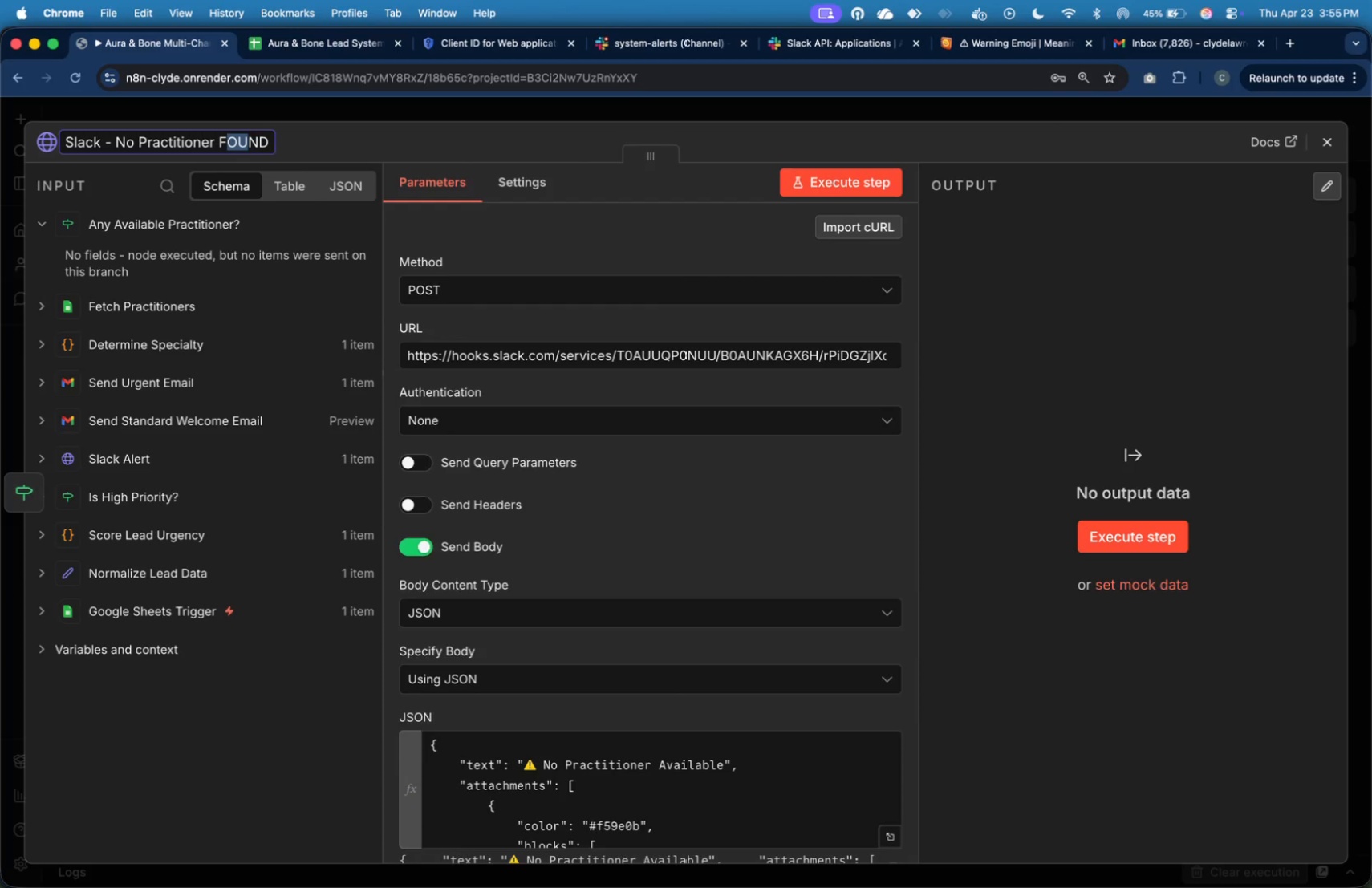 
key(Shift+ArrowRight)
 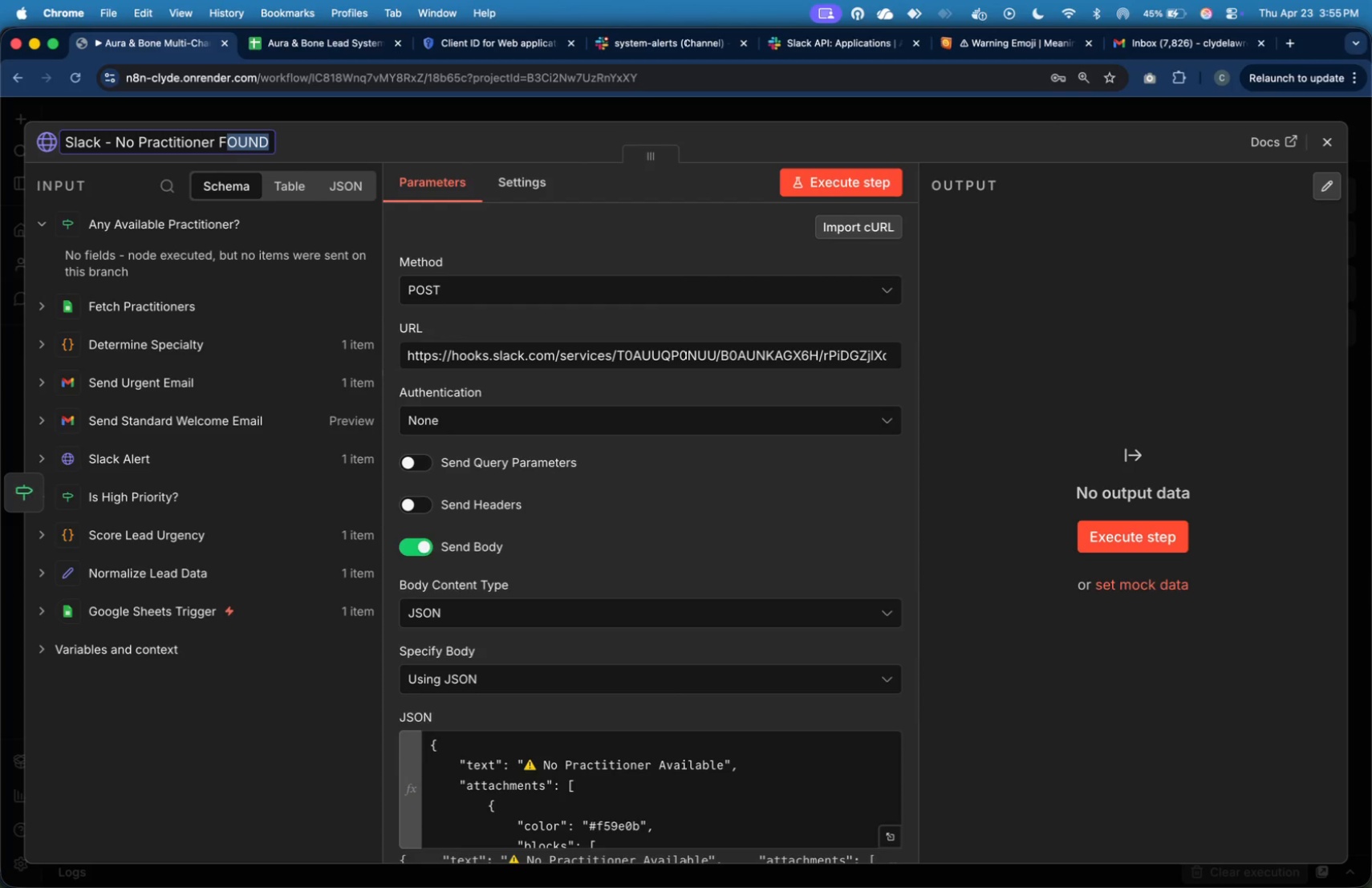 
key(Shift+ArrowRight)
 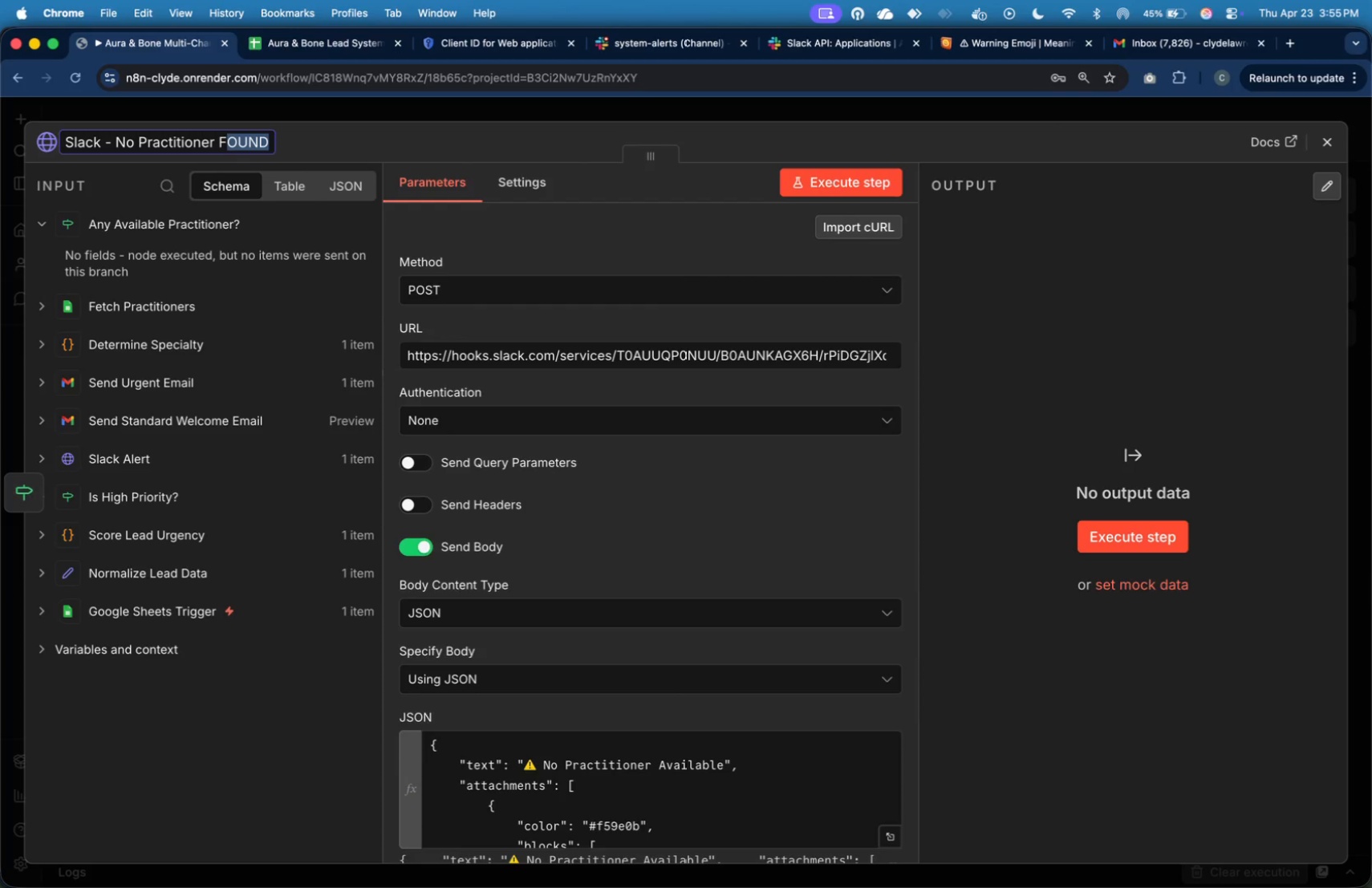 
key(Shift+ArrowRight)
 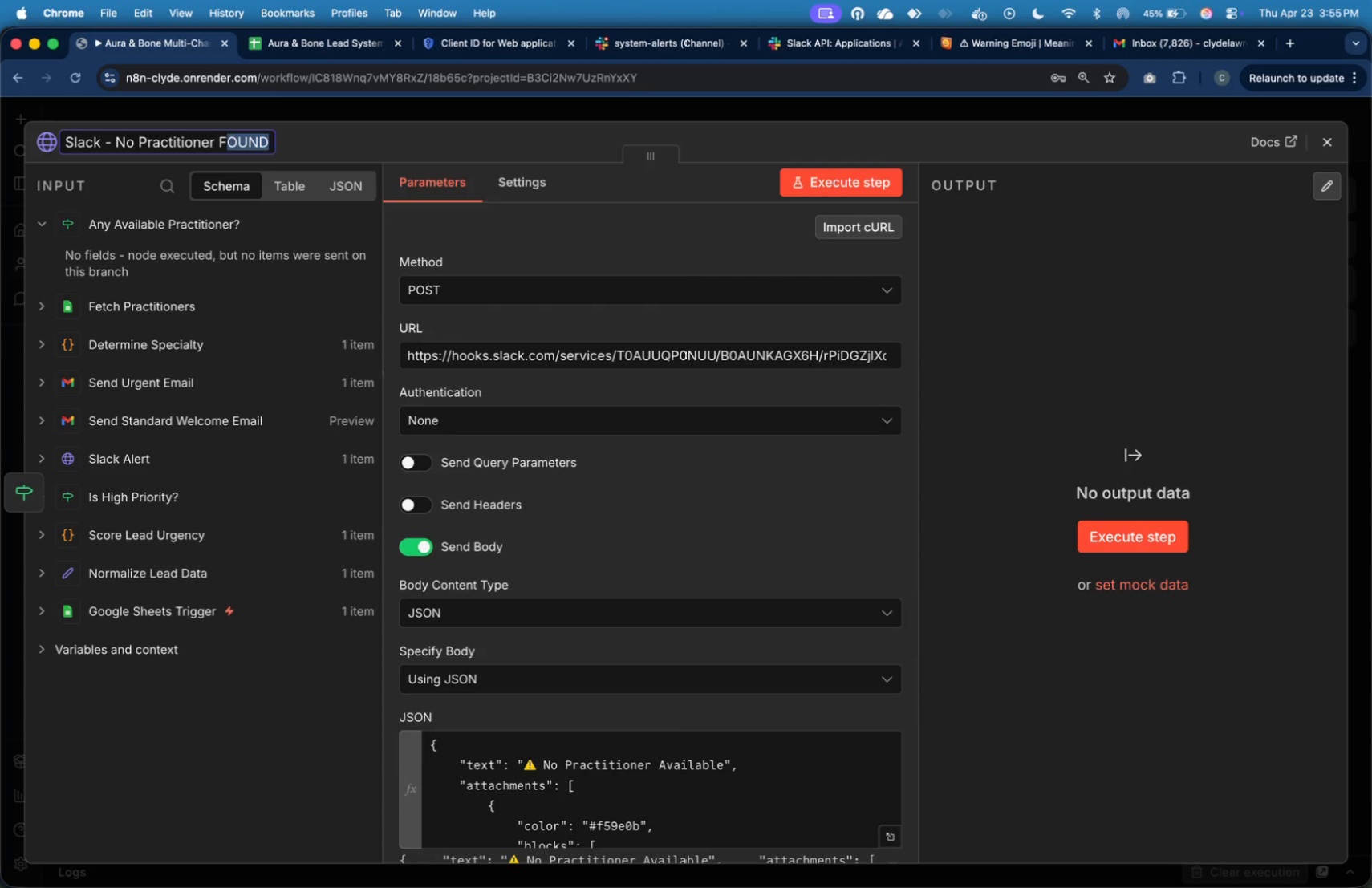 
type(ound)
 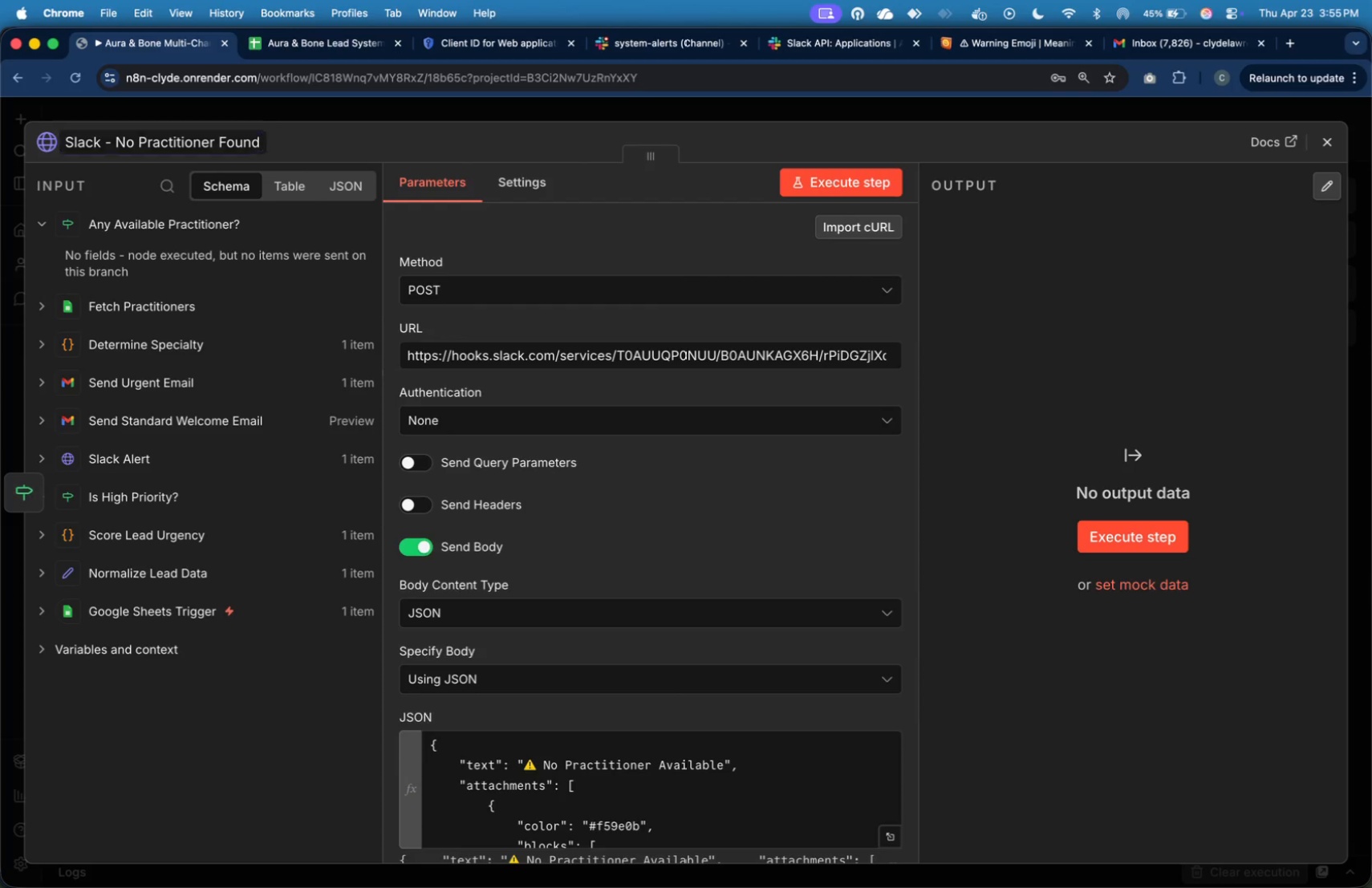 
key(Enter)
 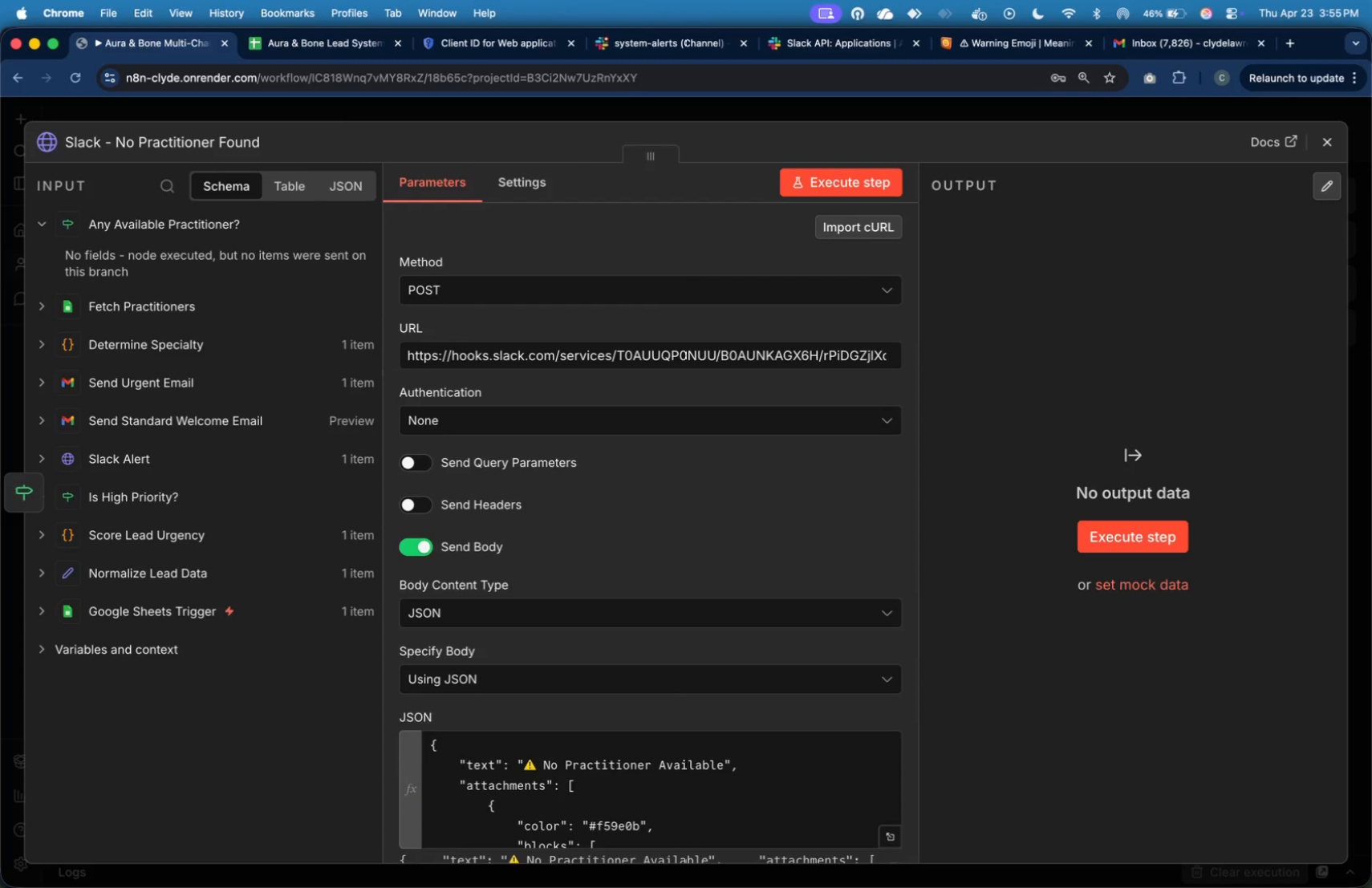 
wait(21.11)
 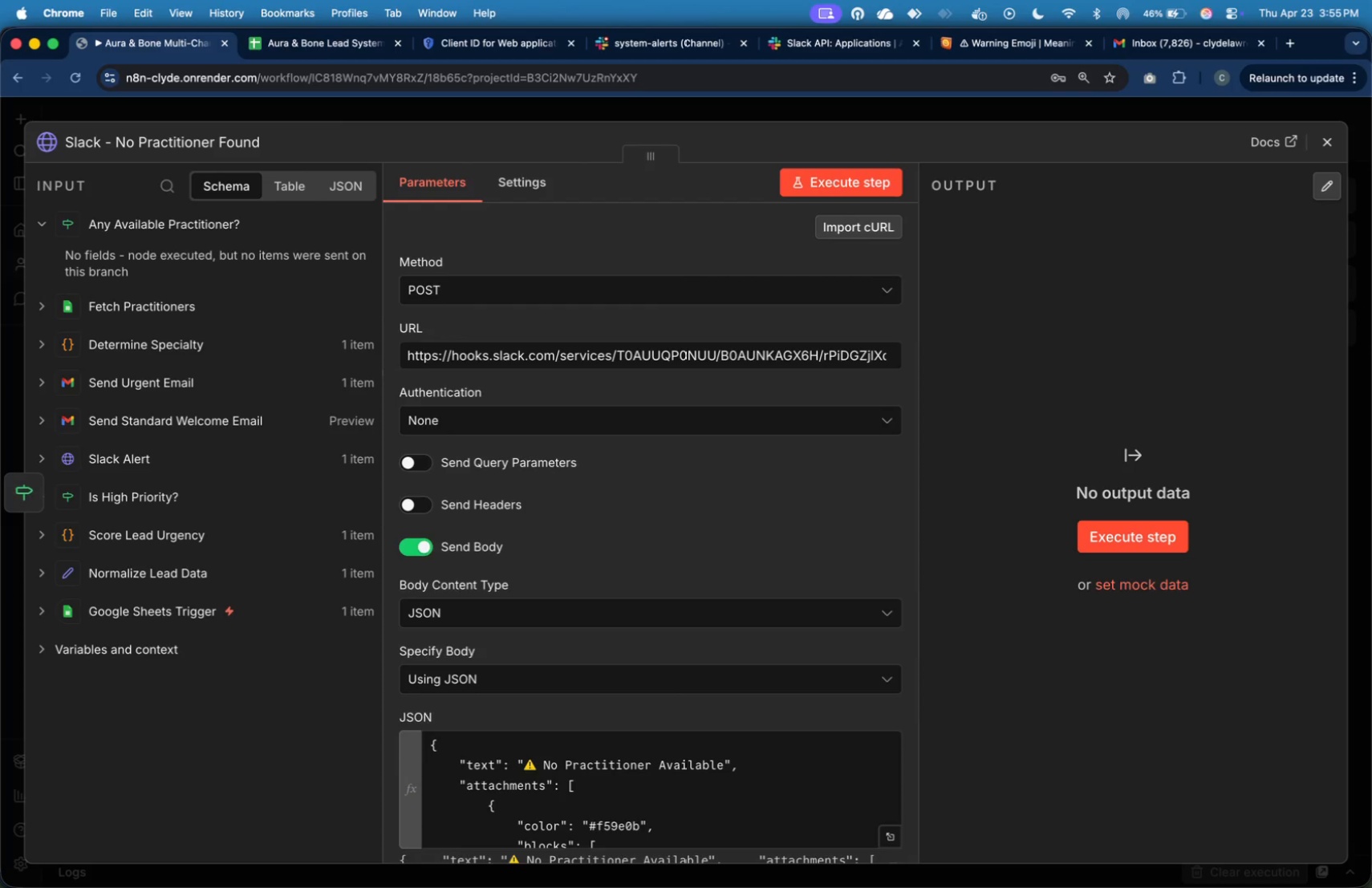 
left_click([893, 831])
 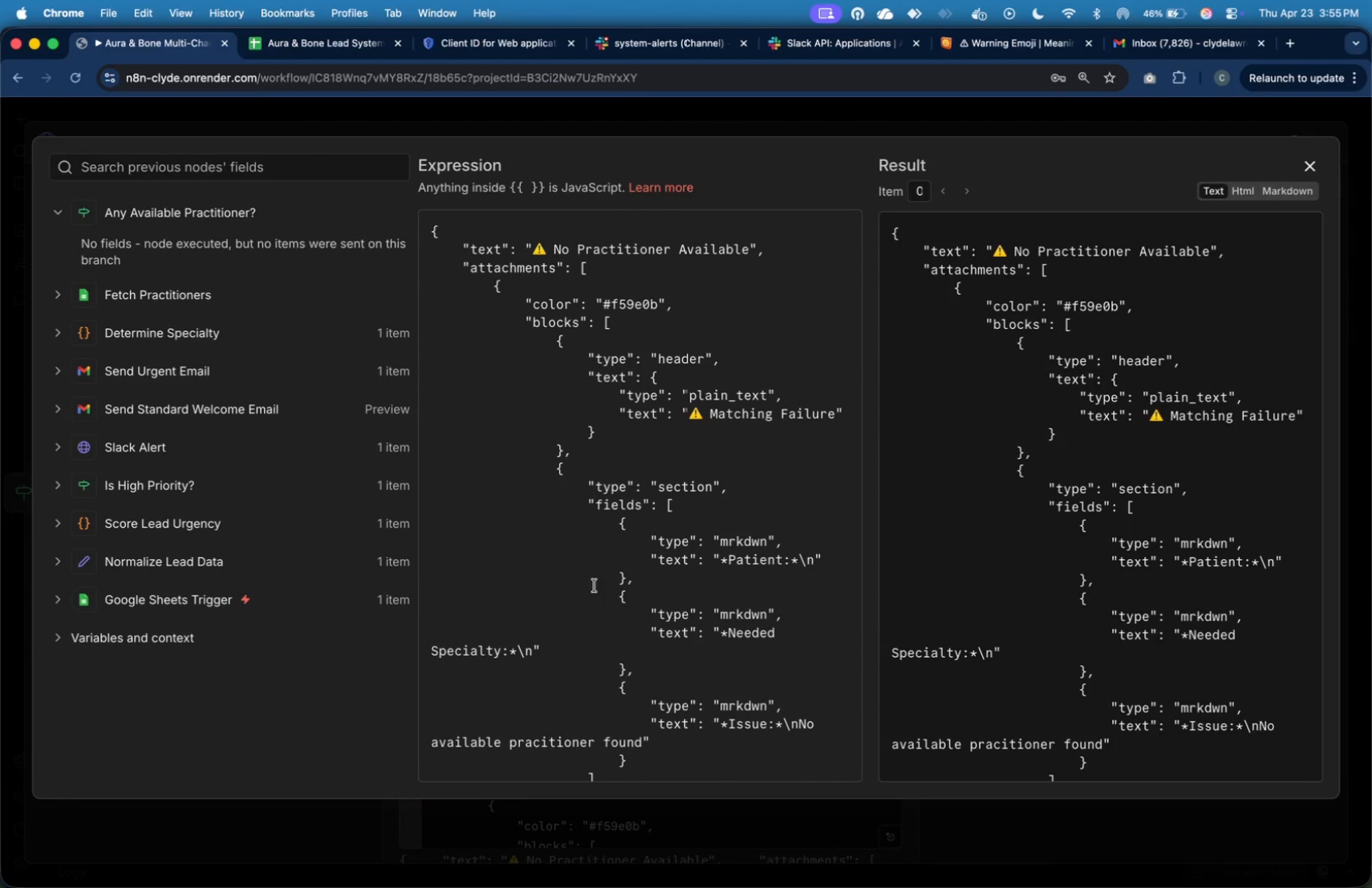 
scroll: coordinate [449, 463], scroll_direction: down, amount: 10.0
 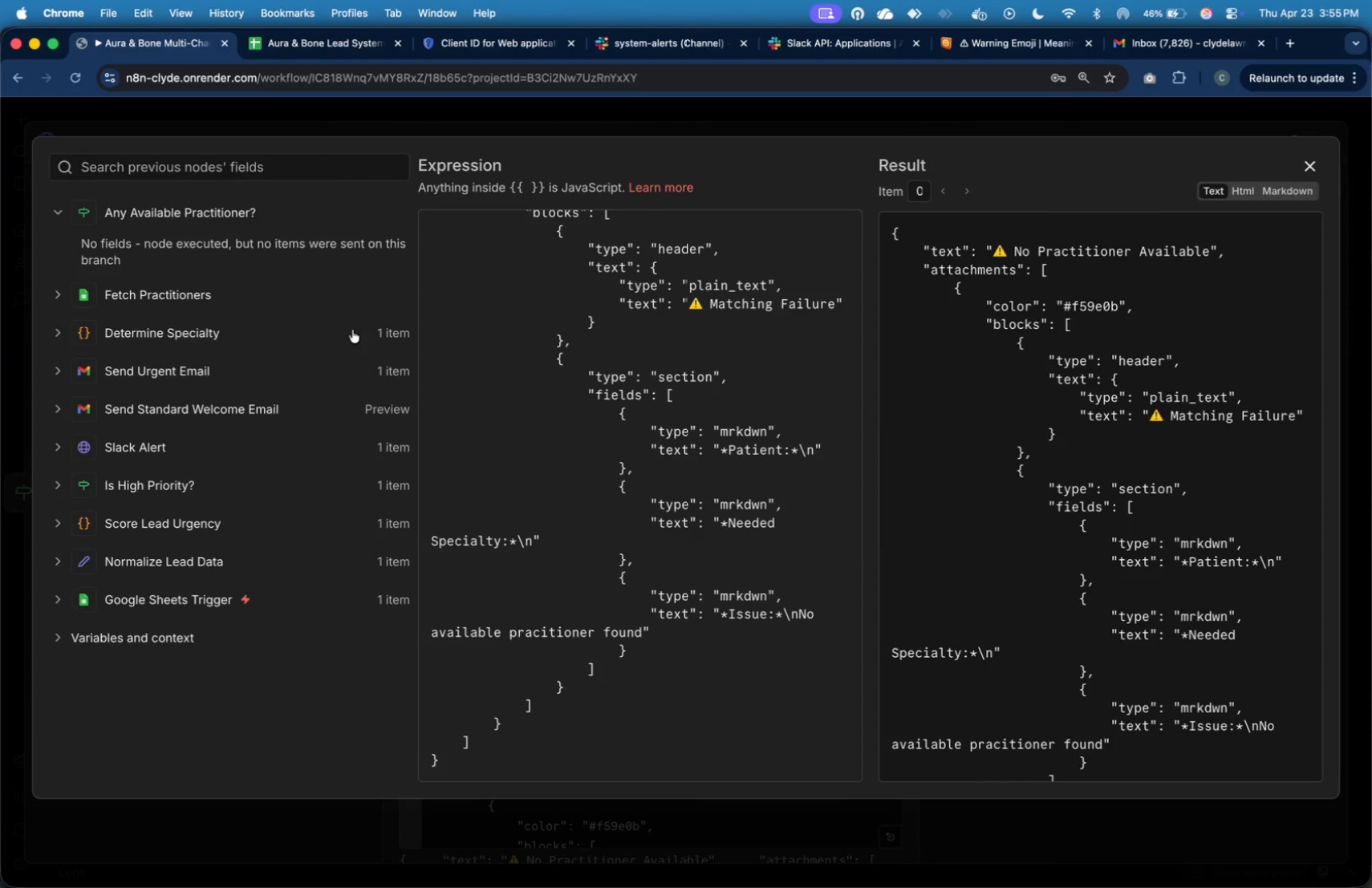 
left_click([352, 330])
 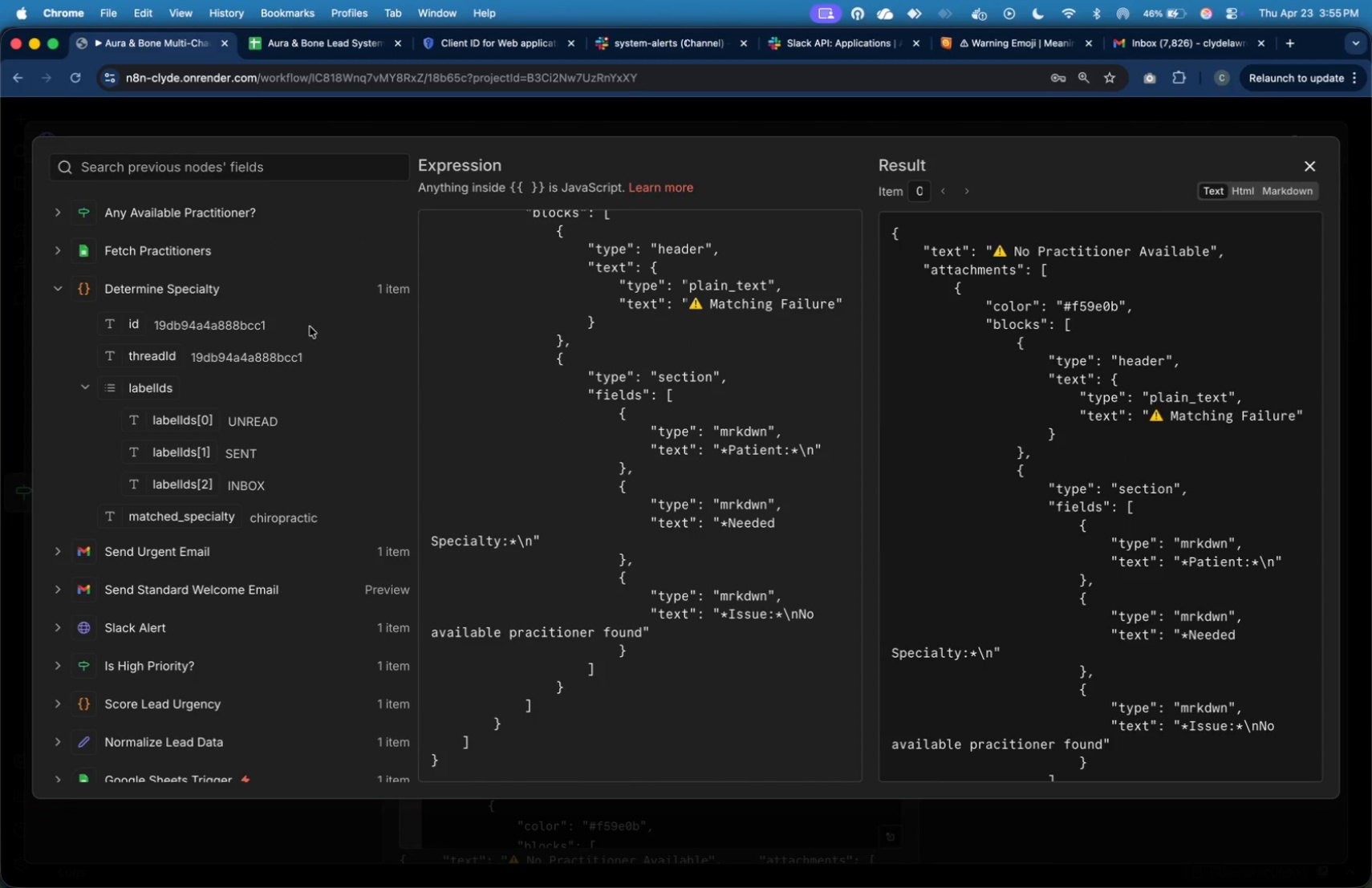 
left_click([318, 294])
 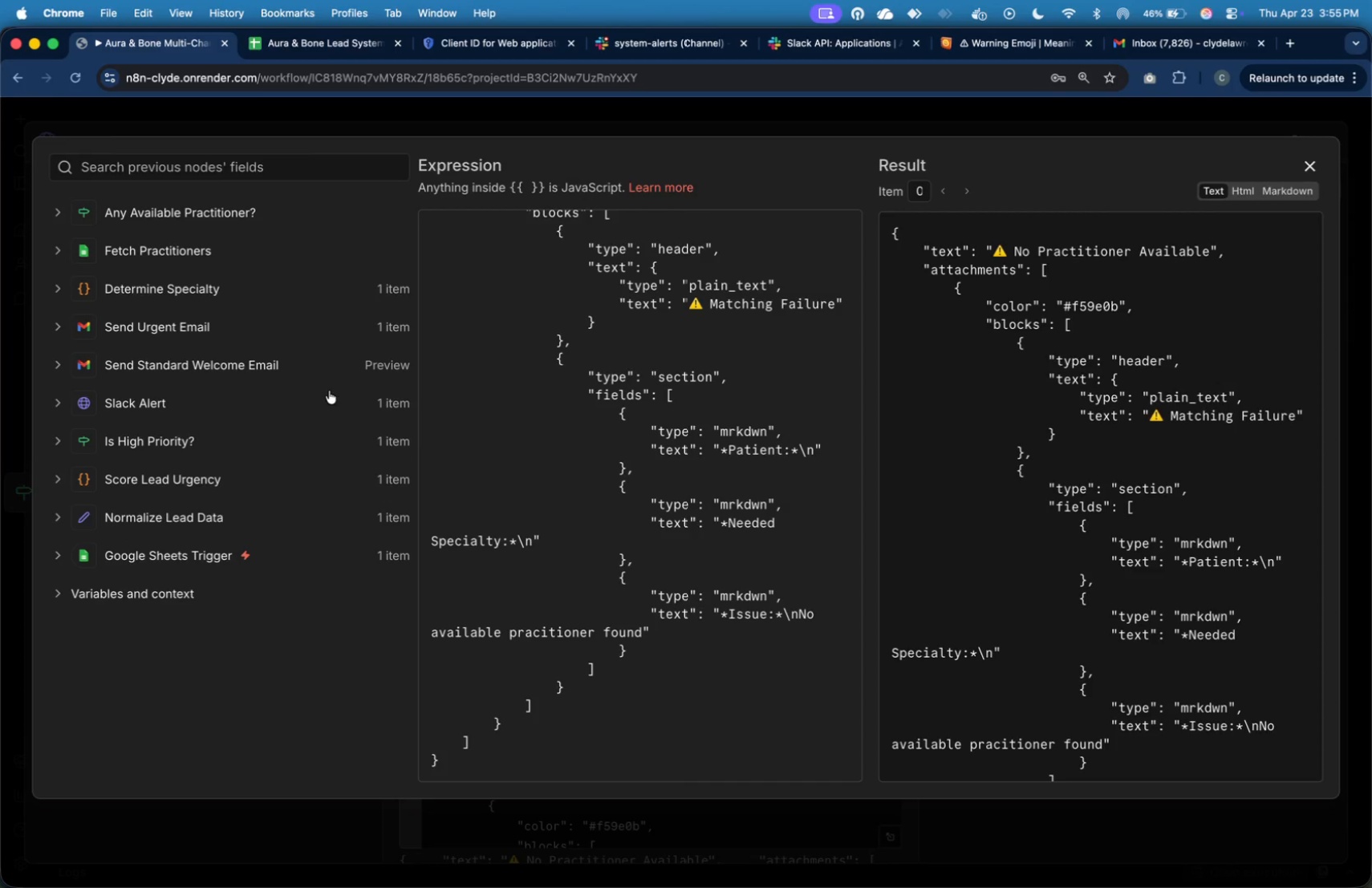 
wait(5.92)
 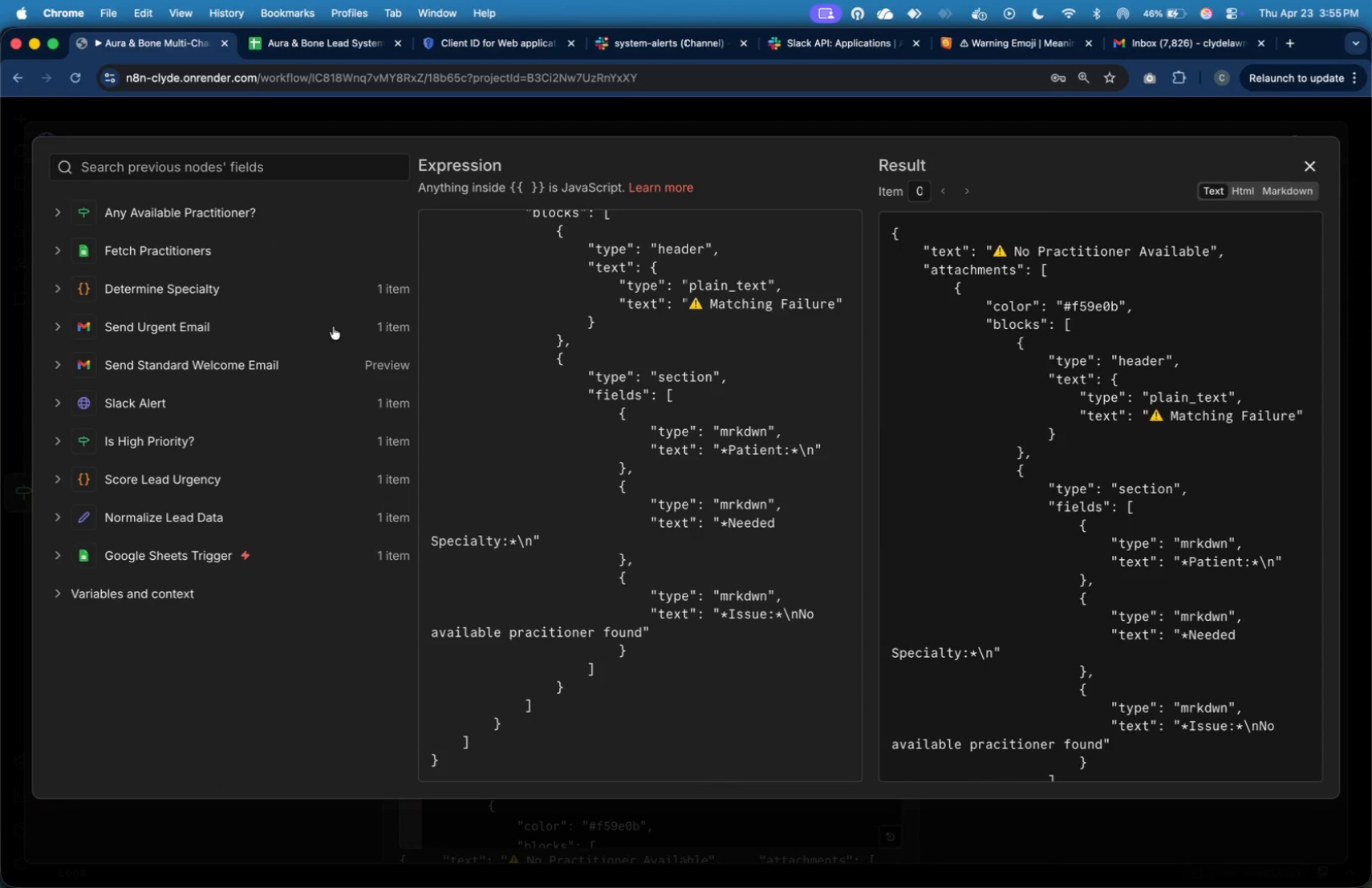 
left_click([306, 440])
 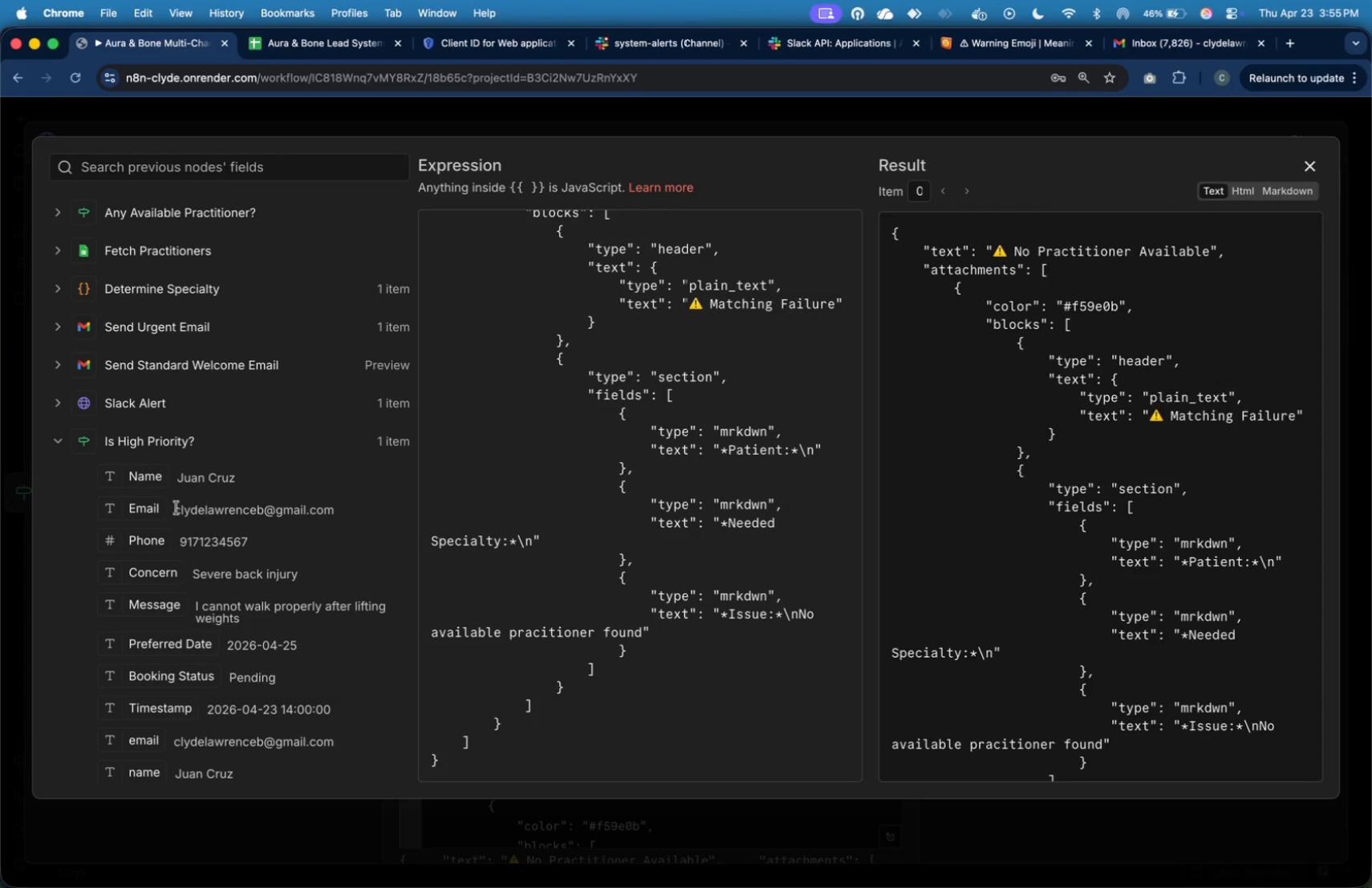 
left_click_drag(start_coordinate=[152, 483], to_coordinate=[815, 452])
 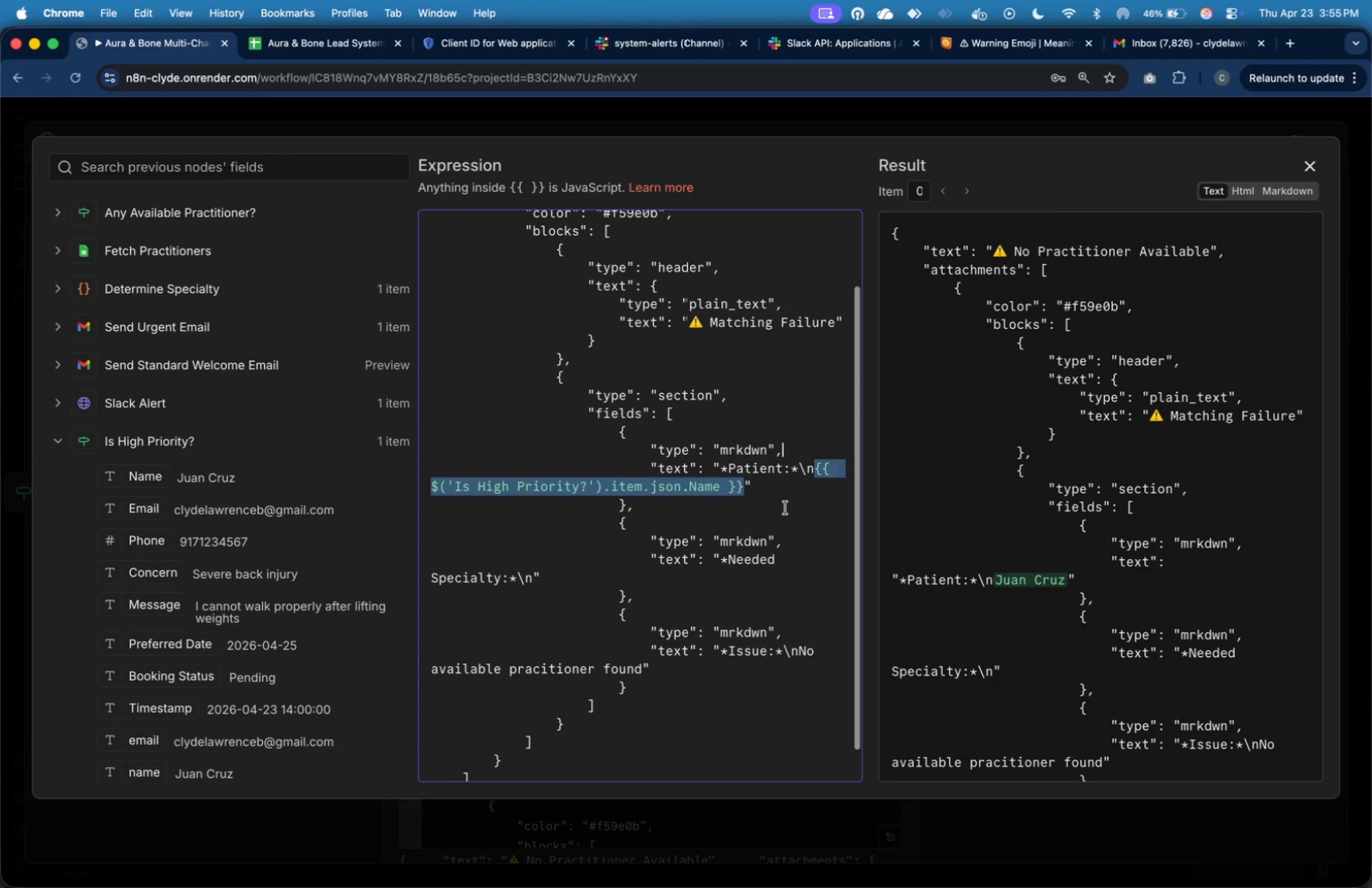 
left_click([785, 508])
 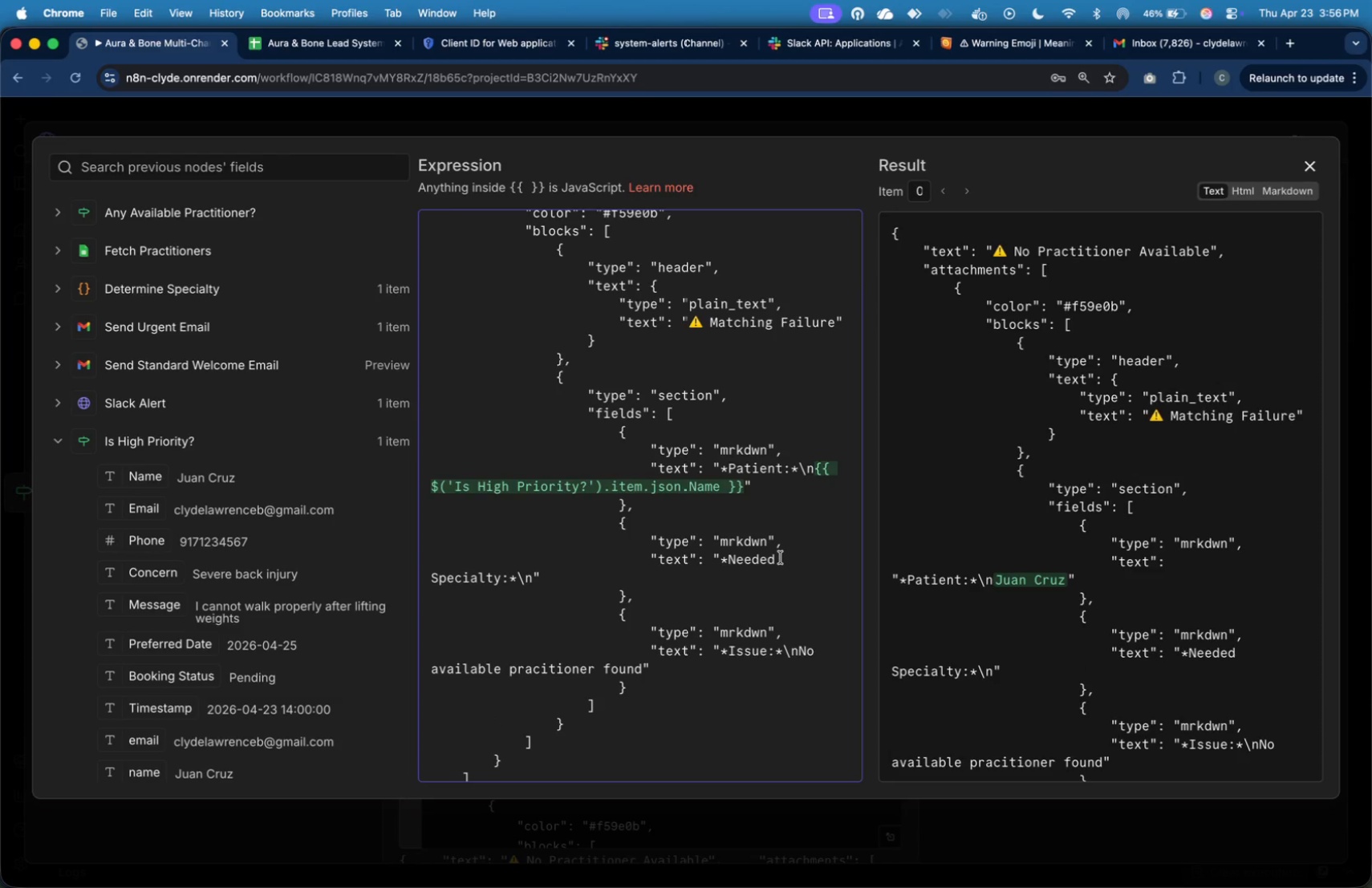 
left_click([781, 558])
 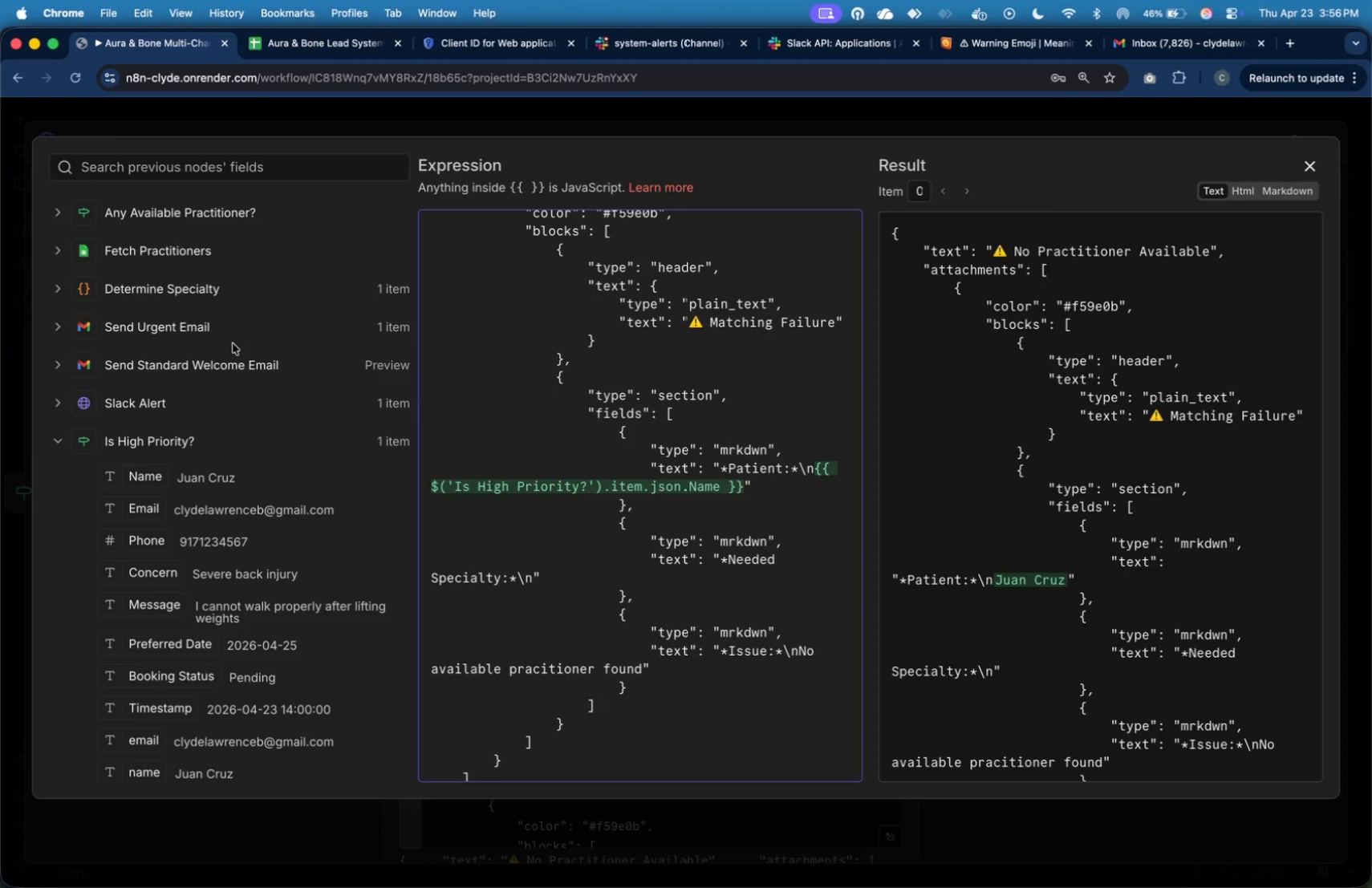 
mouse_move([251, 322])
 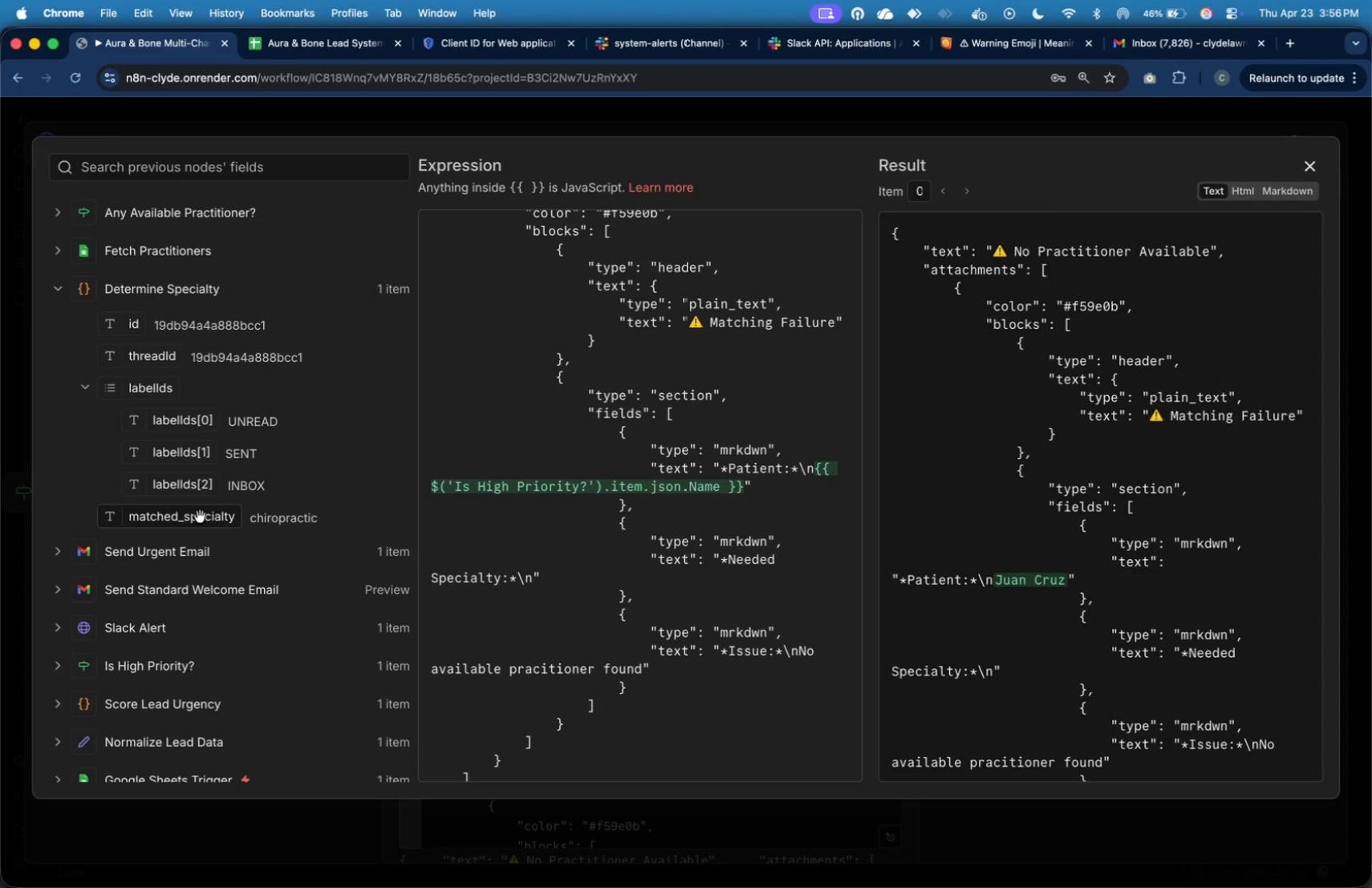 
left_click_drag(start_coordinate=[200, 517], to_coordinate=[533, 579])
 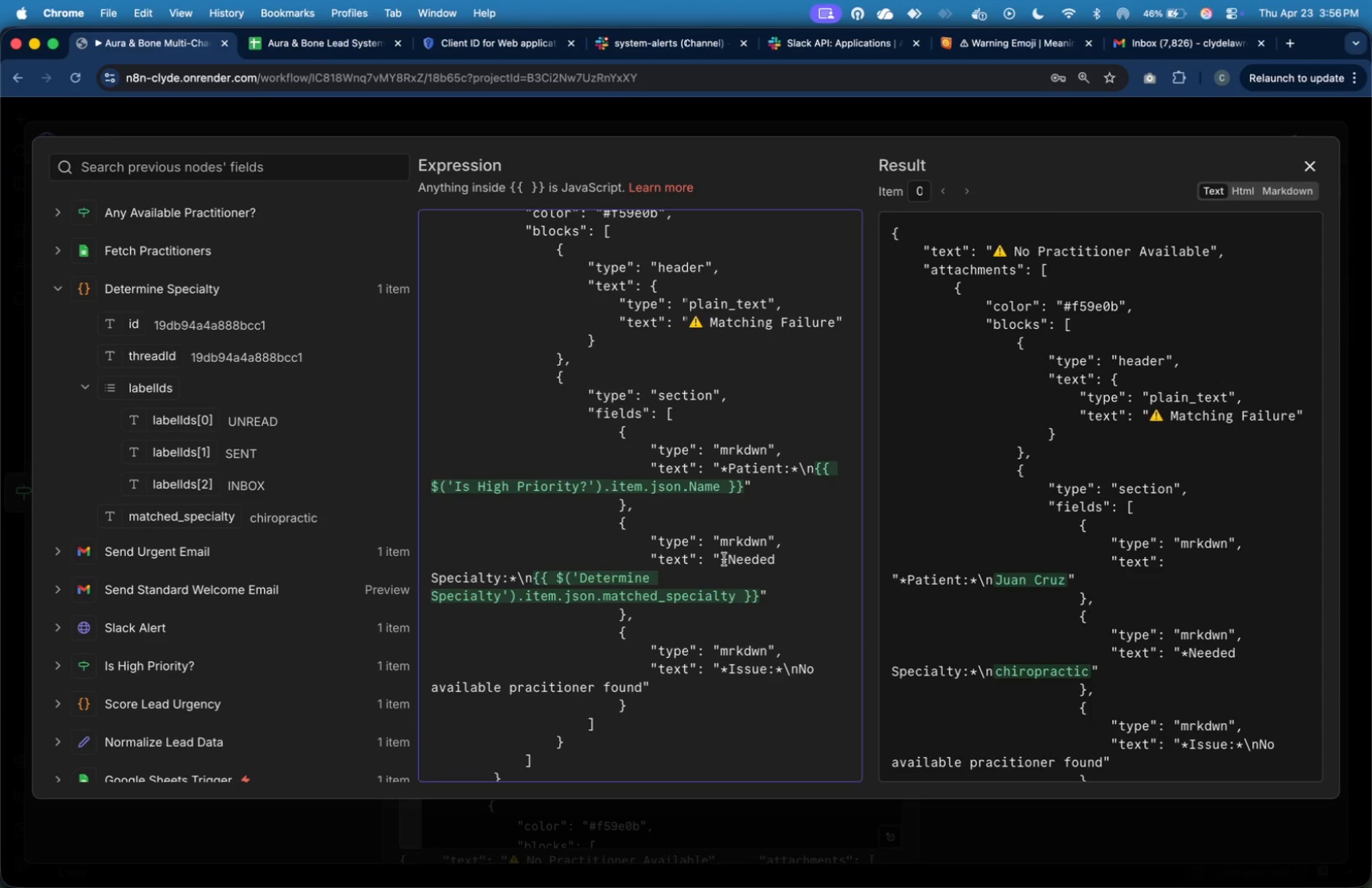 
wait(11.47)
 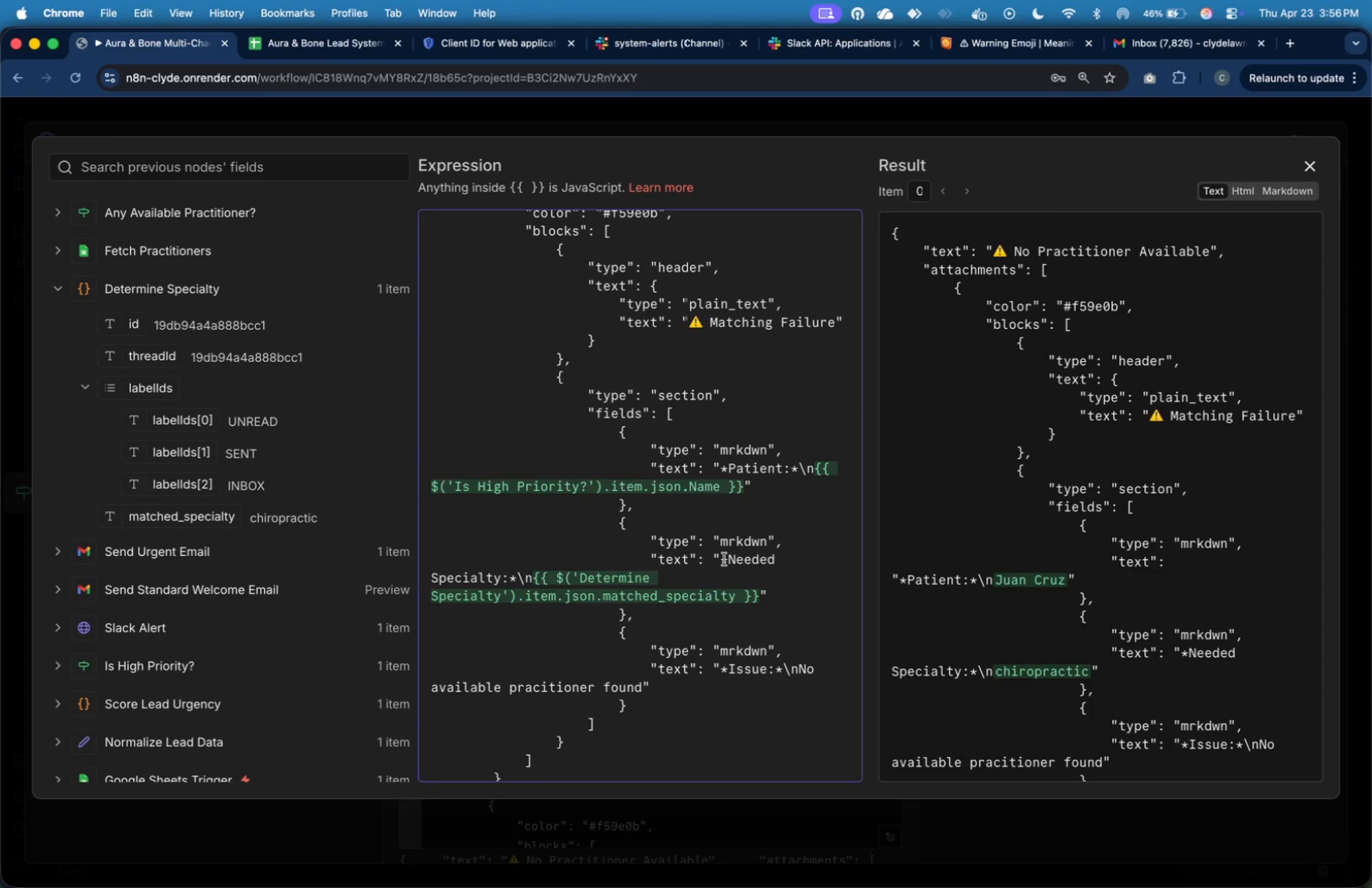 
left_click([1313, 171])
 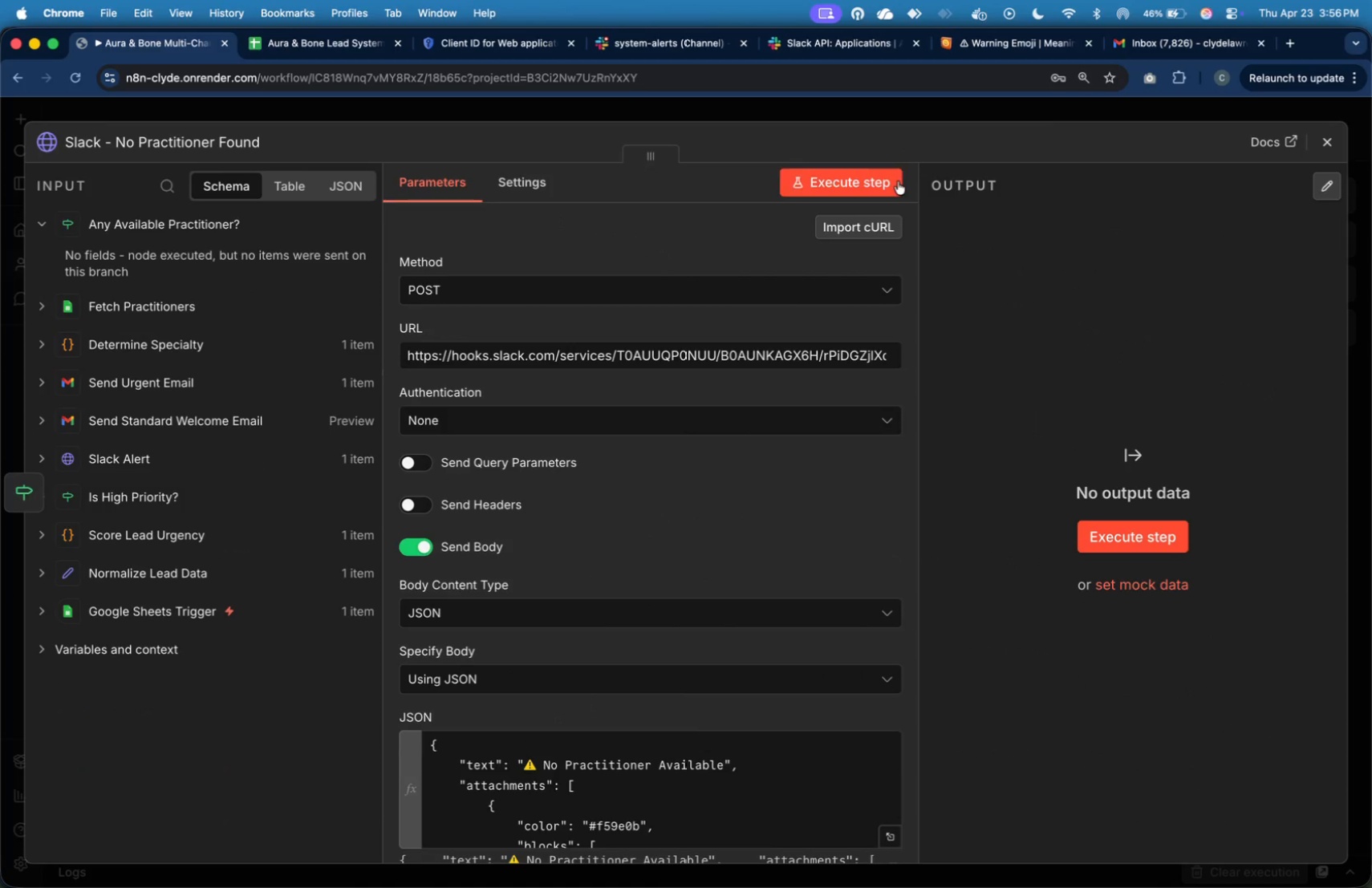 
left_click([894, 180])
 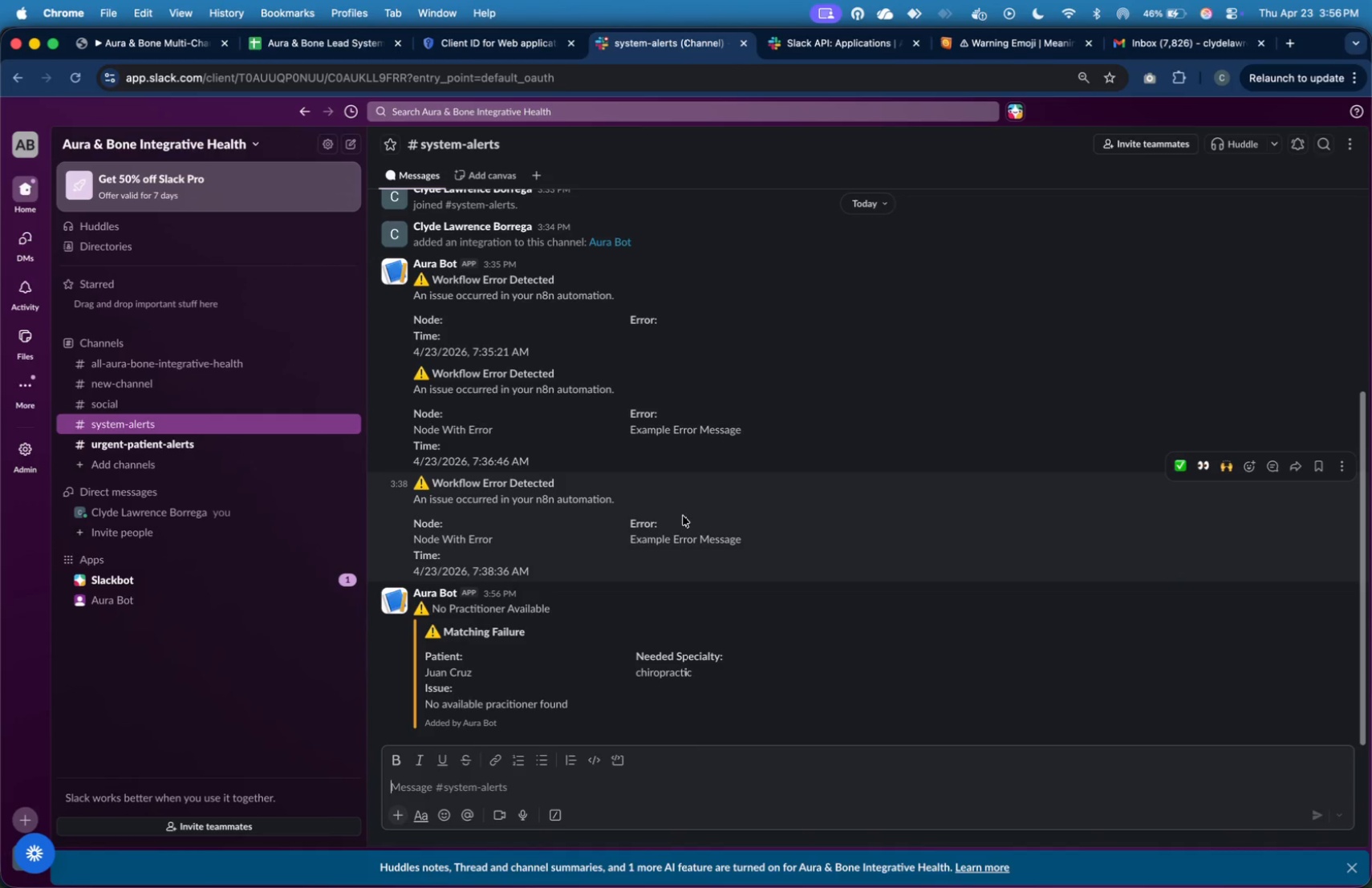 
wait(25.29)
 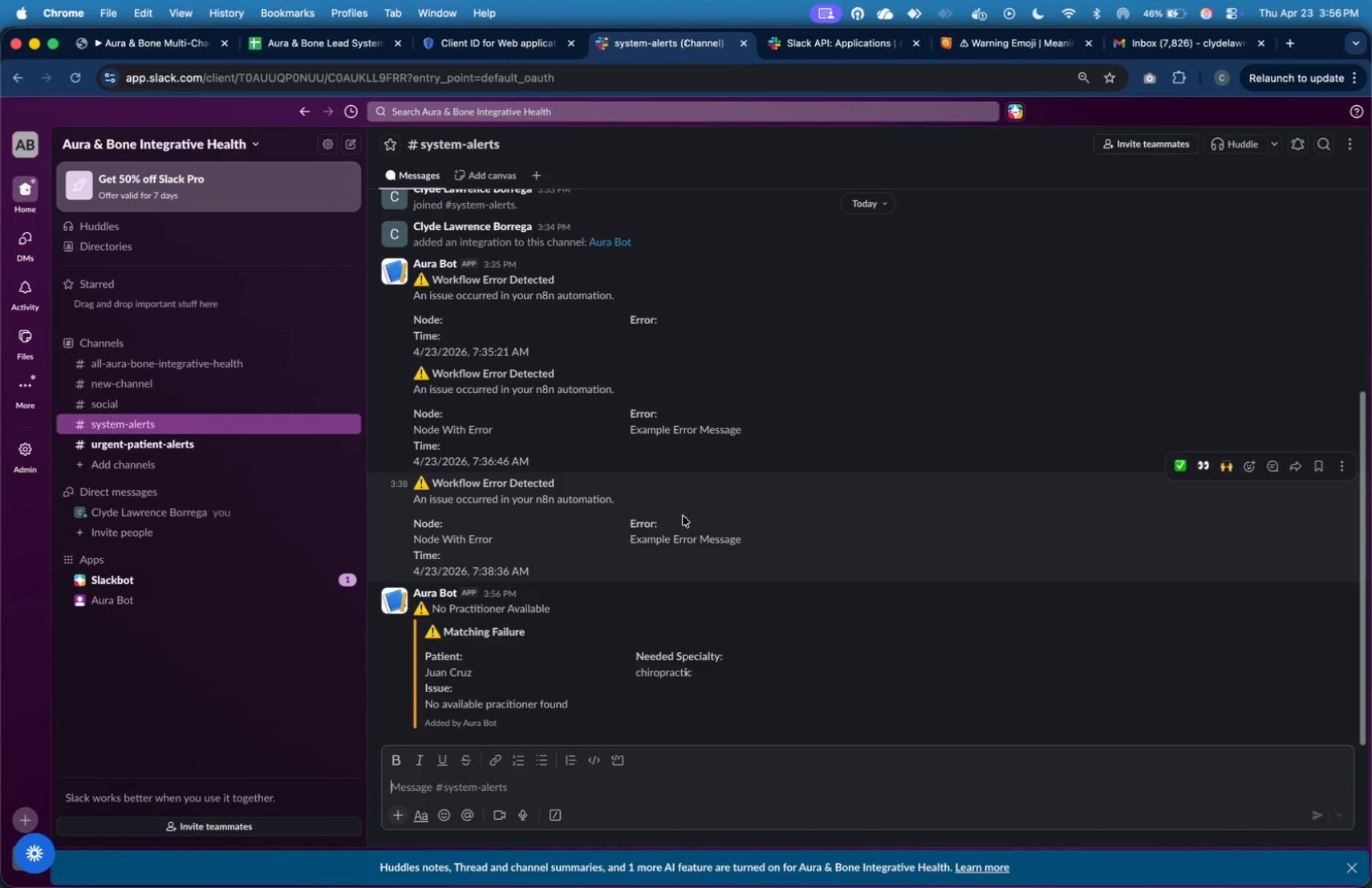 
left_click([239, 464])
 